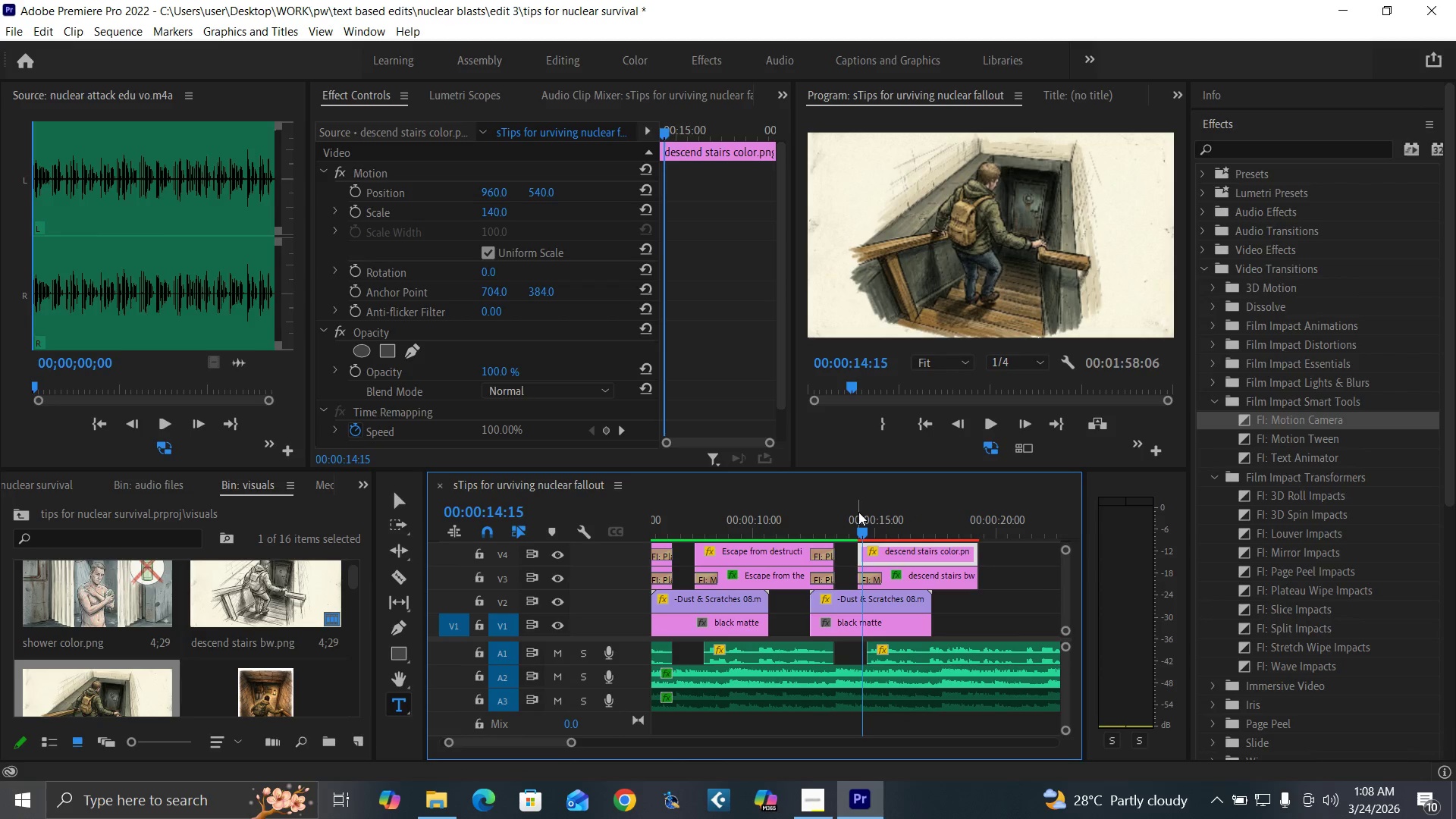 
key(ArrowRight)
 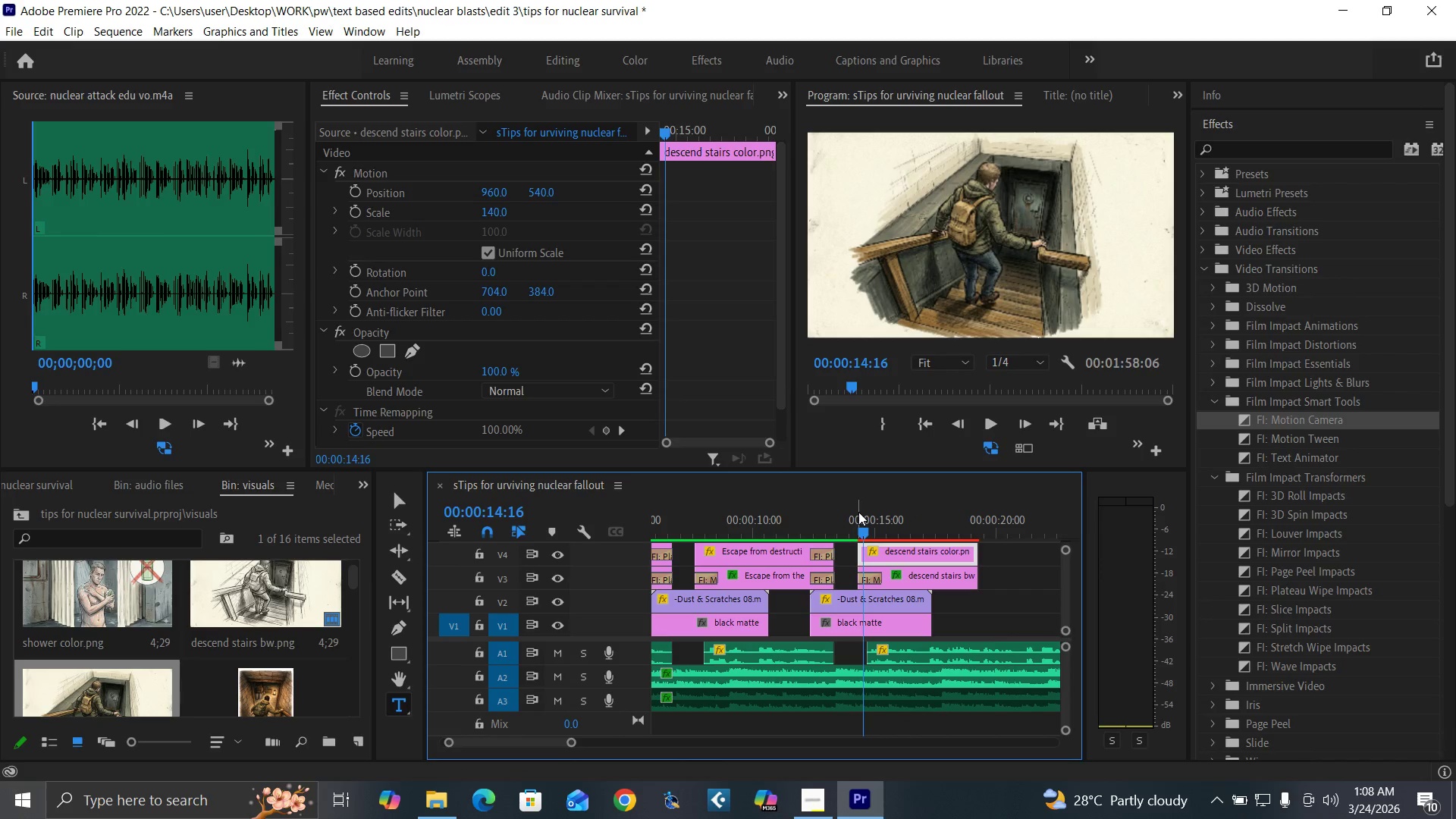 
key(ArrowRight)
 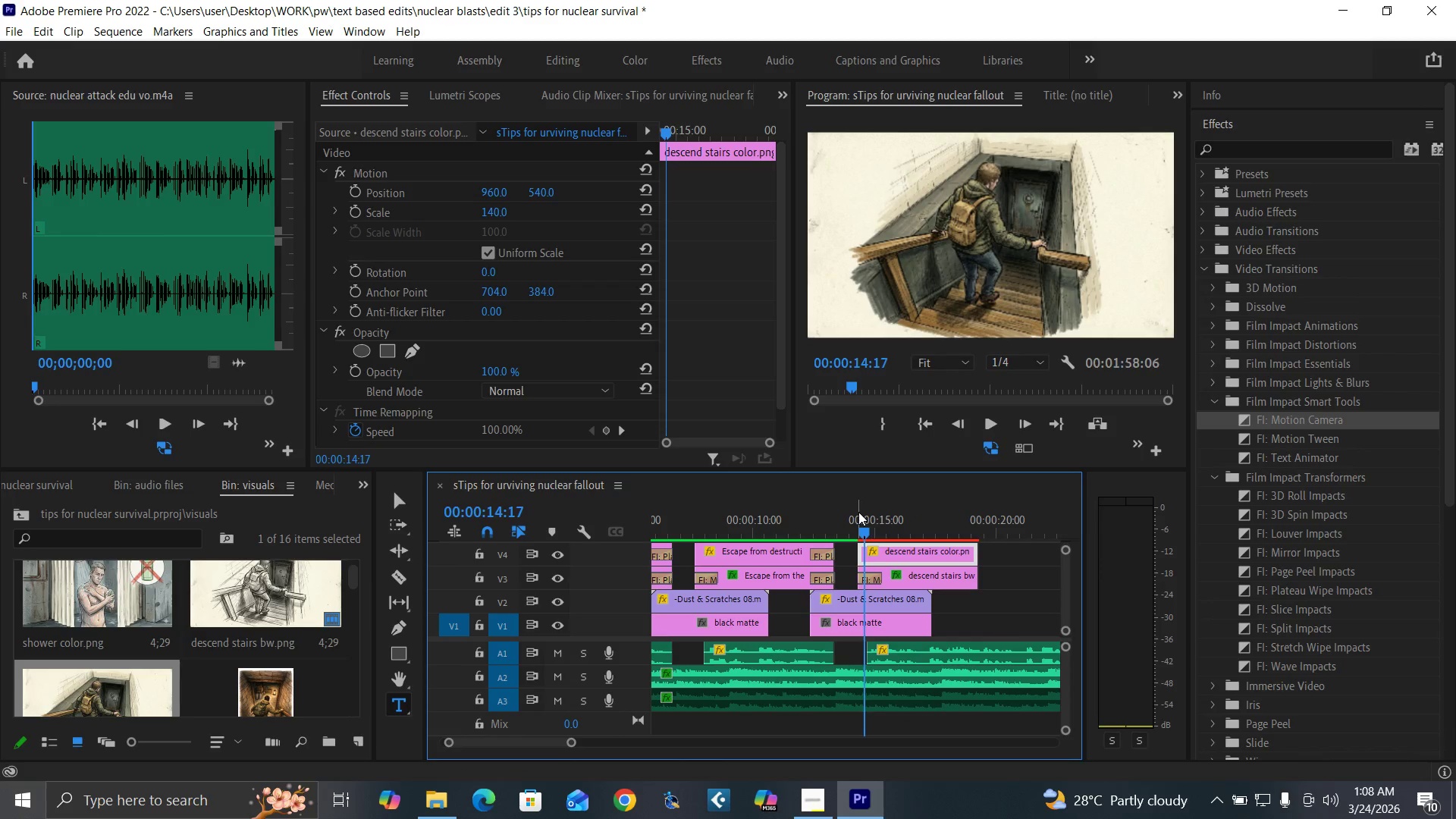 
key(ArrowRight)
 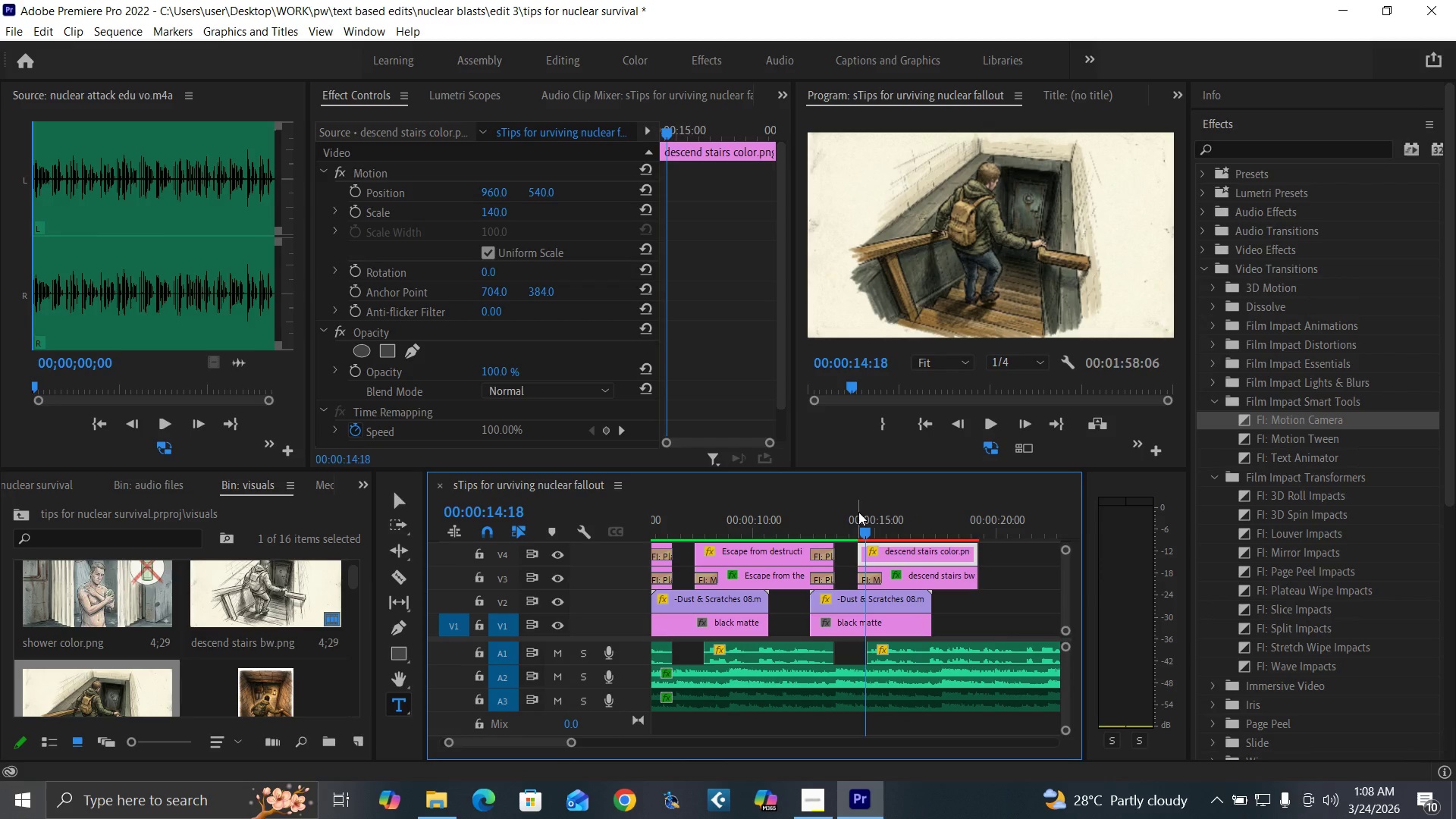 
key(ArrowRight)
 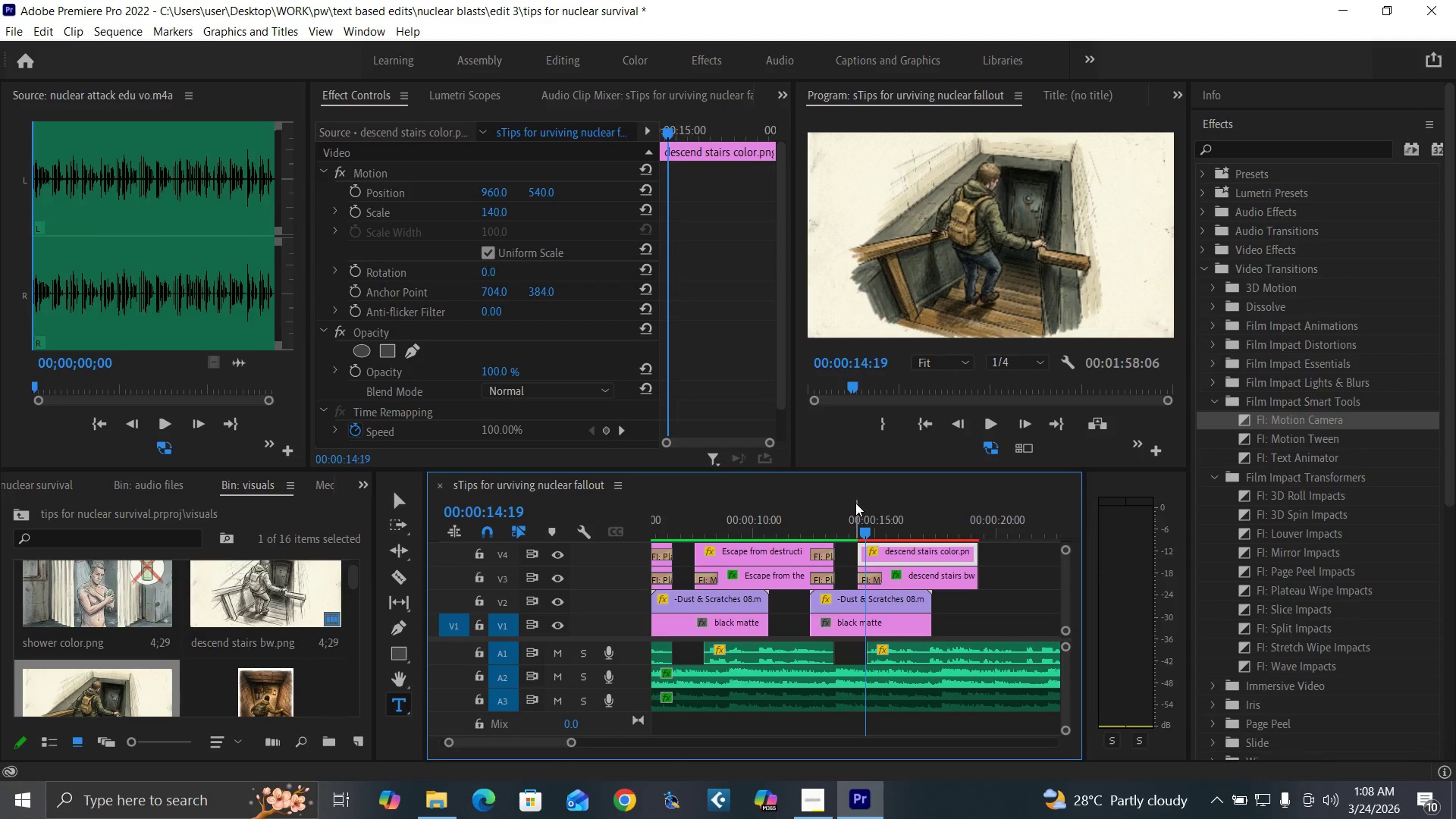 
key(Equal)
 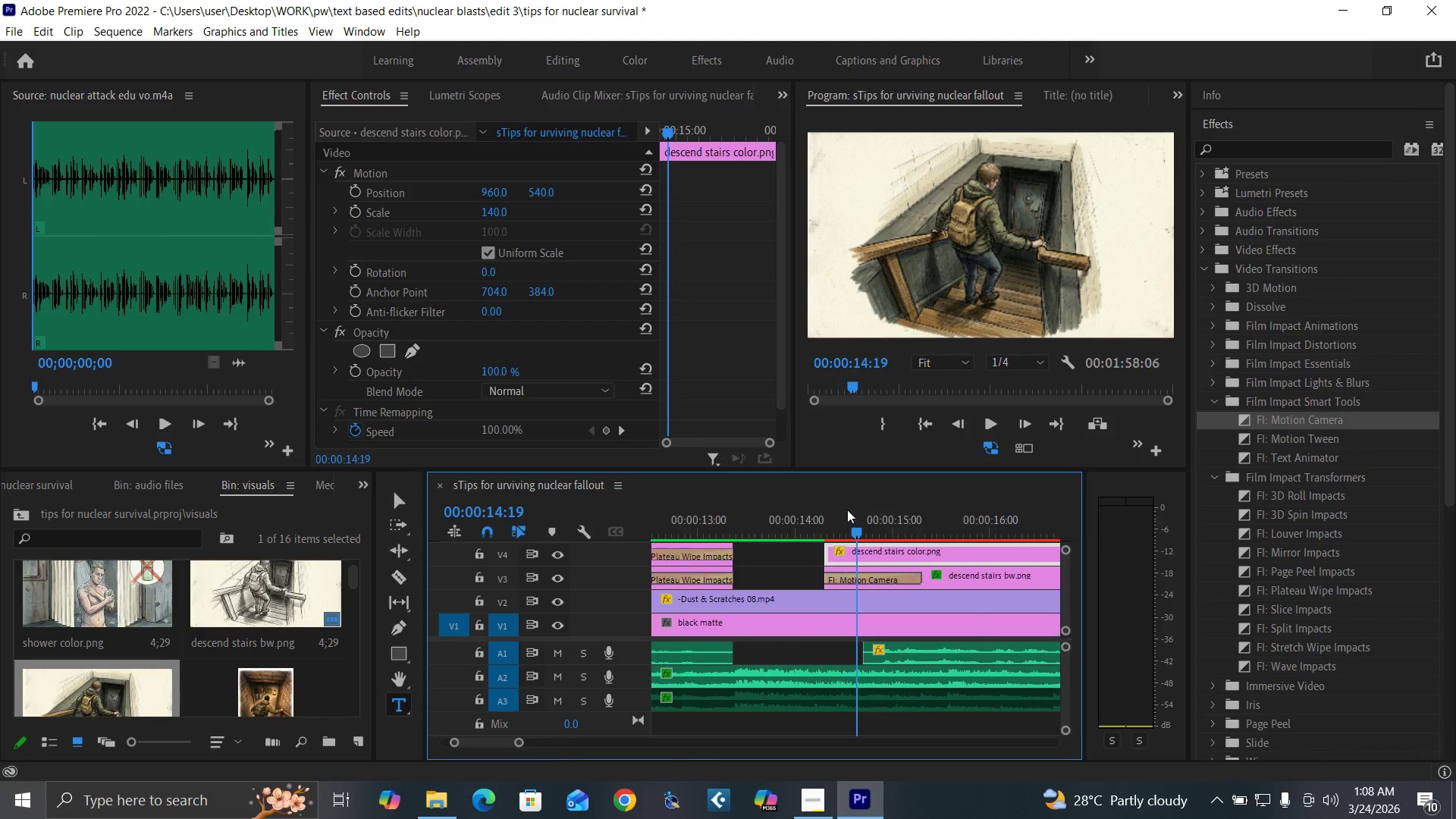 
key(Equal)
 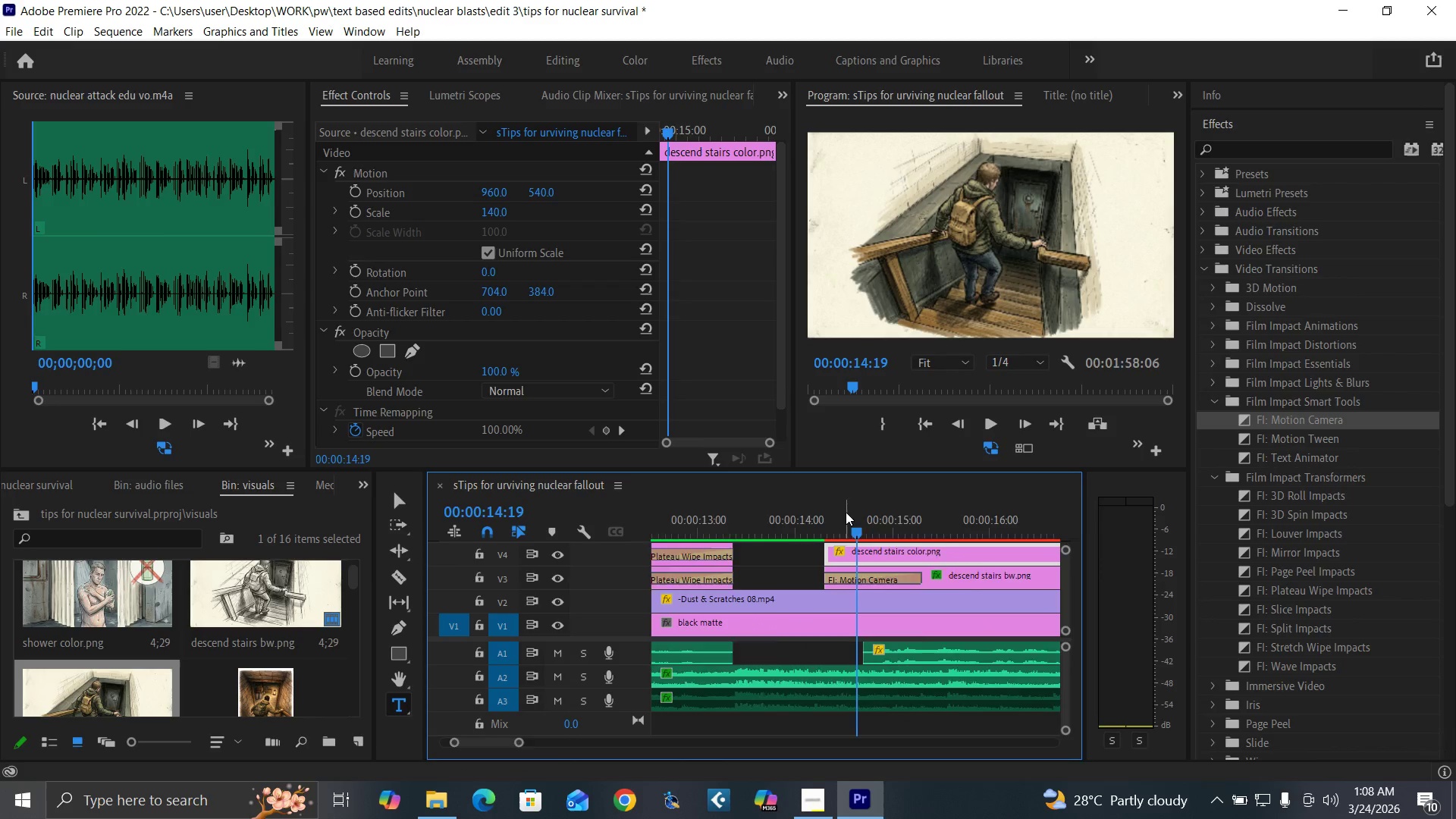 
key(Equal)
 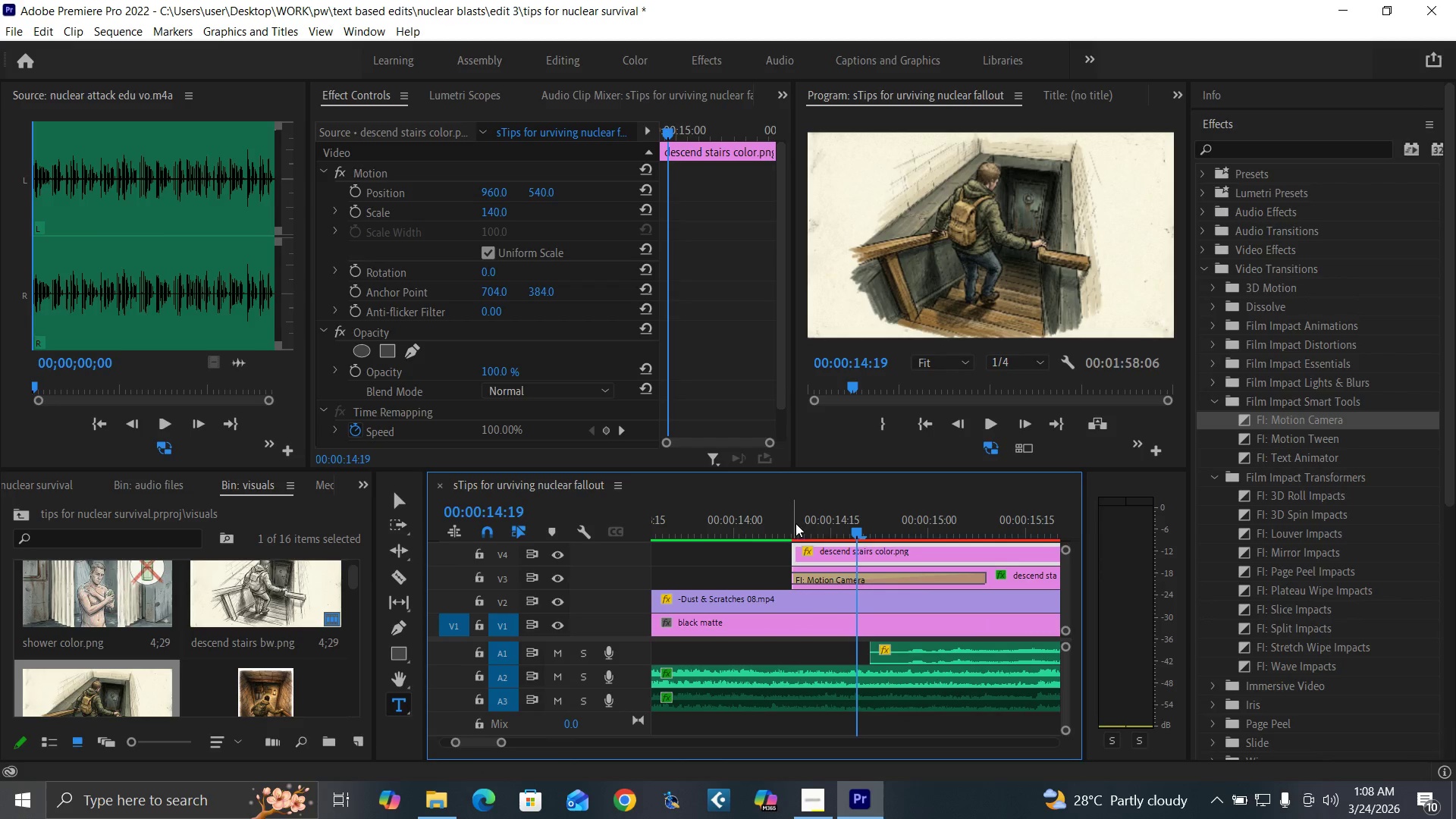 
left_click([795, 528])
 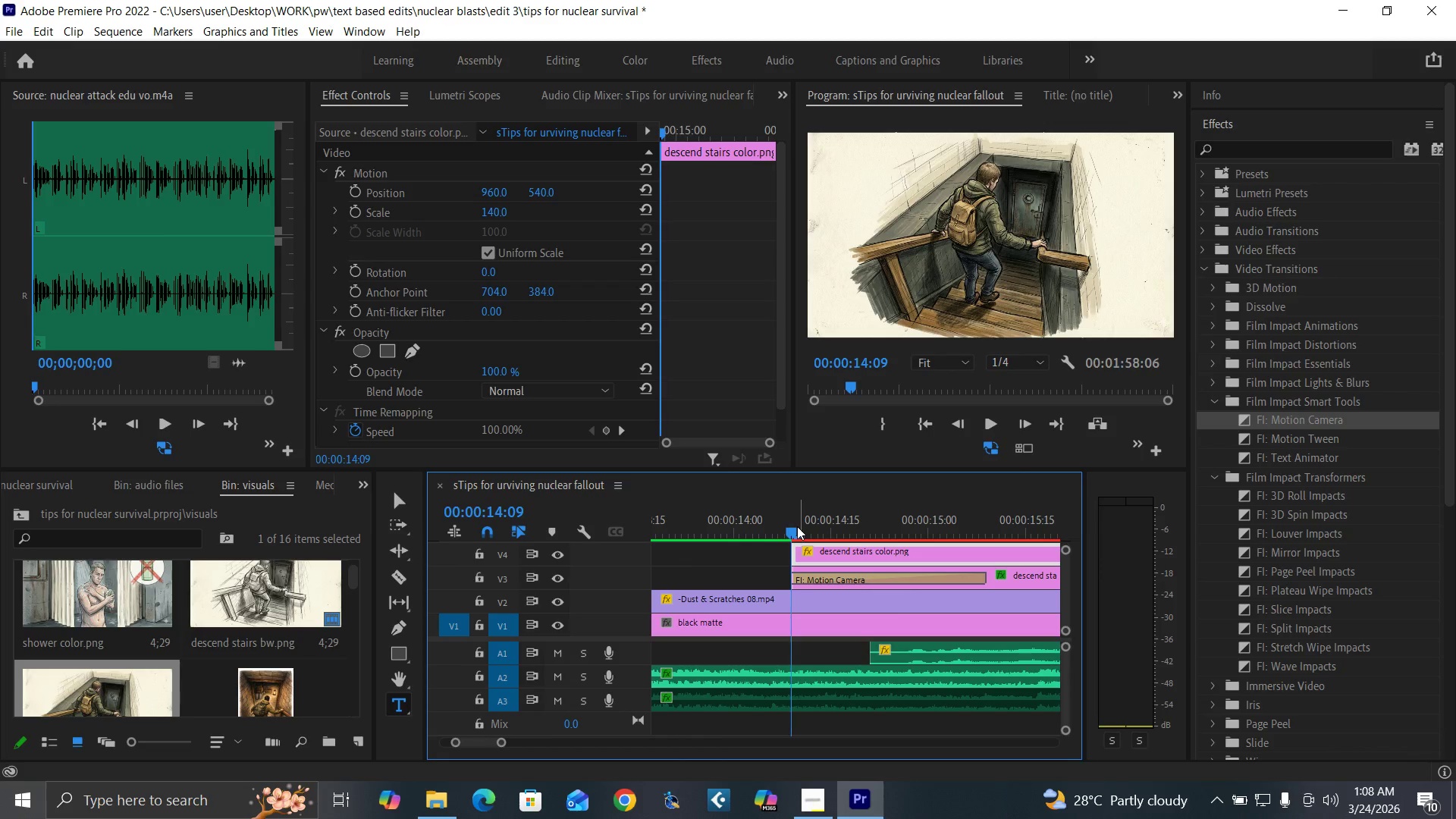 
key(ArrowRight)
 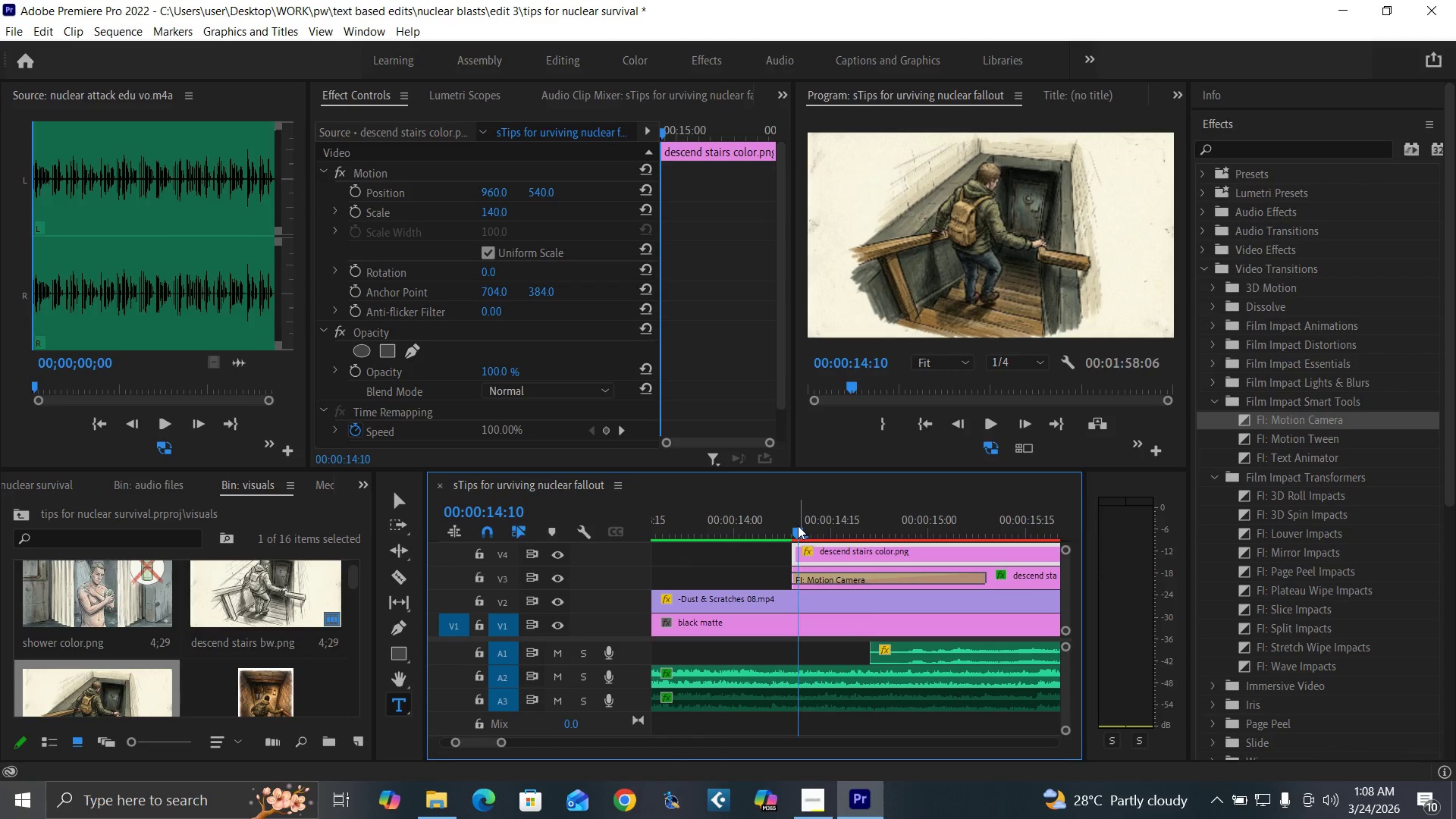 
key(ArrowRight)
 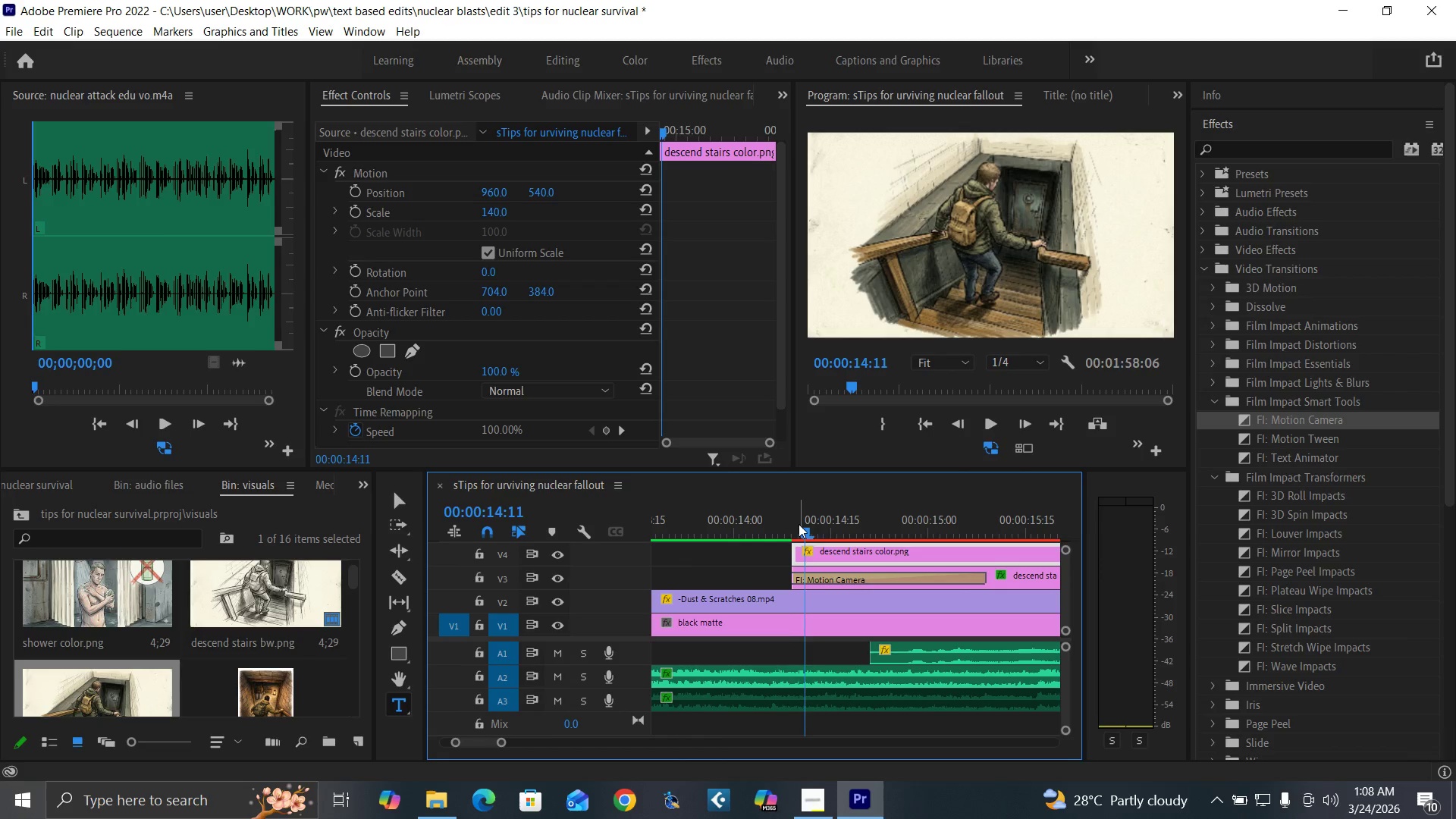 
key(ArrowRight)
 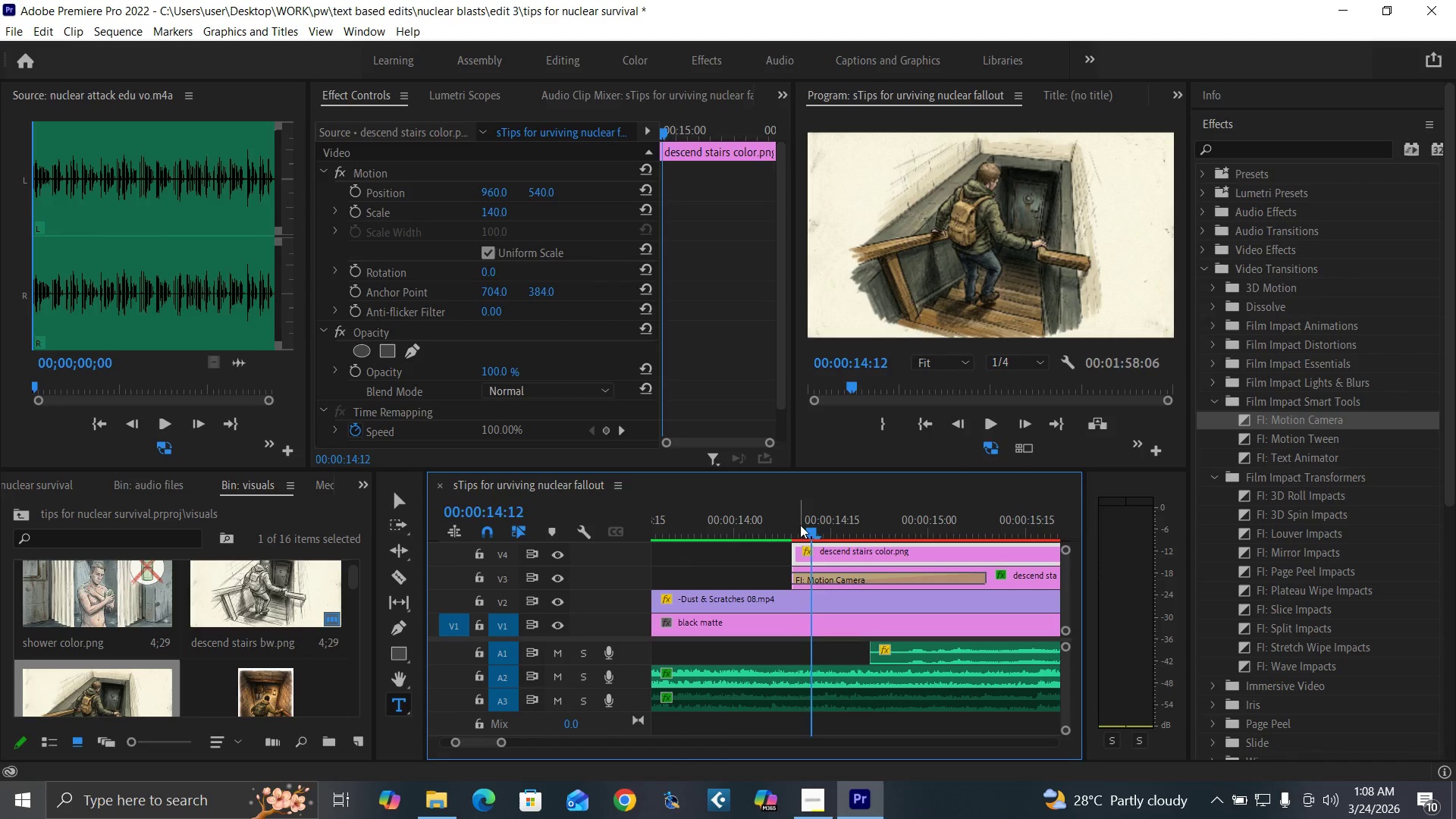 
key(ArrowRight)
 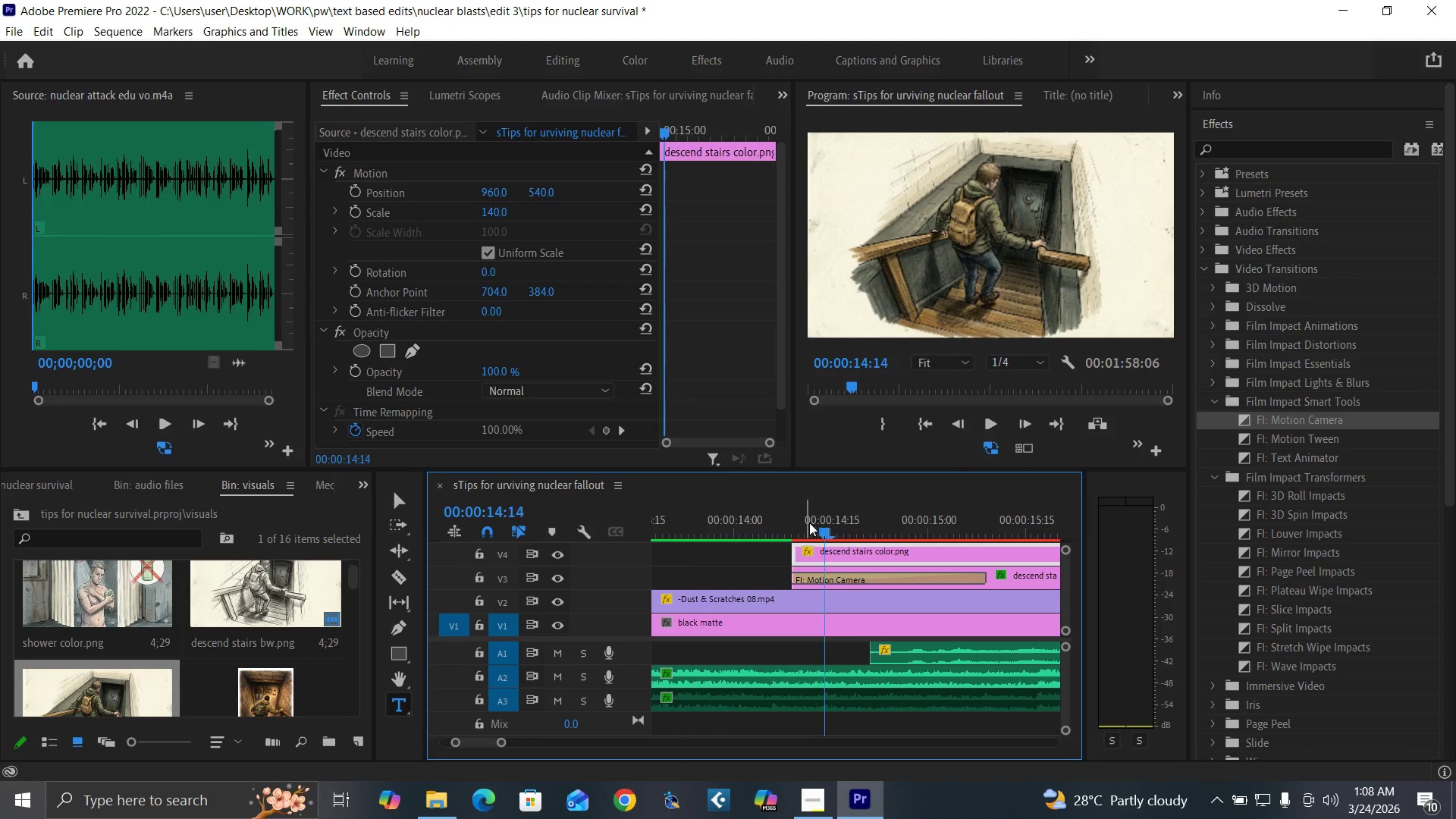 
key(ArrowRight)
 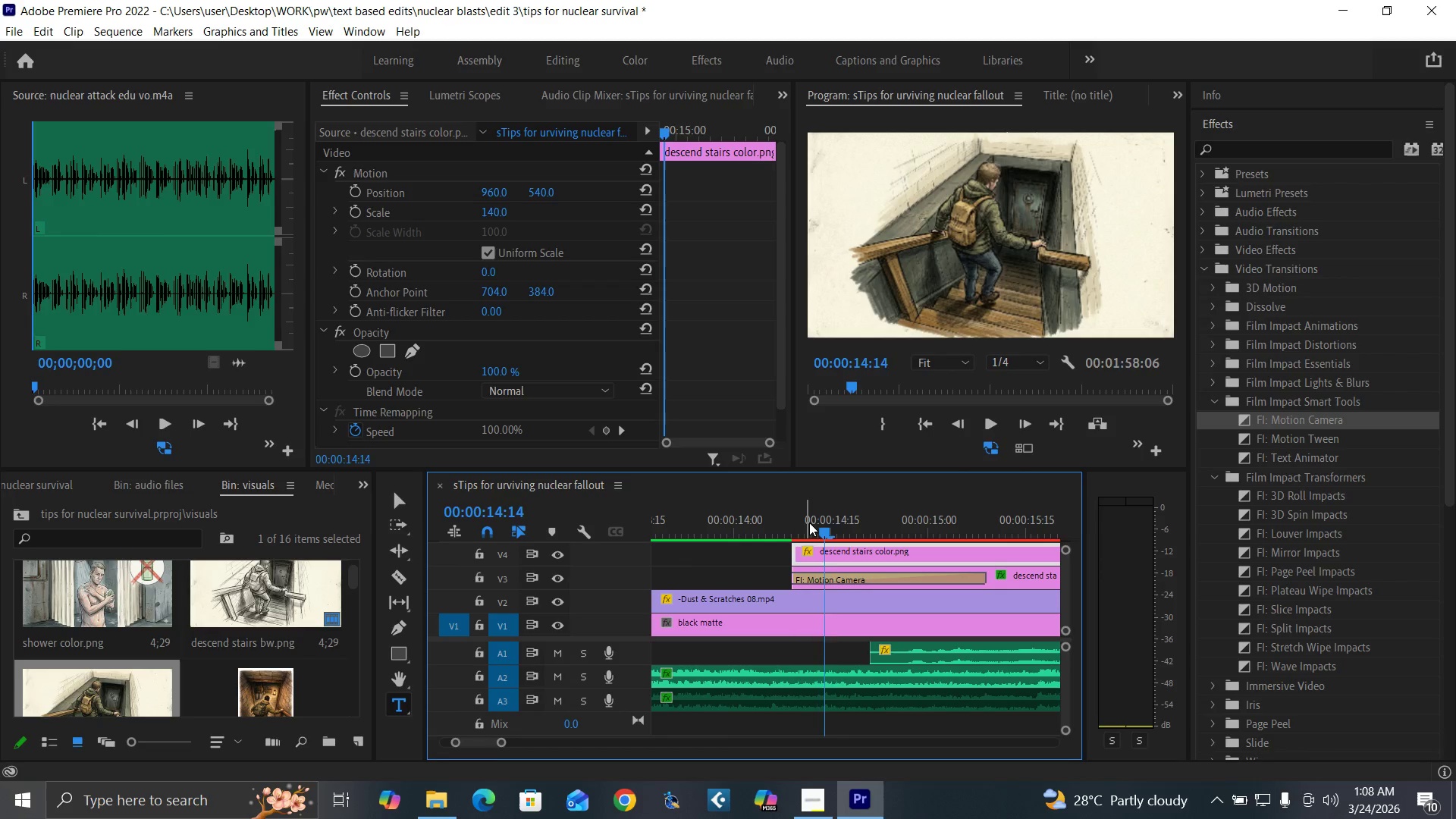 
key(ArrowRight)
 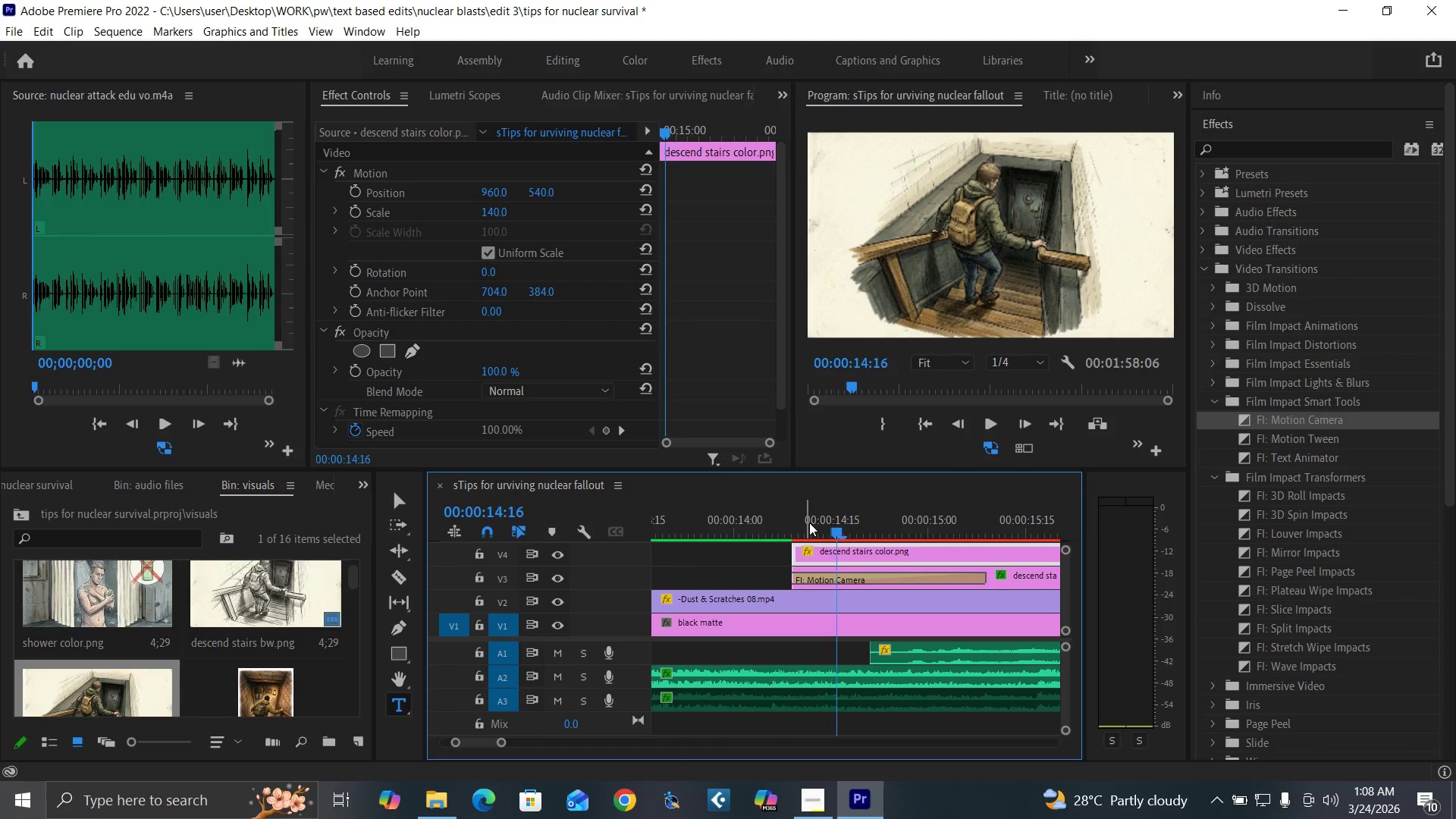 
key(ArrowRight)
 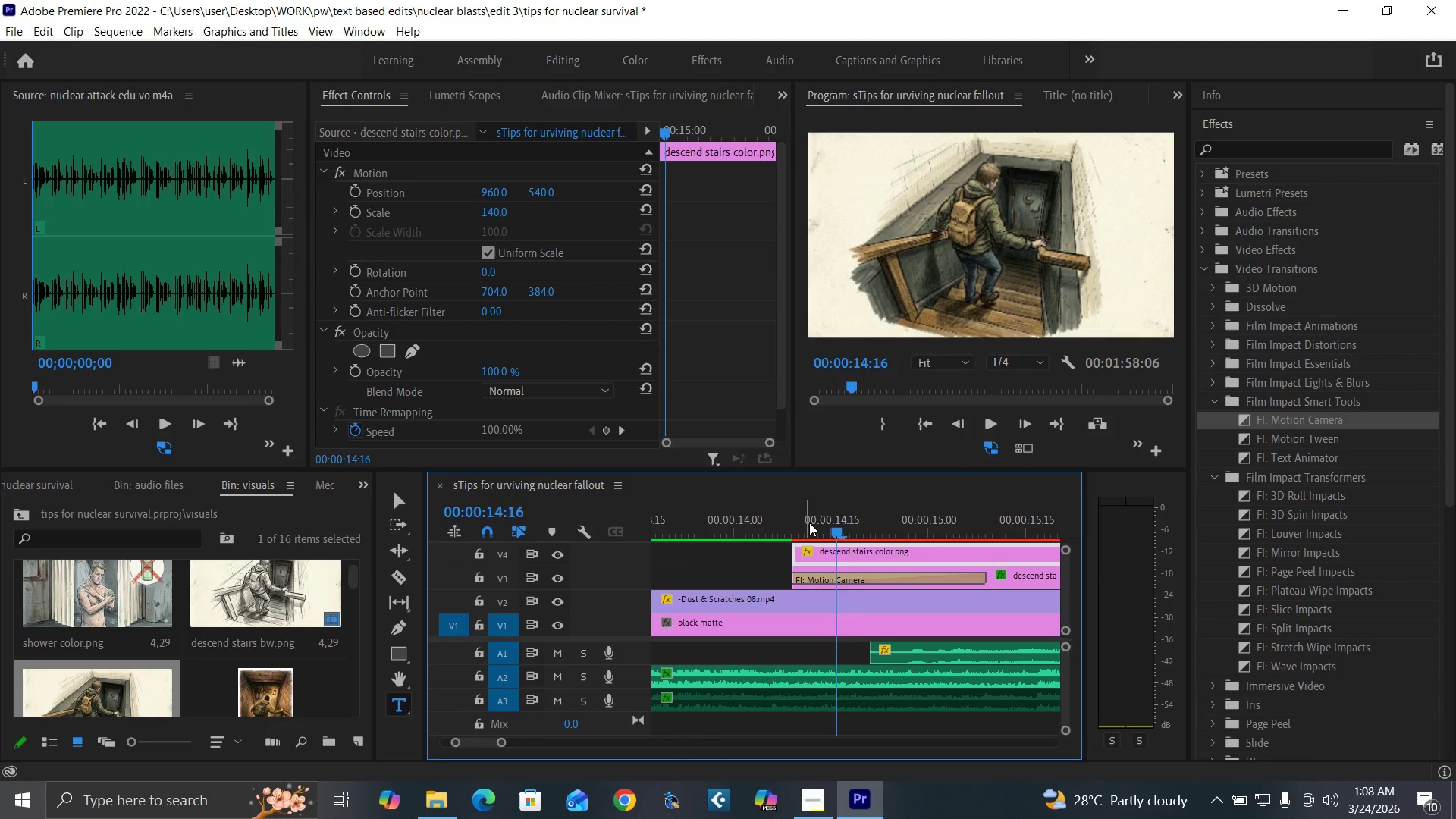 
key(ArrowRight)
 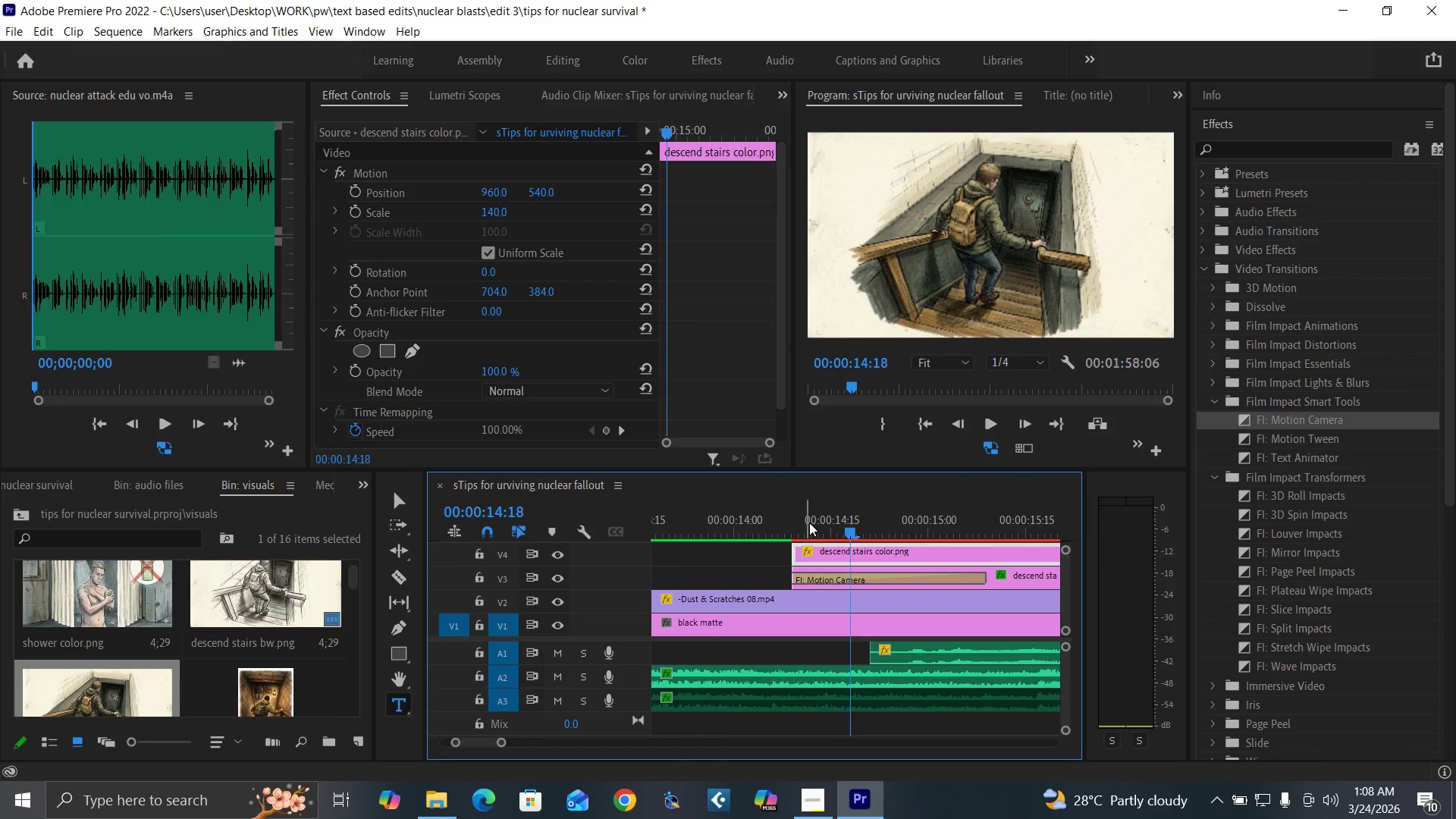 
key(ArrowRight)
 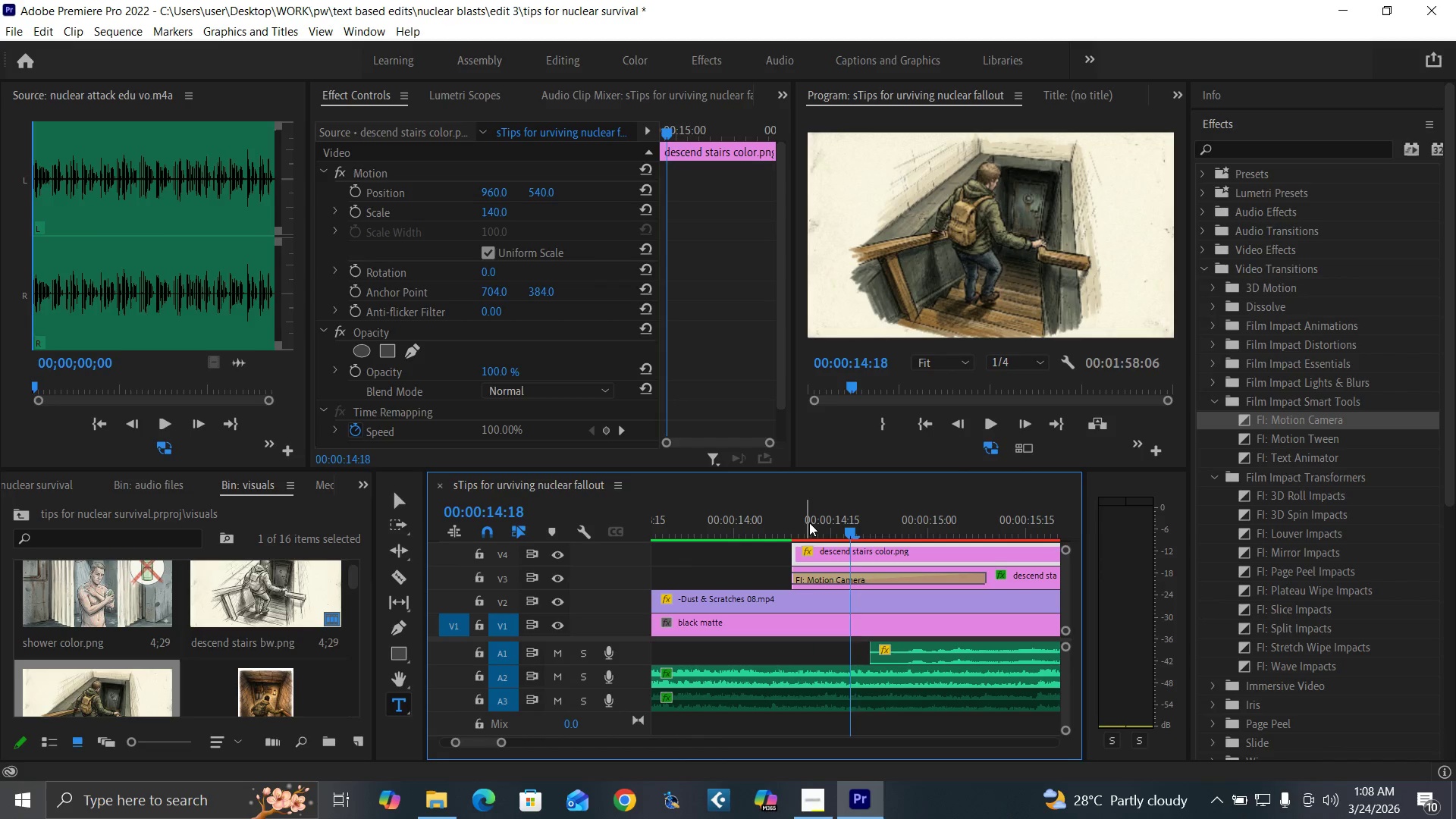 
key(ArrowRight)
 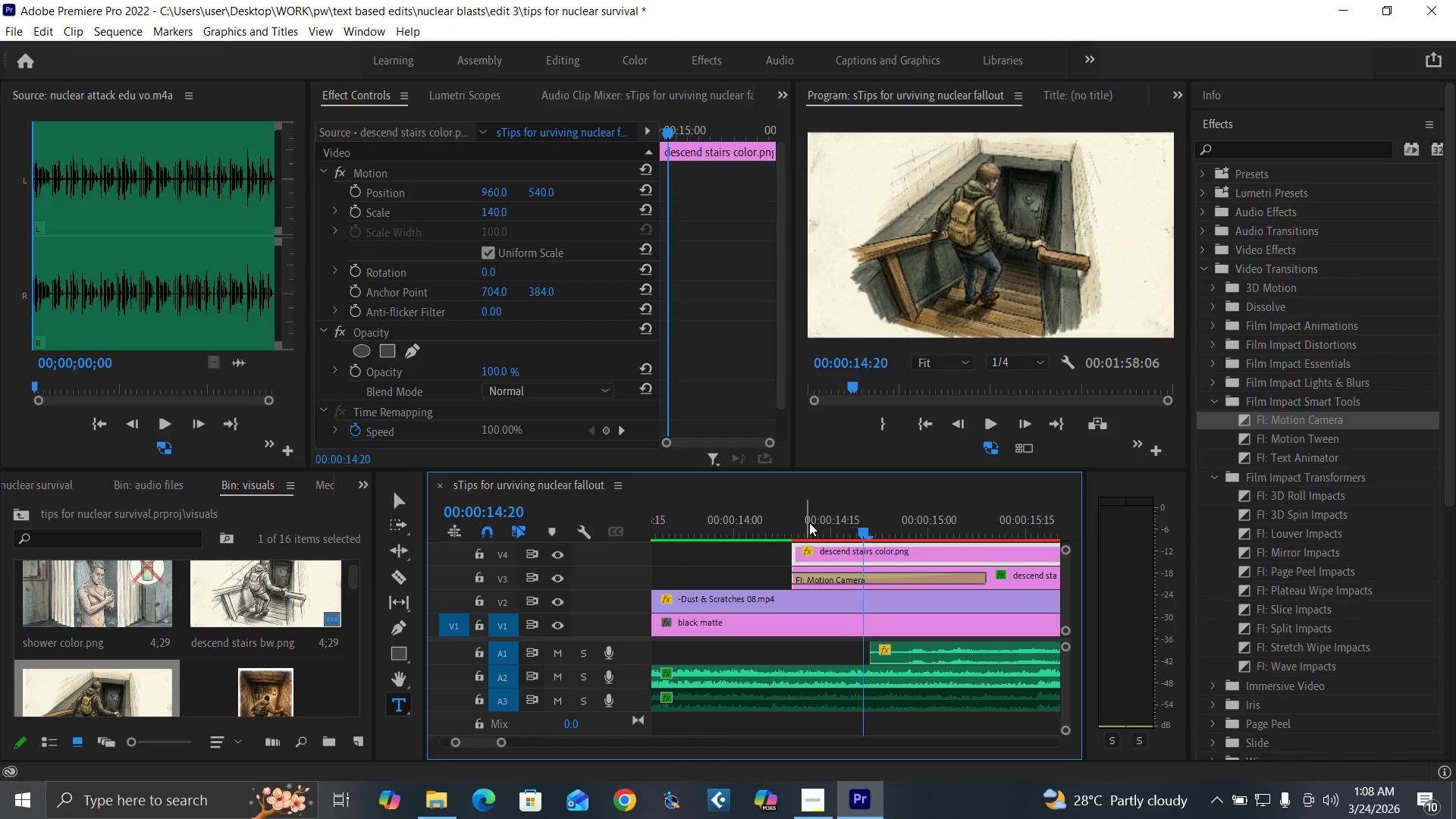 
key(ArrowRight)
 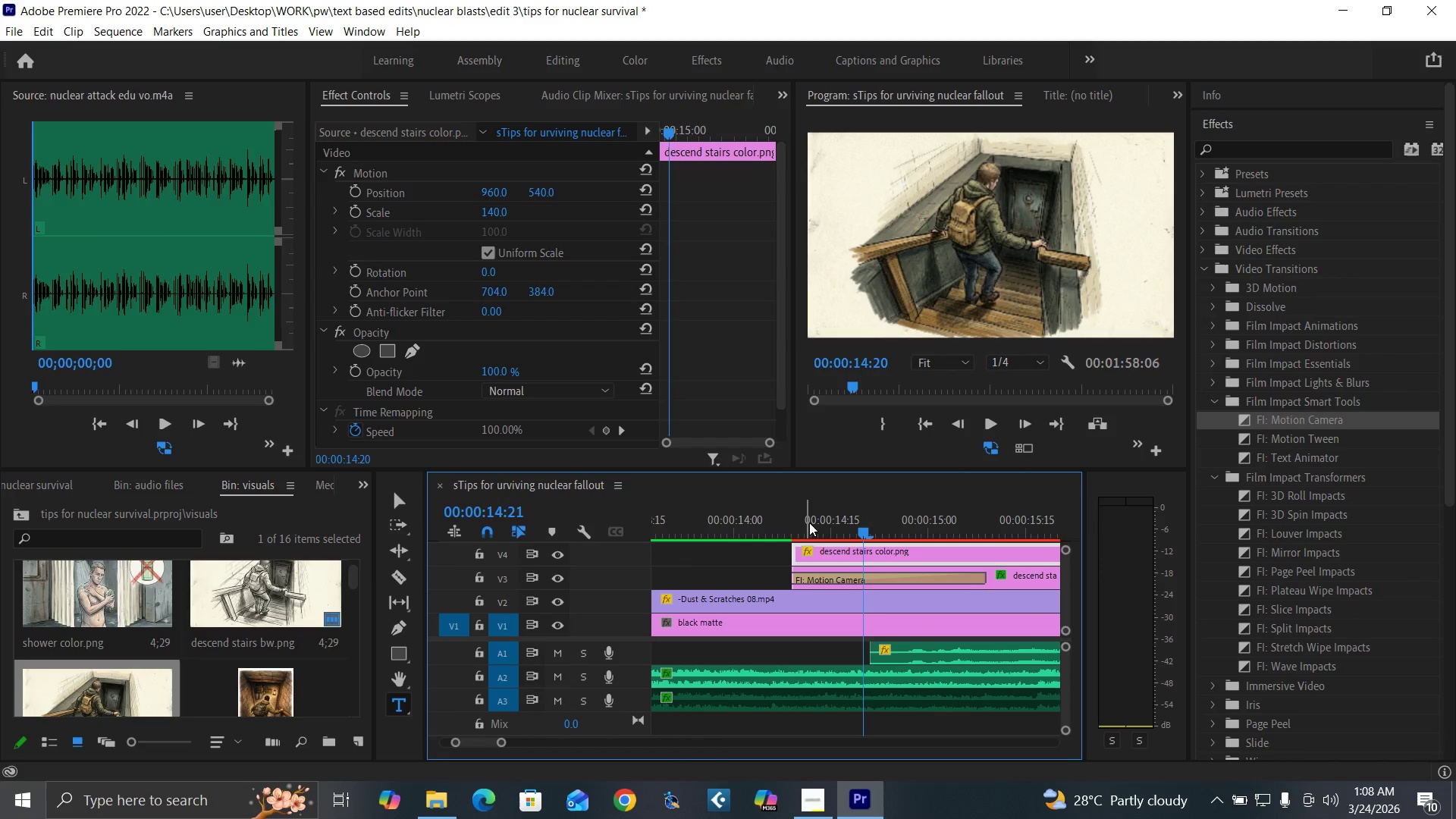 
key(ArrowRight)
 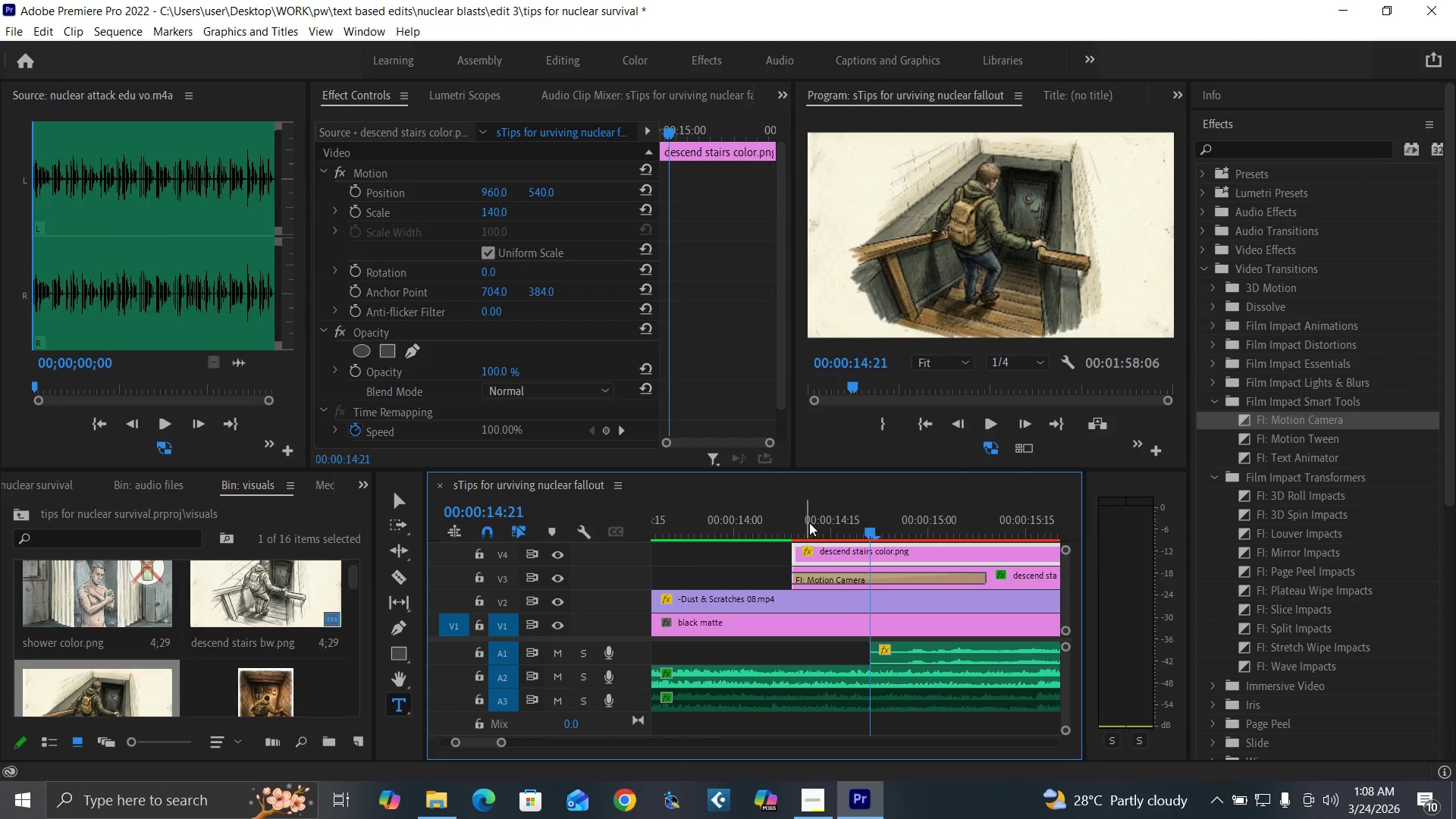 
key(ArrowRight)
 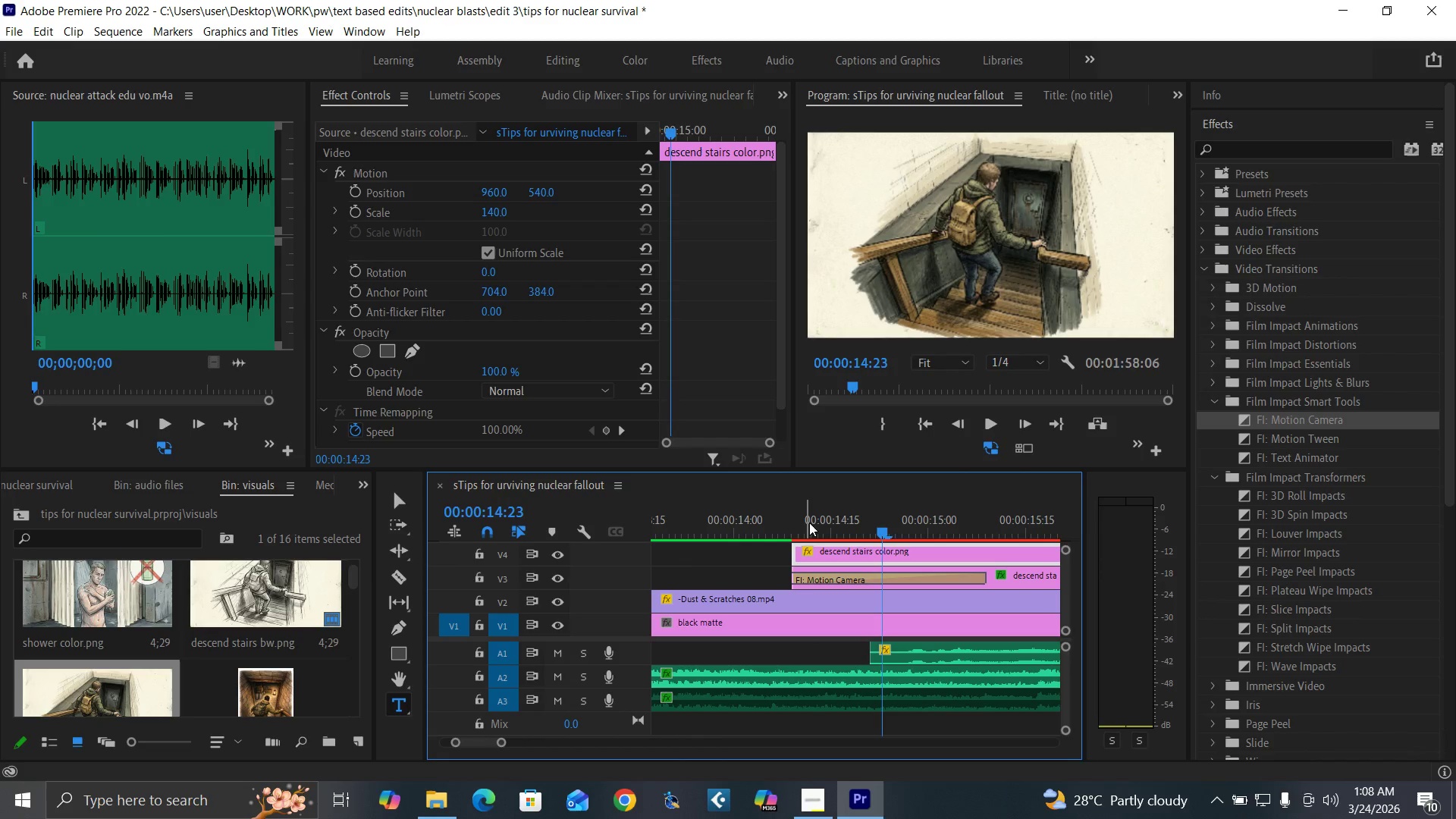 
key(ArrowRight)
 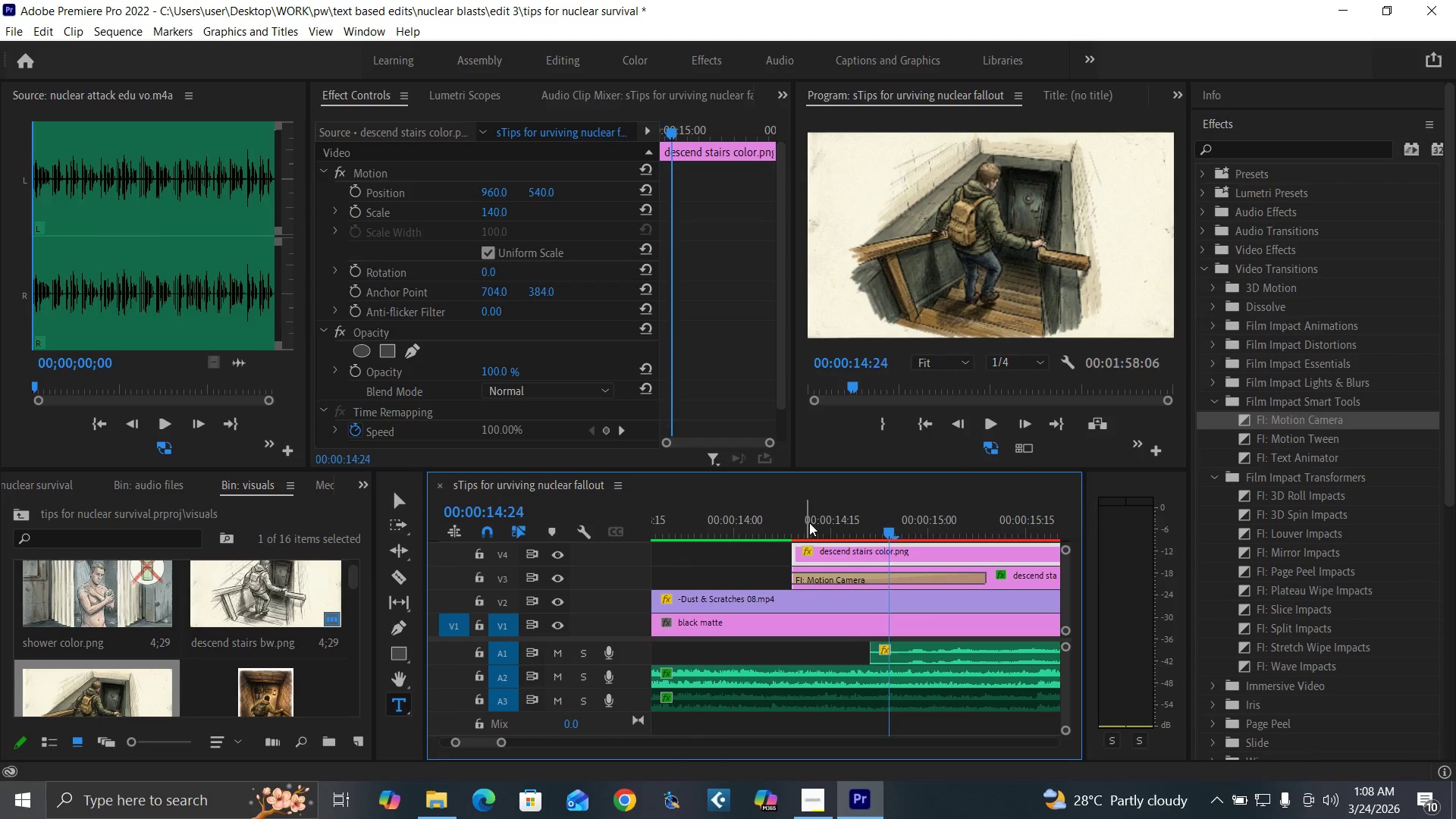 
key(ArrowRight)
 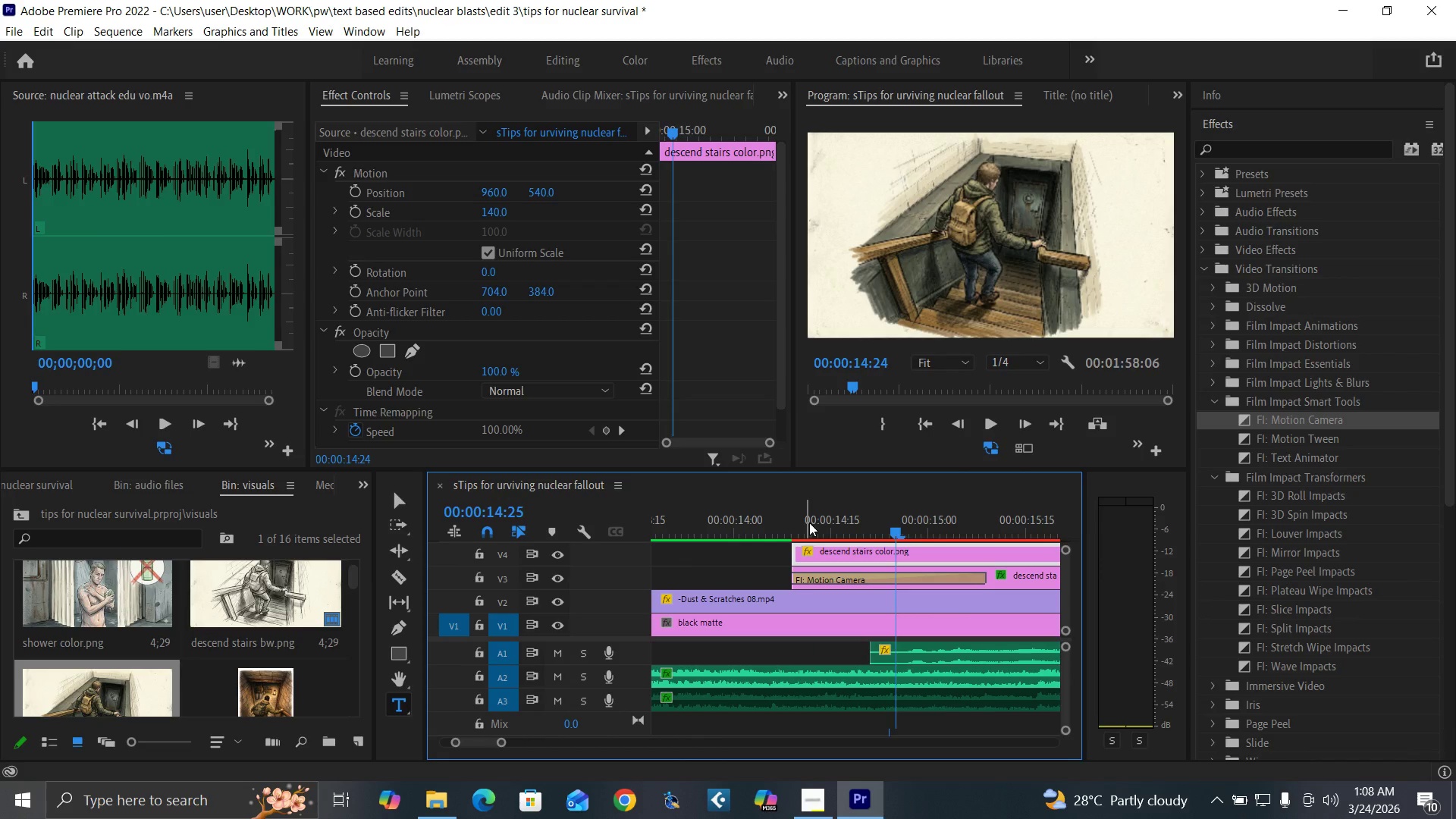 
key(ArrowRight)
 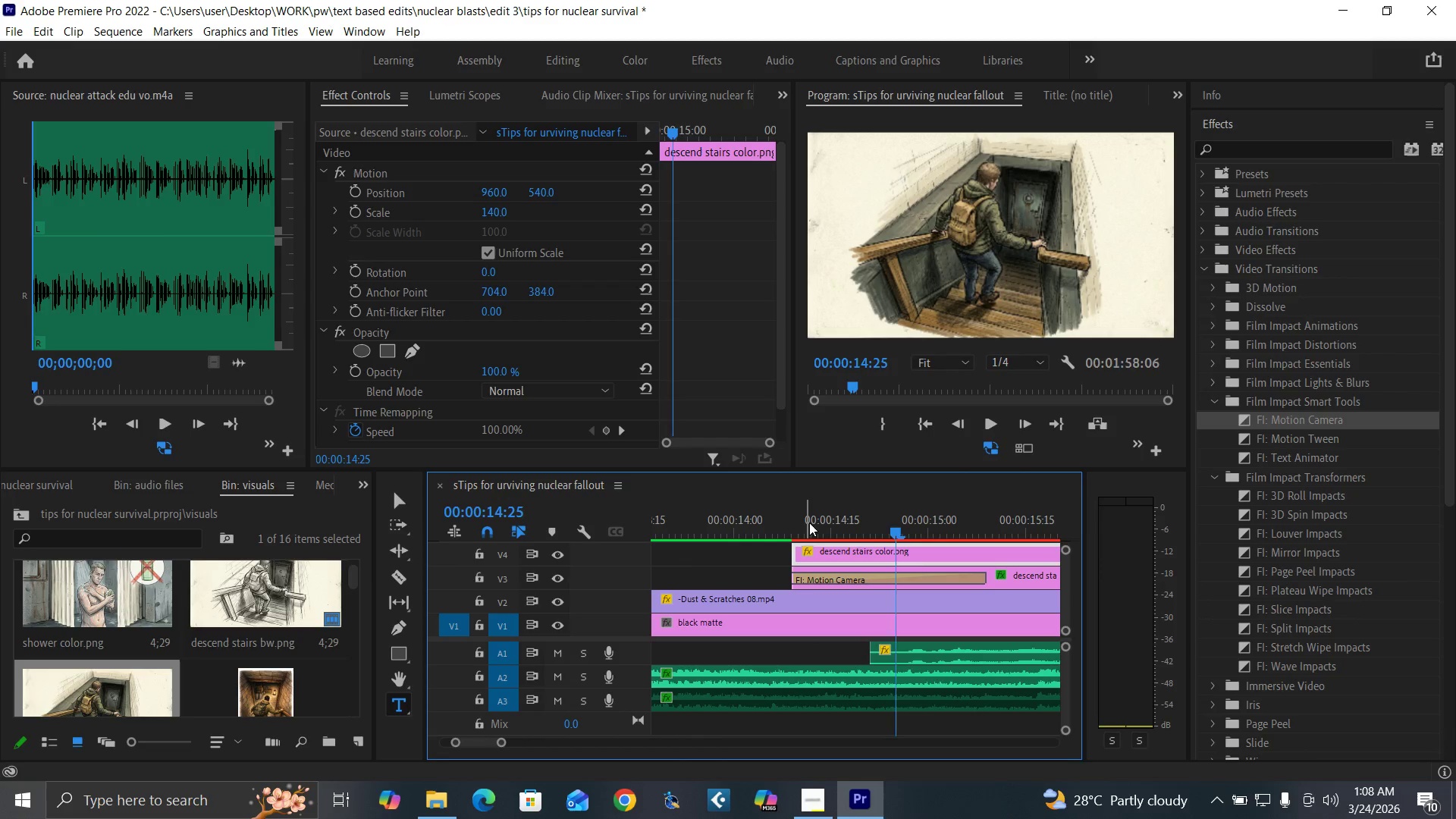 
key(ArrowRight)
 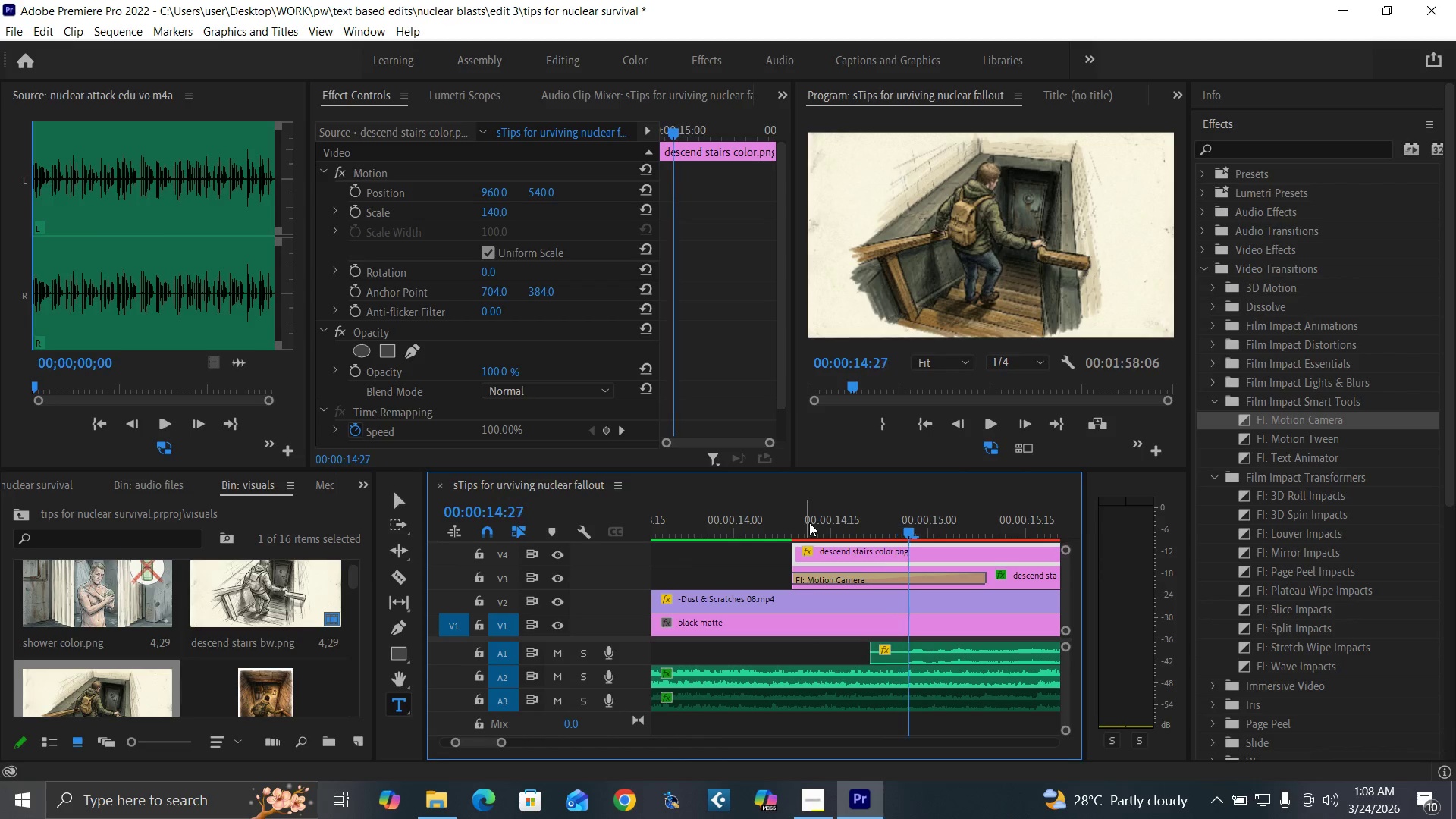 
key(ArrowRight)
 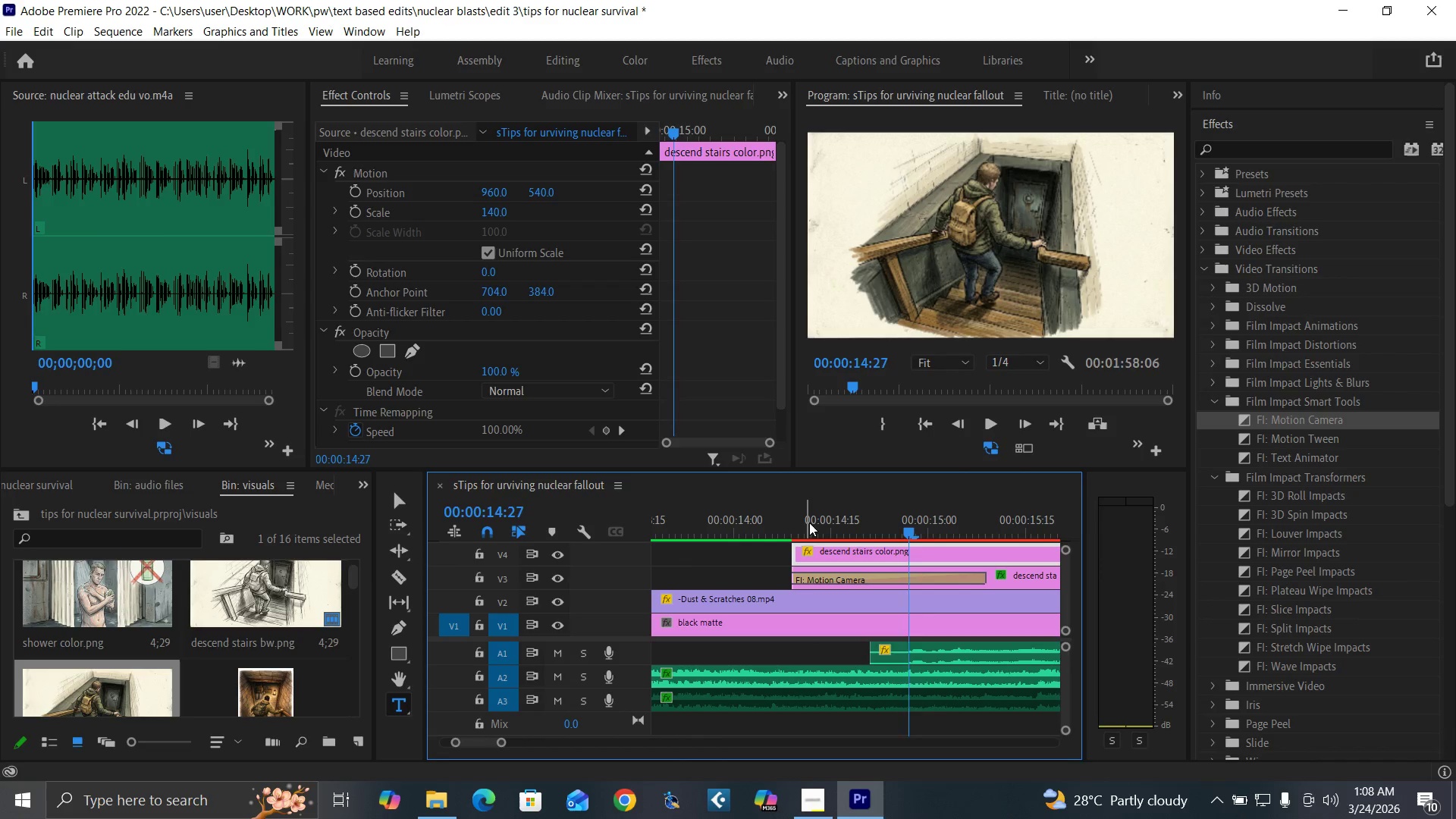 
key(ArrowRight)
 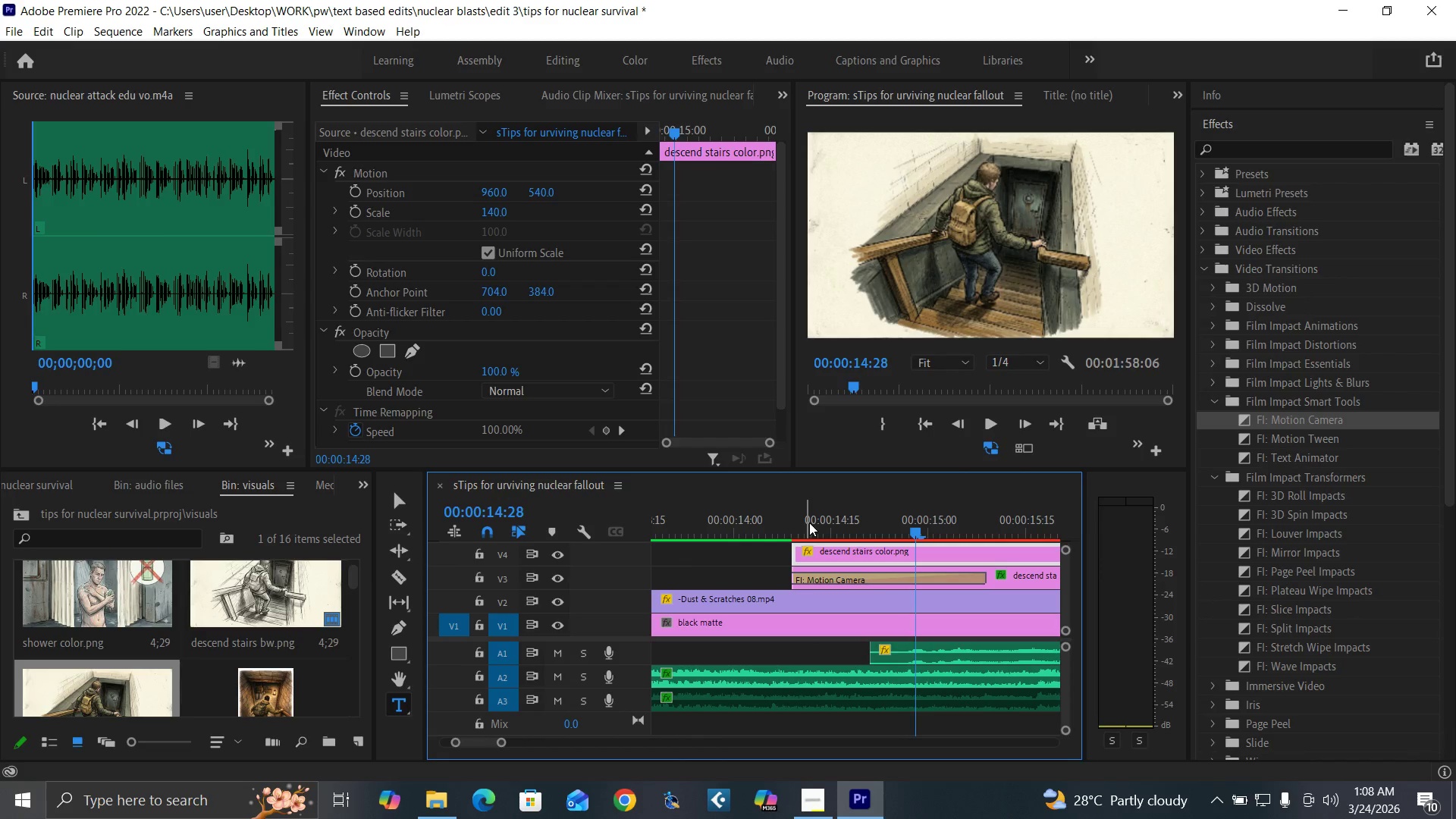 
key(ArrowRight)
 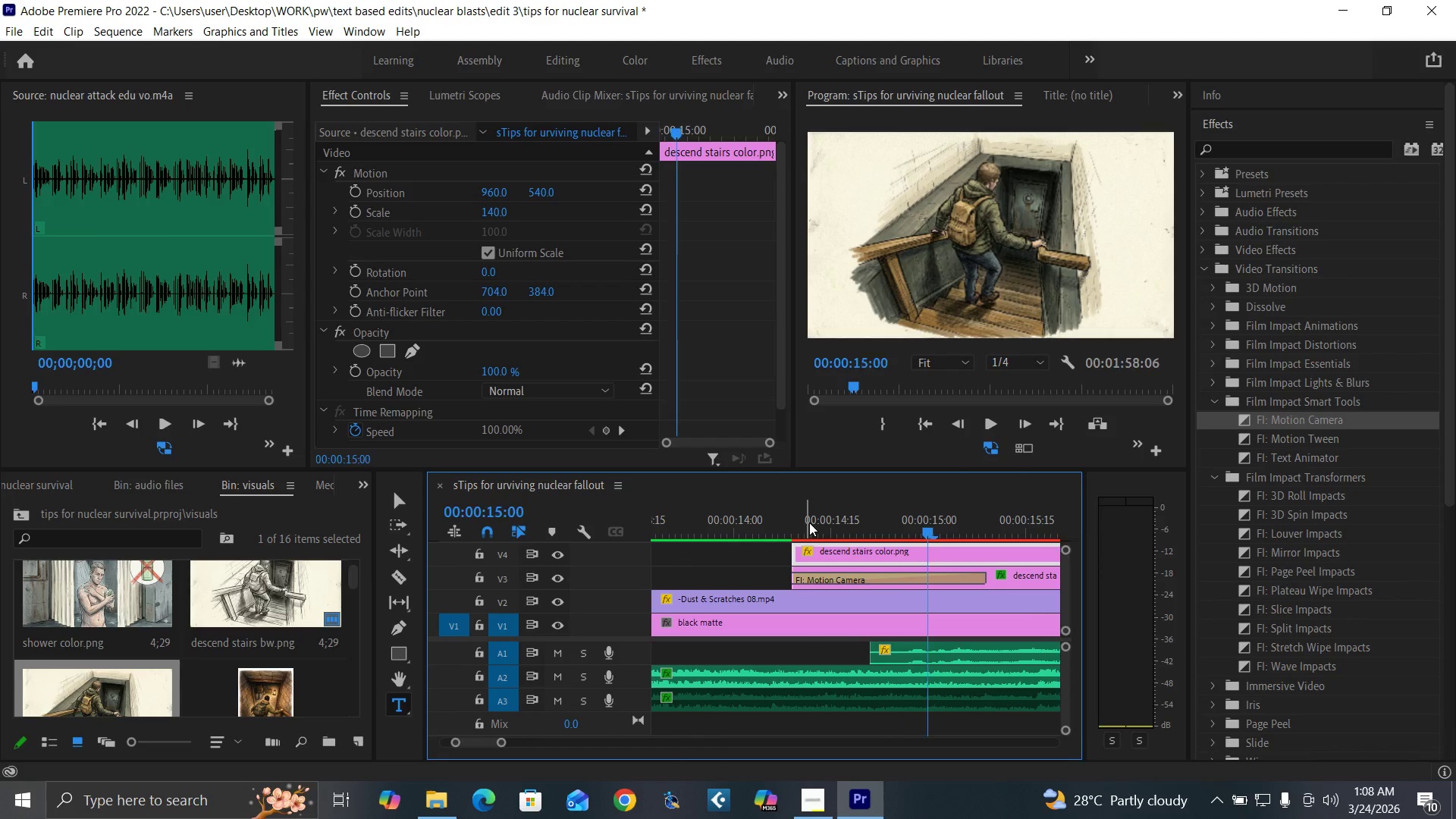 
key(ArrowRight)
 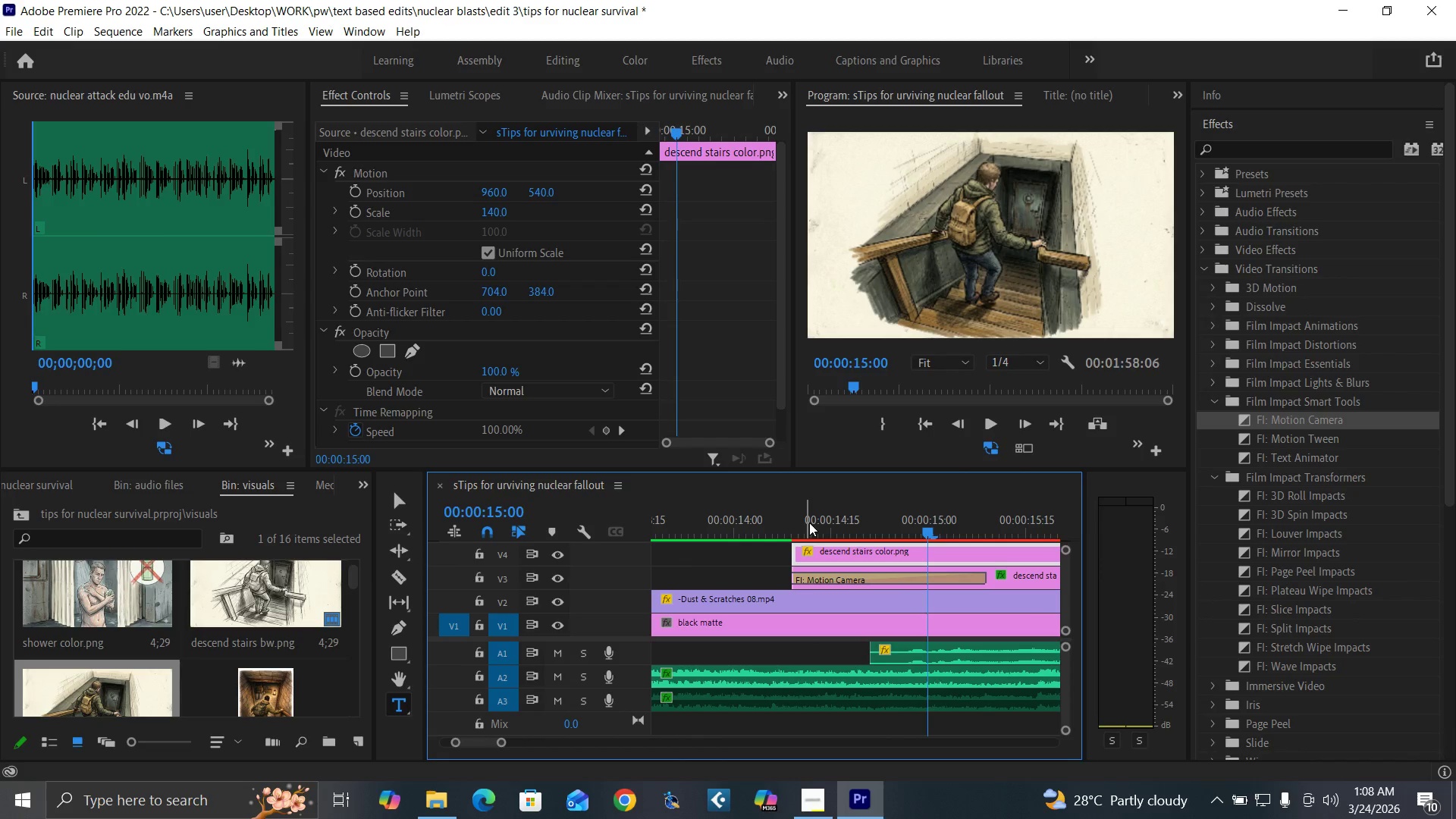 
key(ArrowRight)
 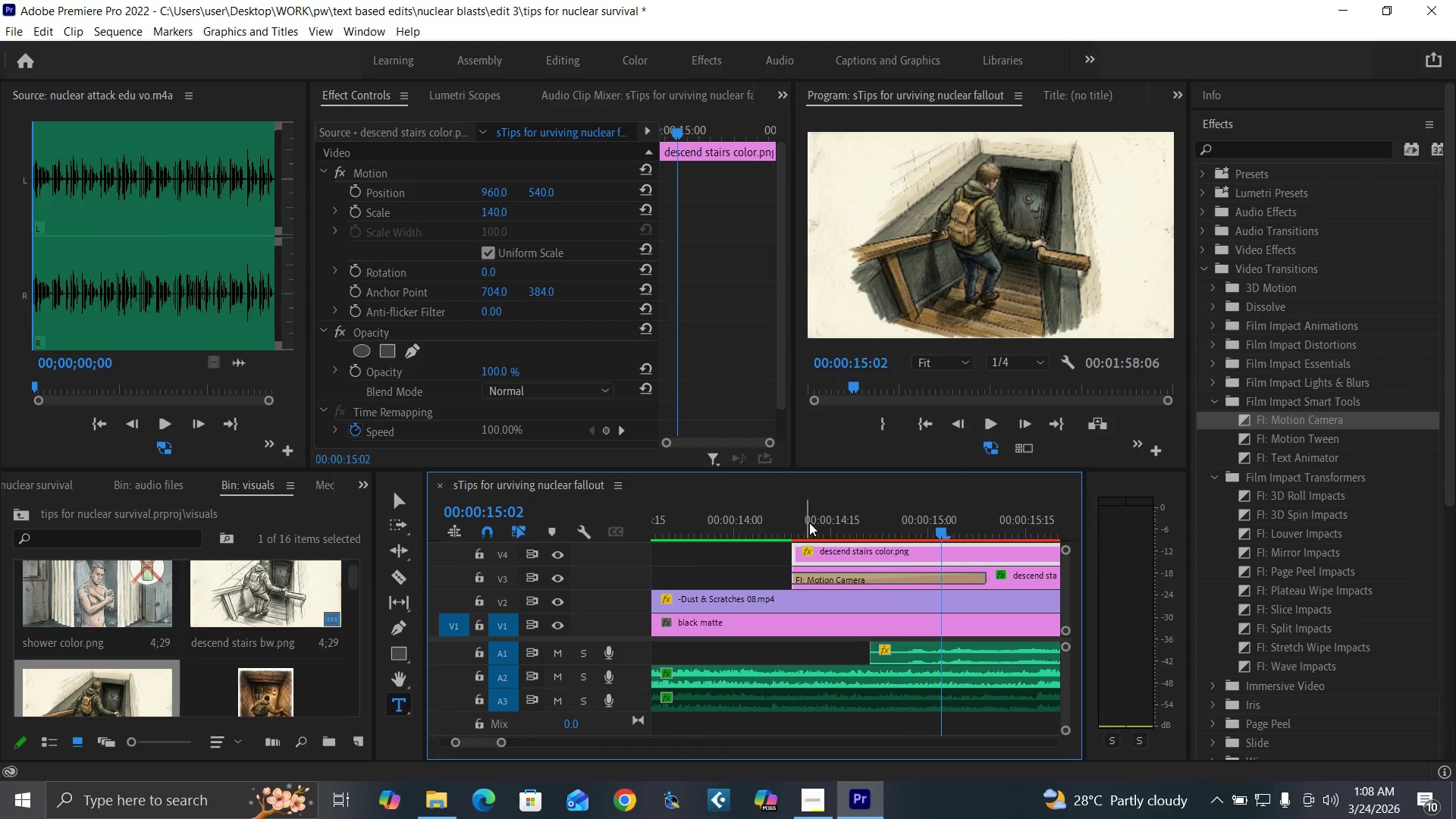 
key(ArrowRight)
 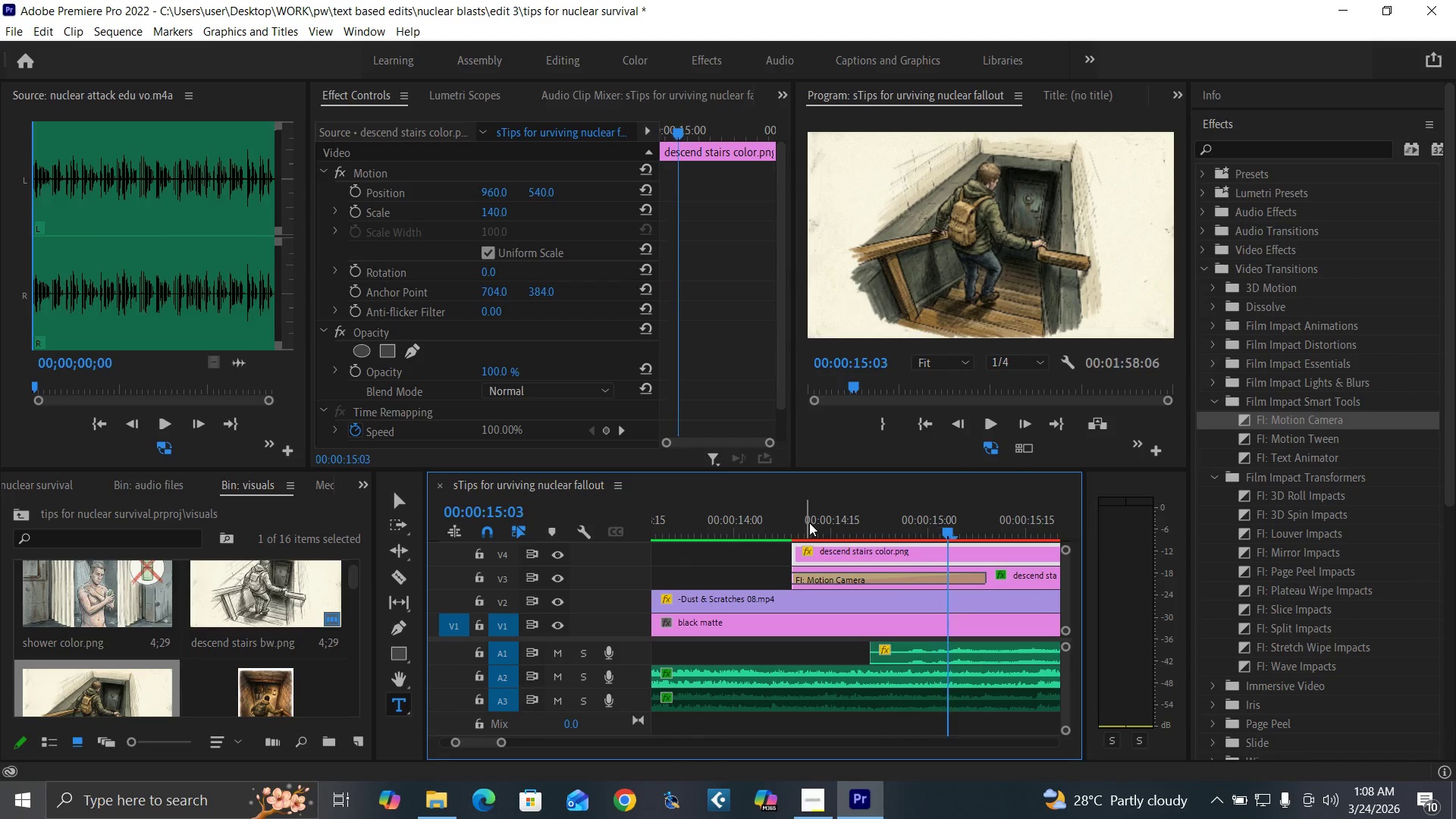 
key(ArrowRight)
 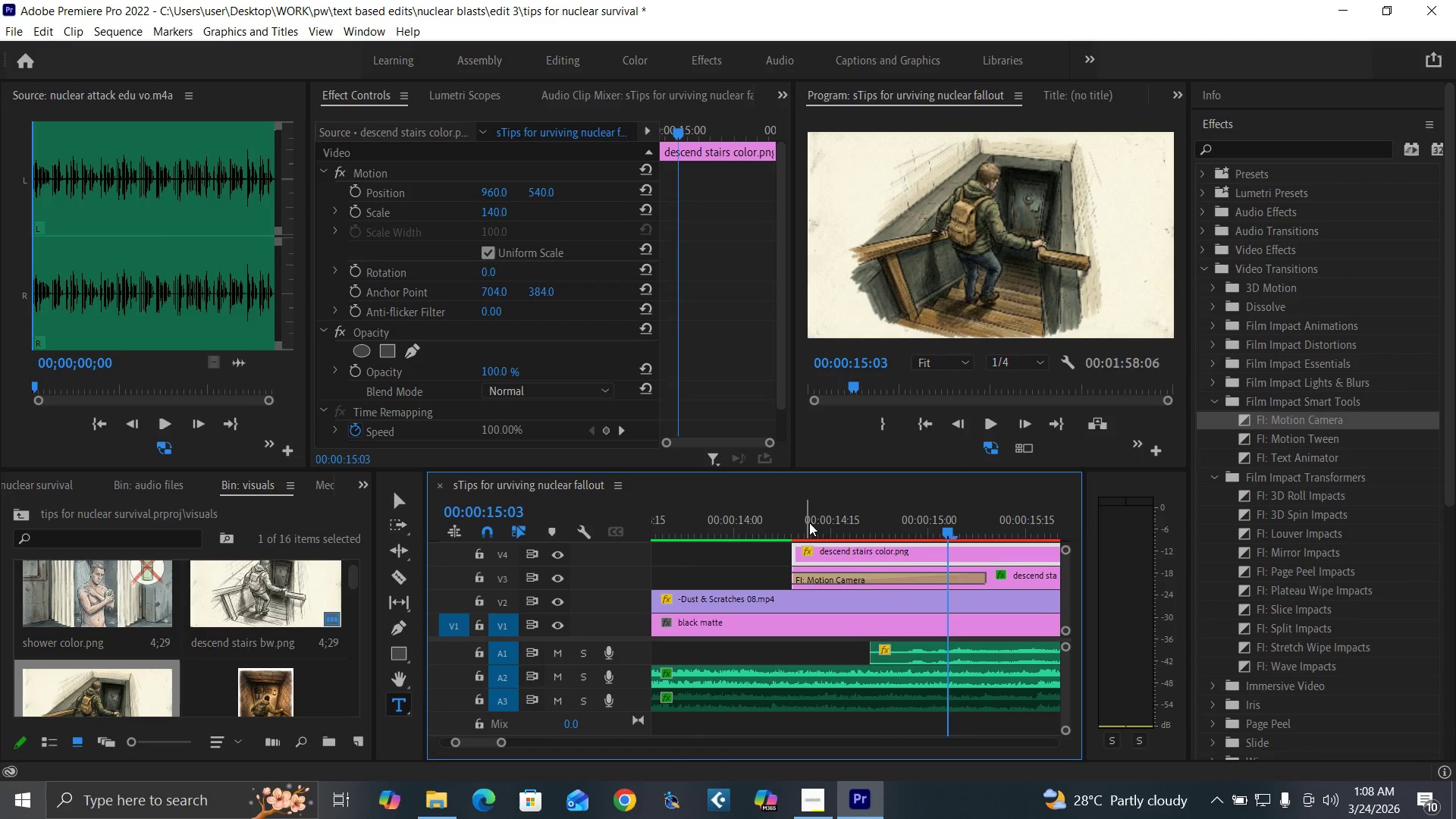 
key(ArrowRight)
 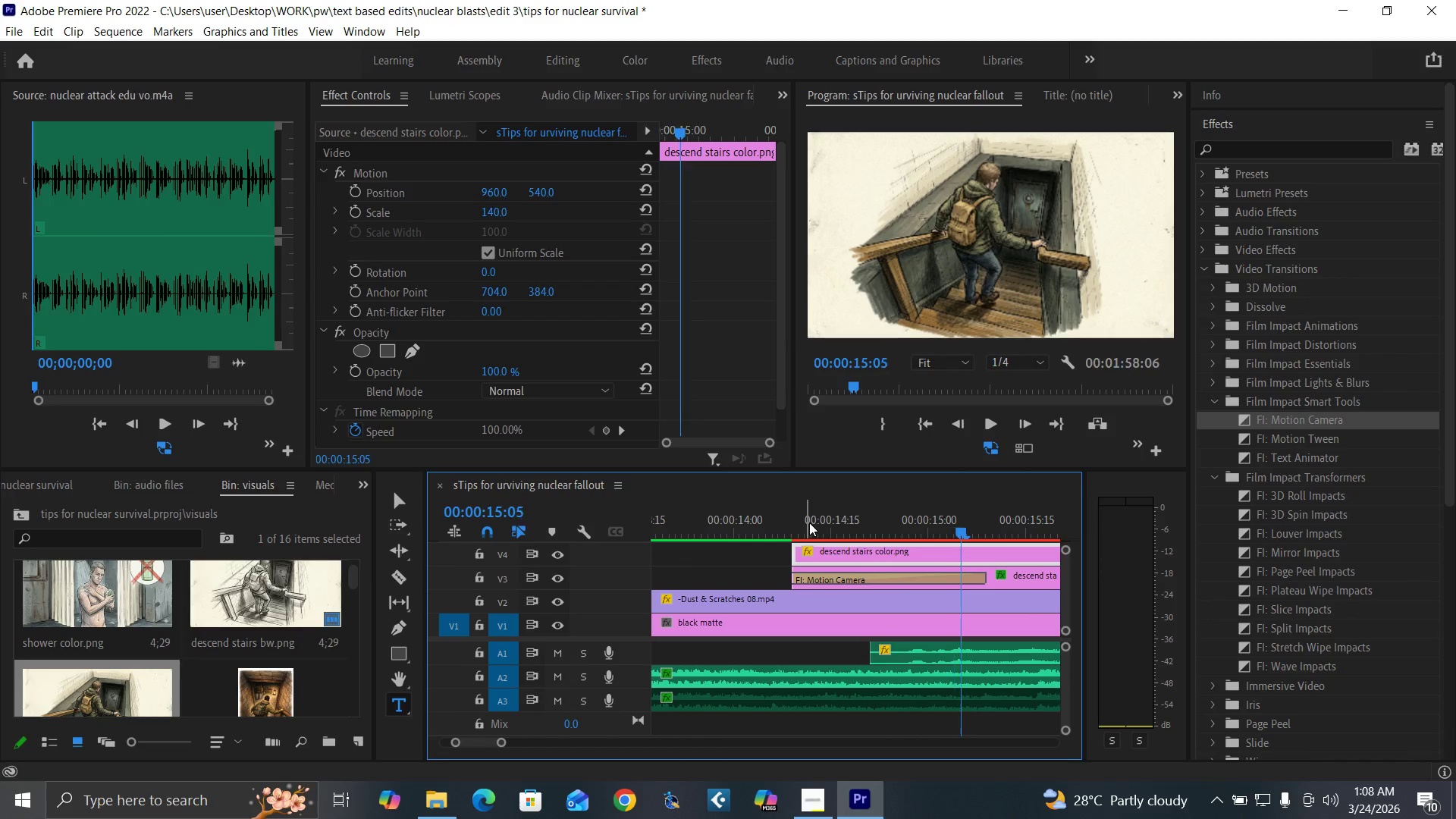 
key(ArrowRight)
 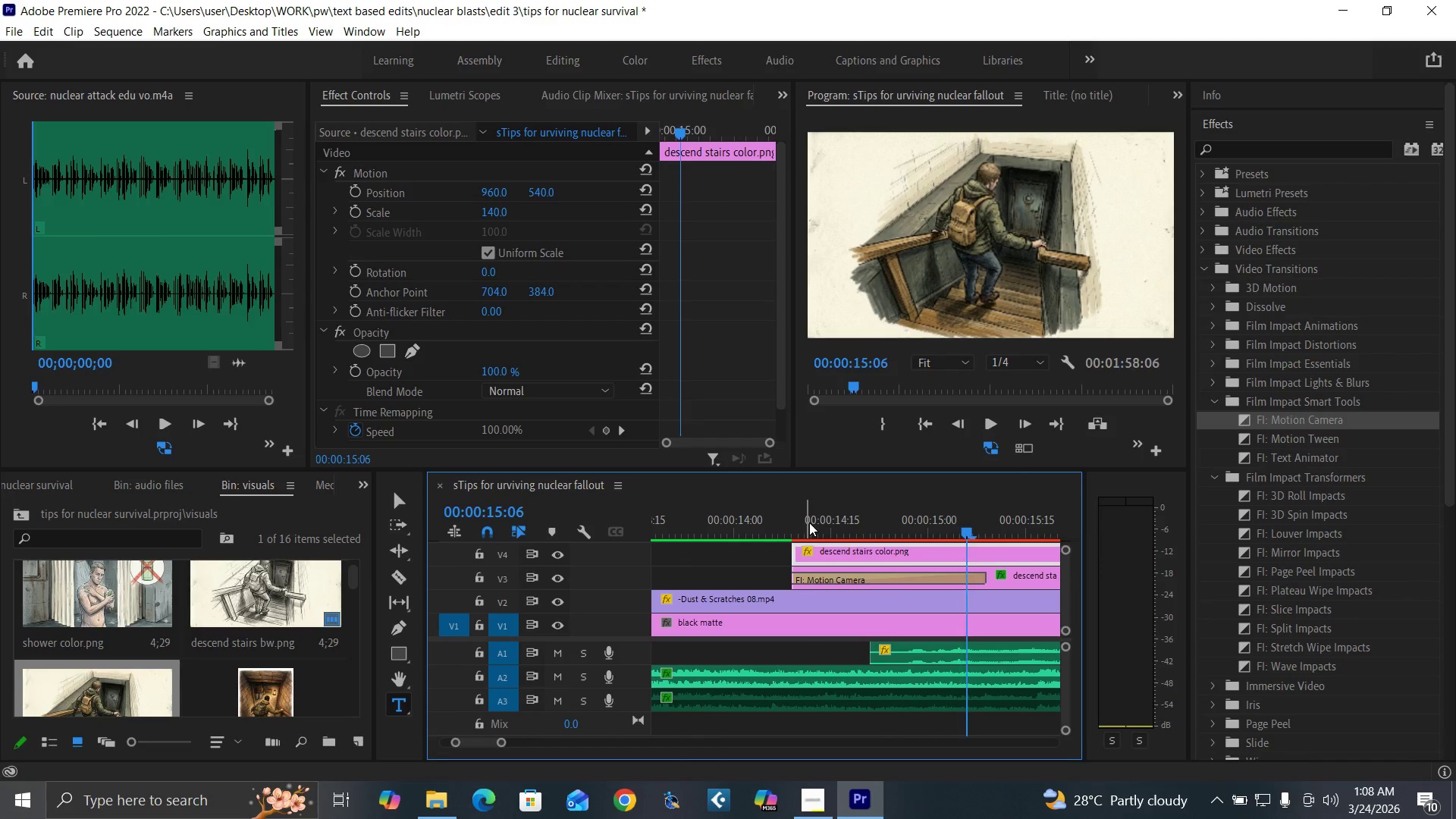 
key(ArrowRight)
 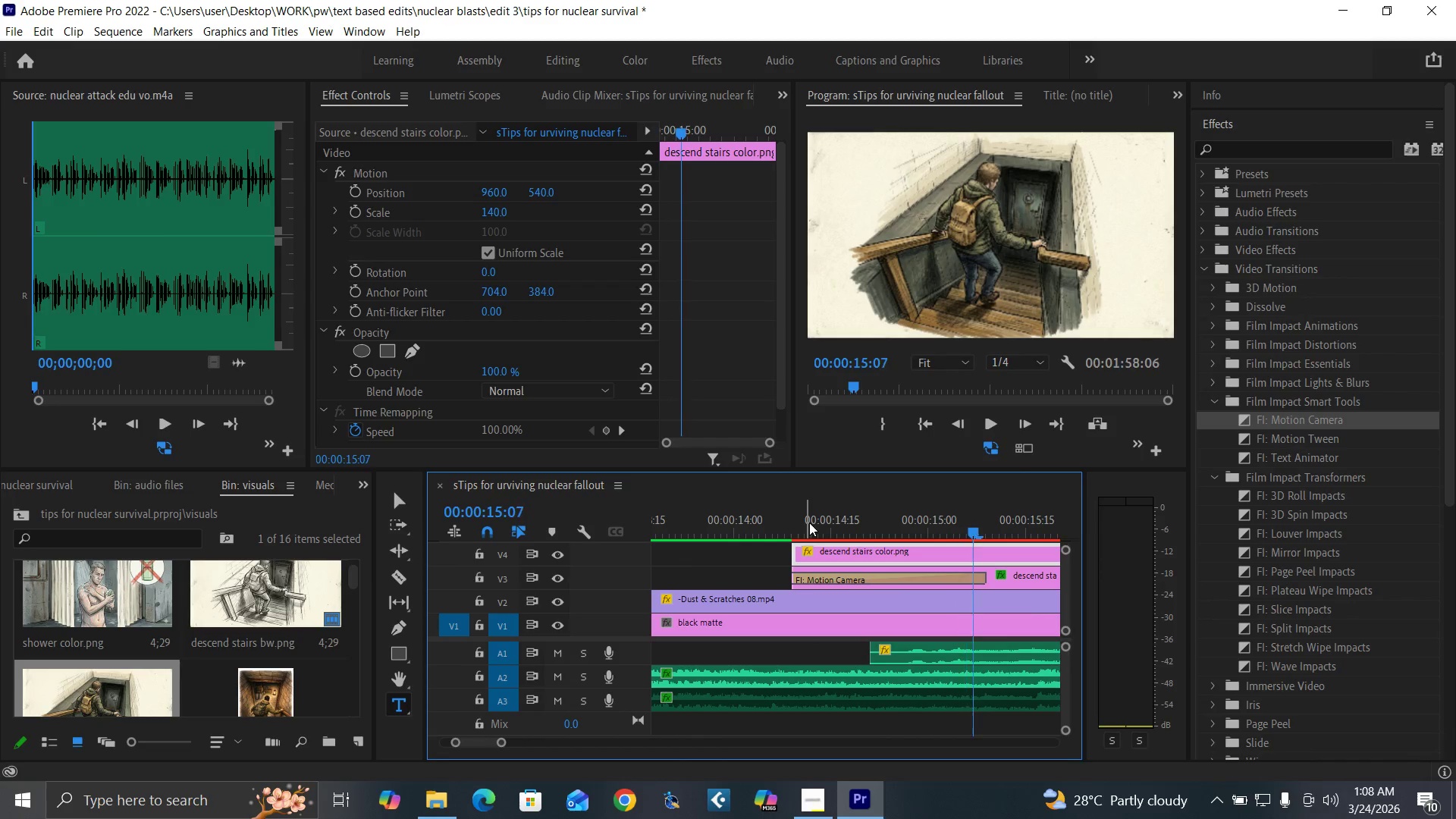 
key(ArrowRight)
 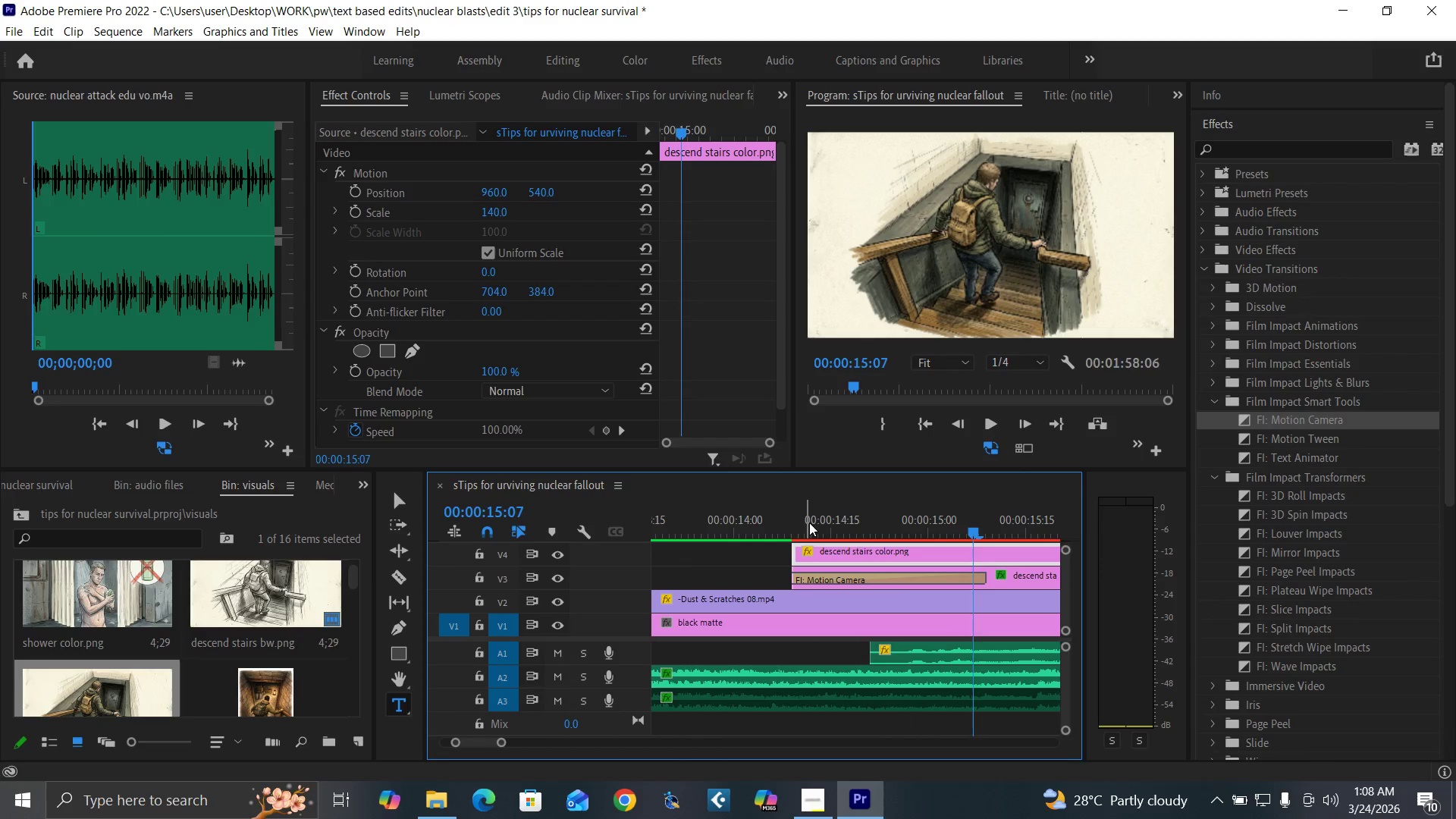 
key(ArrowRight)
 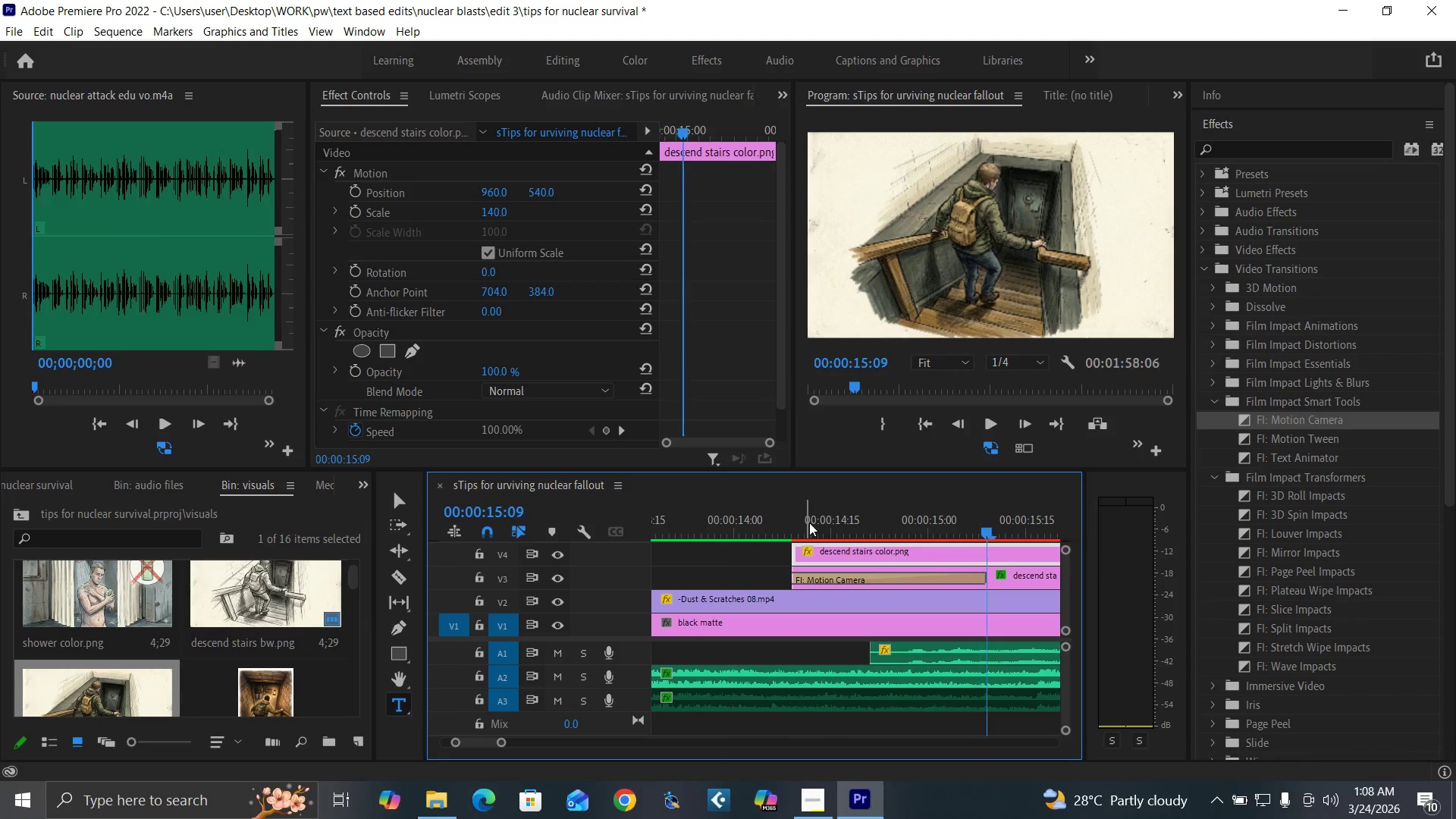 
key(ArrowRight)
 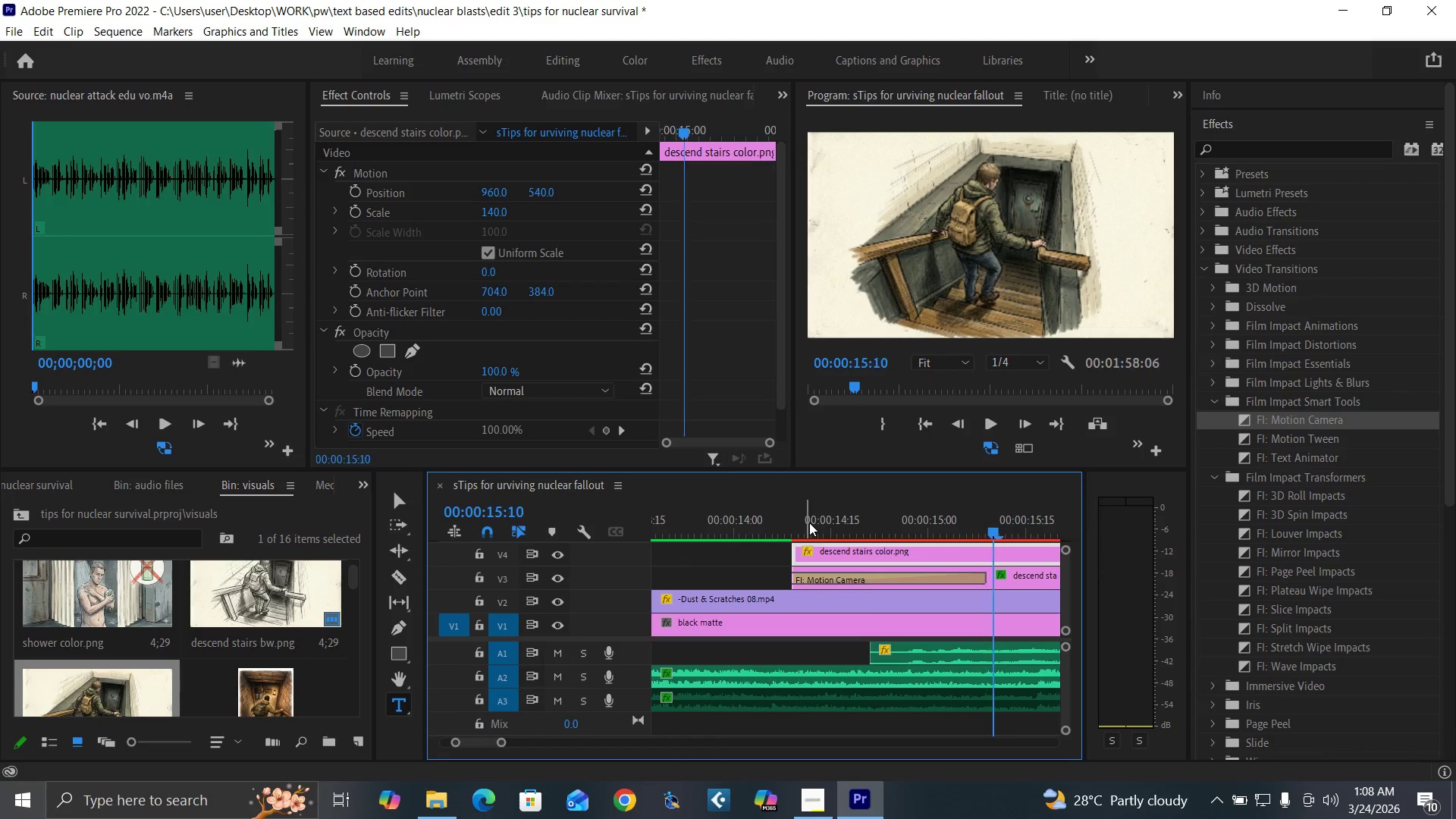 
key(ArrowRight)
 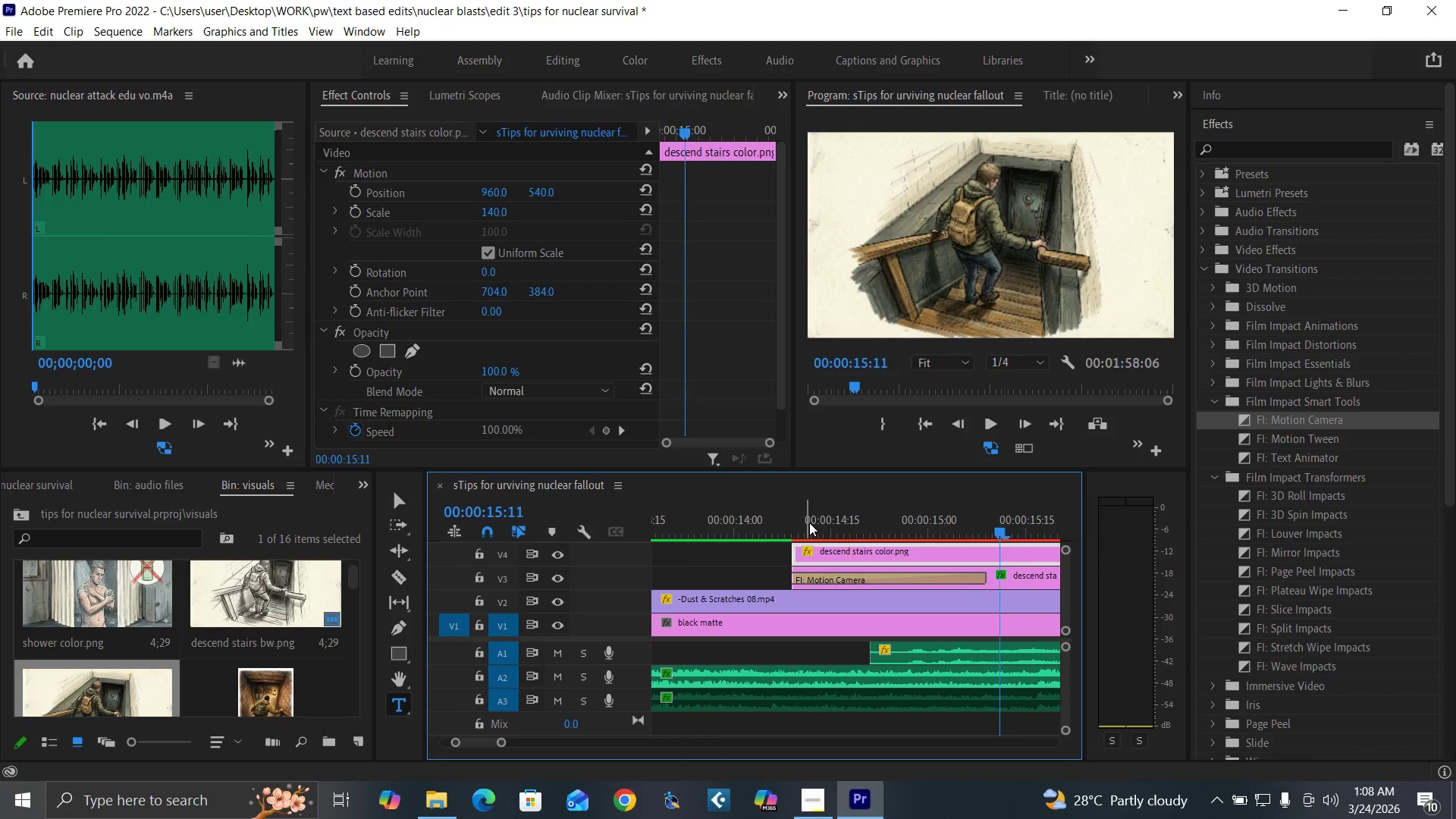 
key(ArrowRight)
 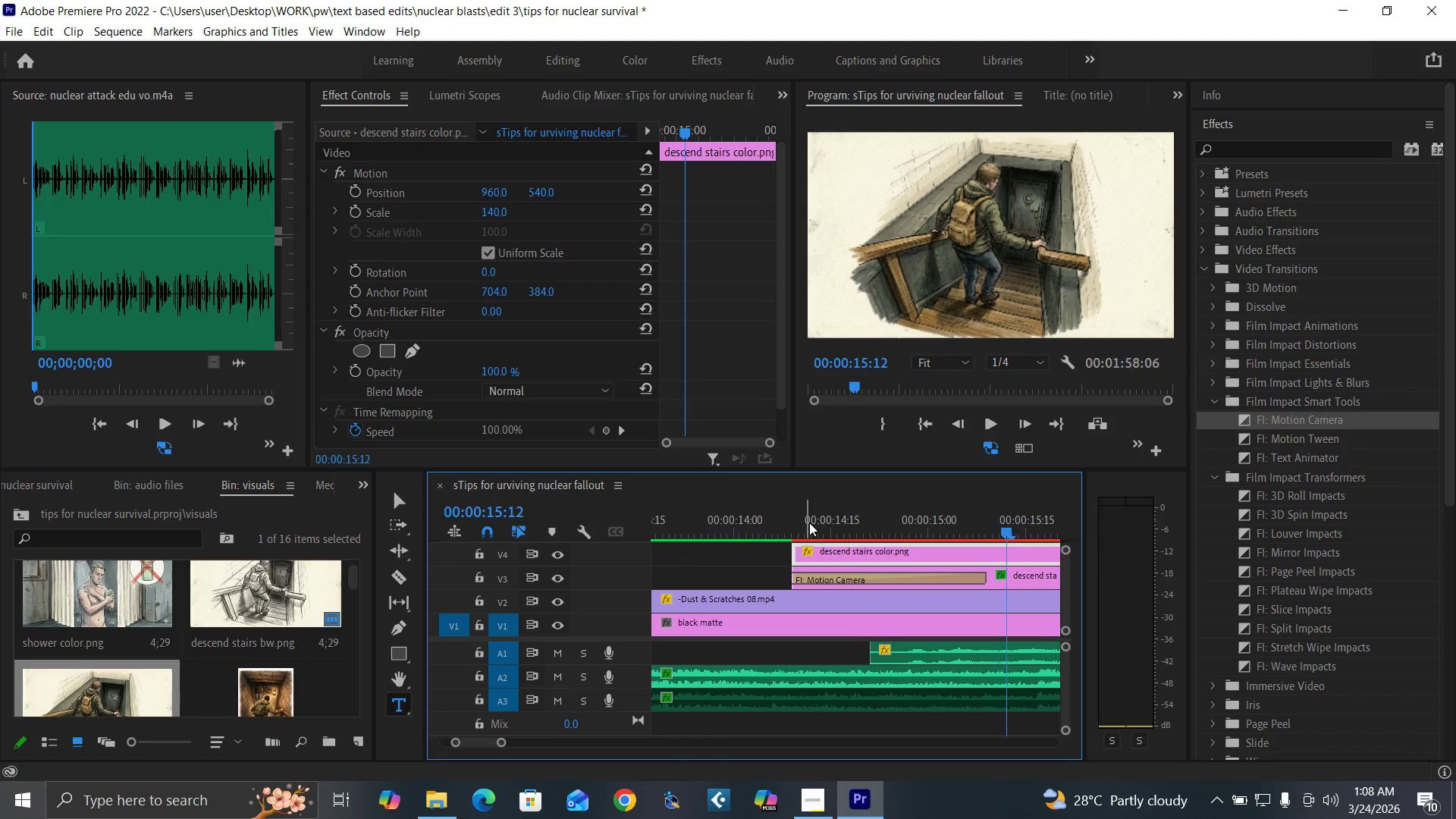 
key(ArrowRight)
 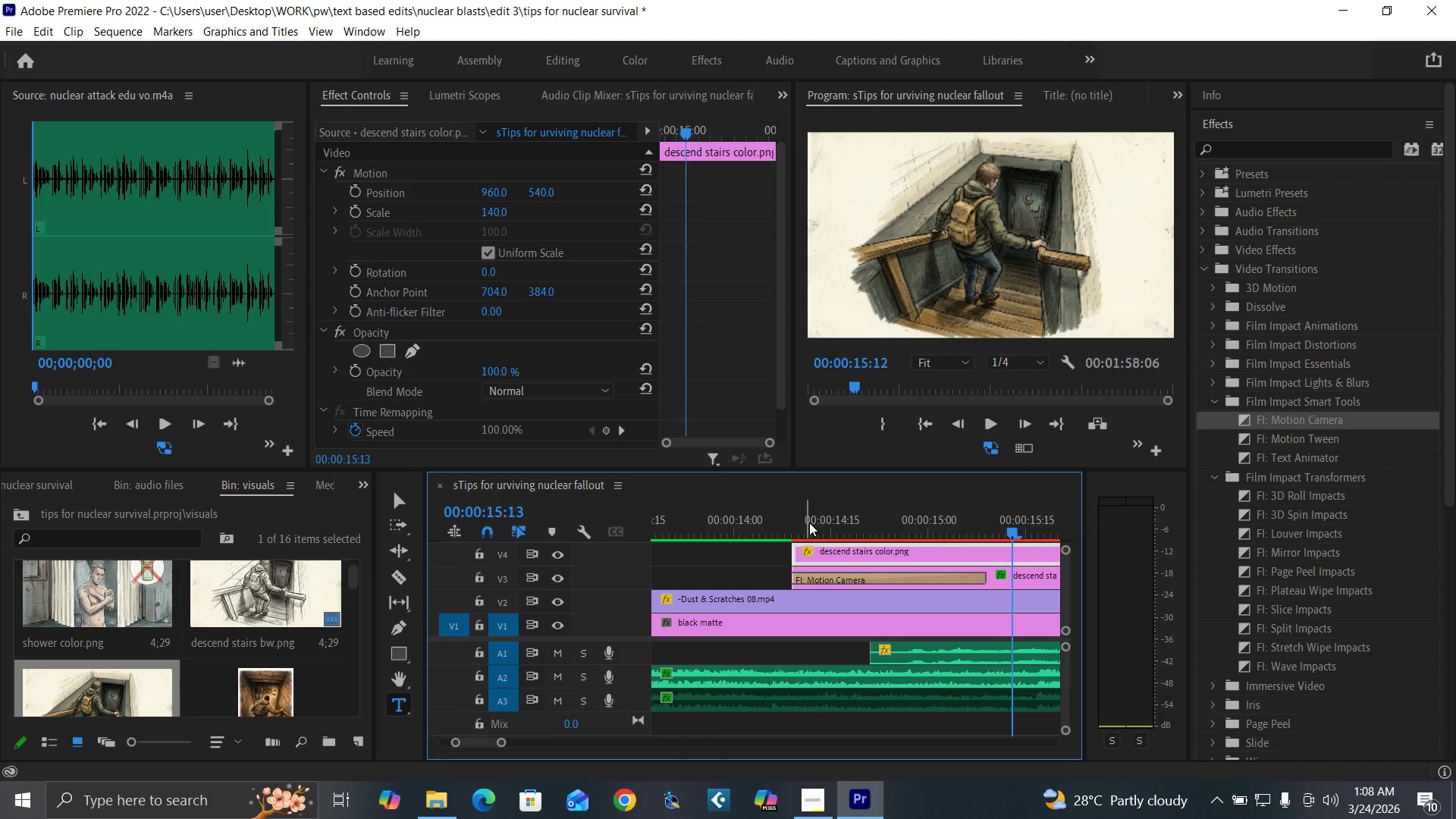 
key(ArrowRight)
 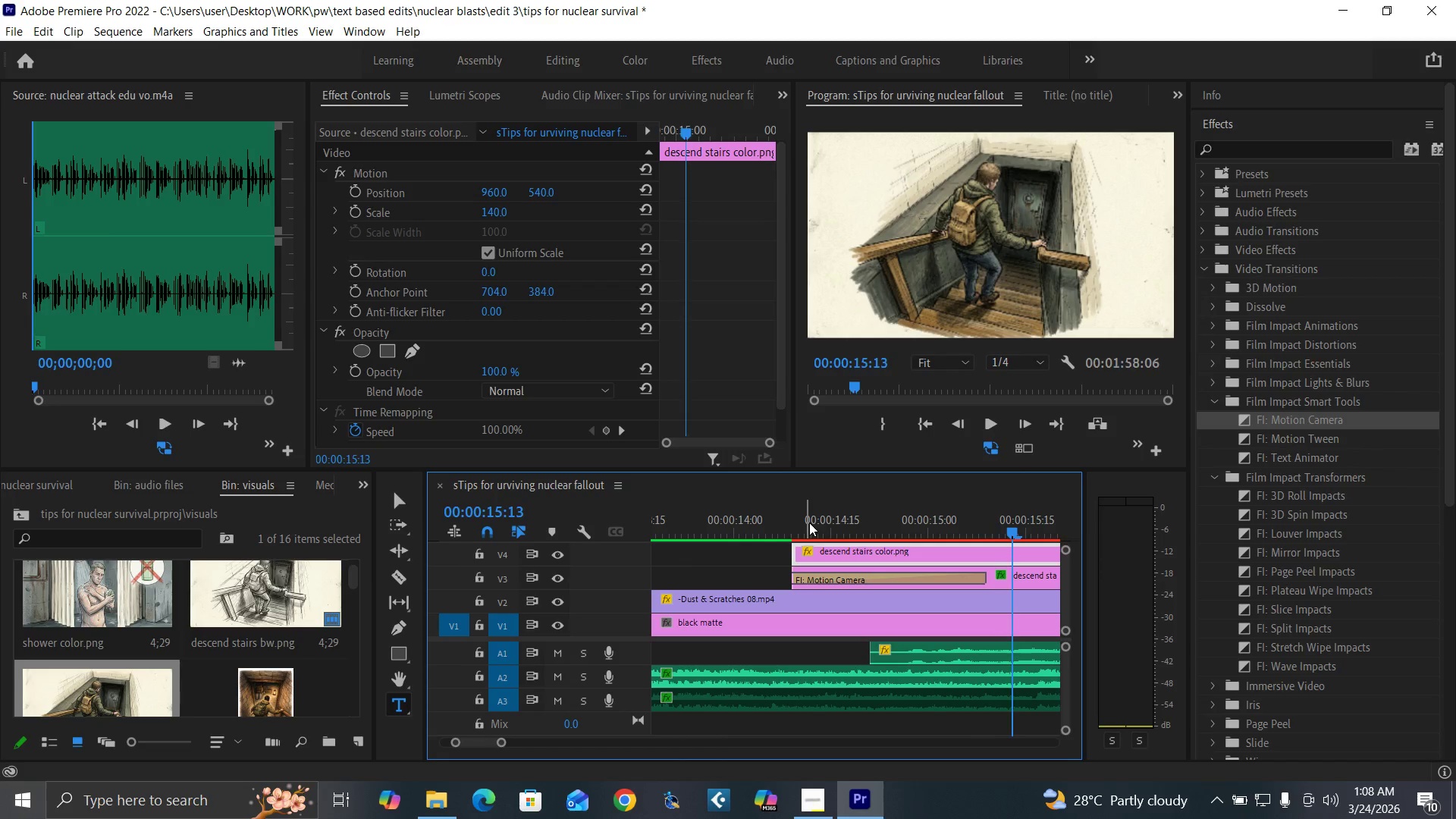 
key(ArrowRight)
 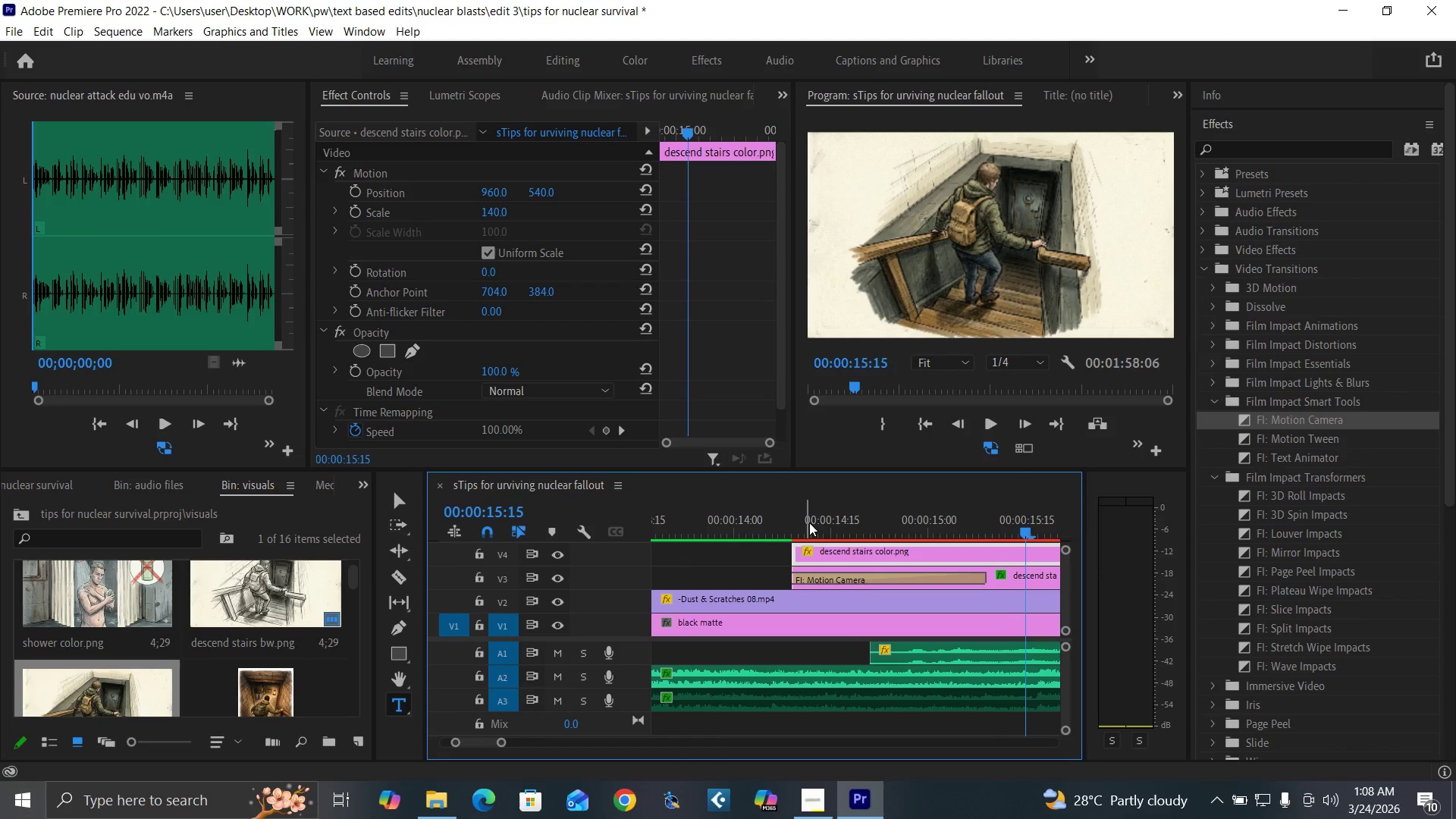 
key(ArrowRight)
 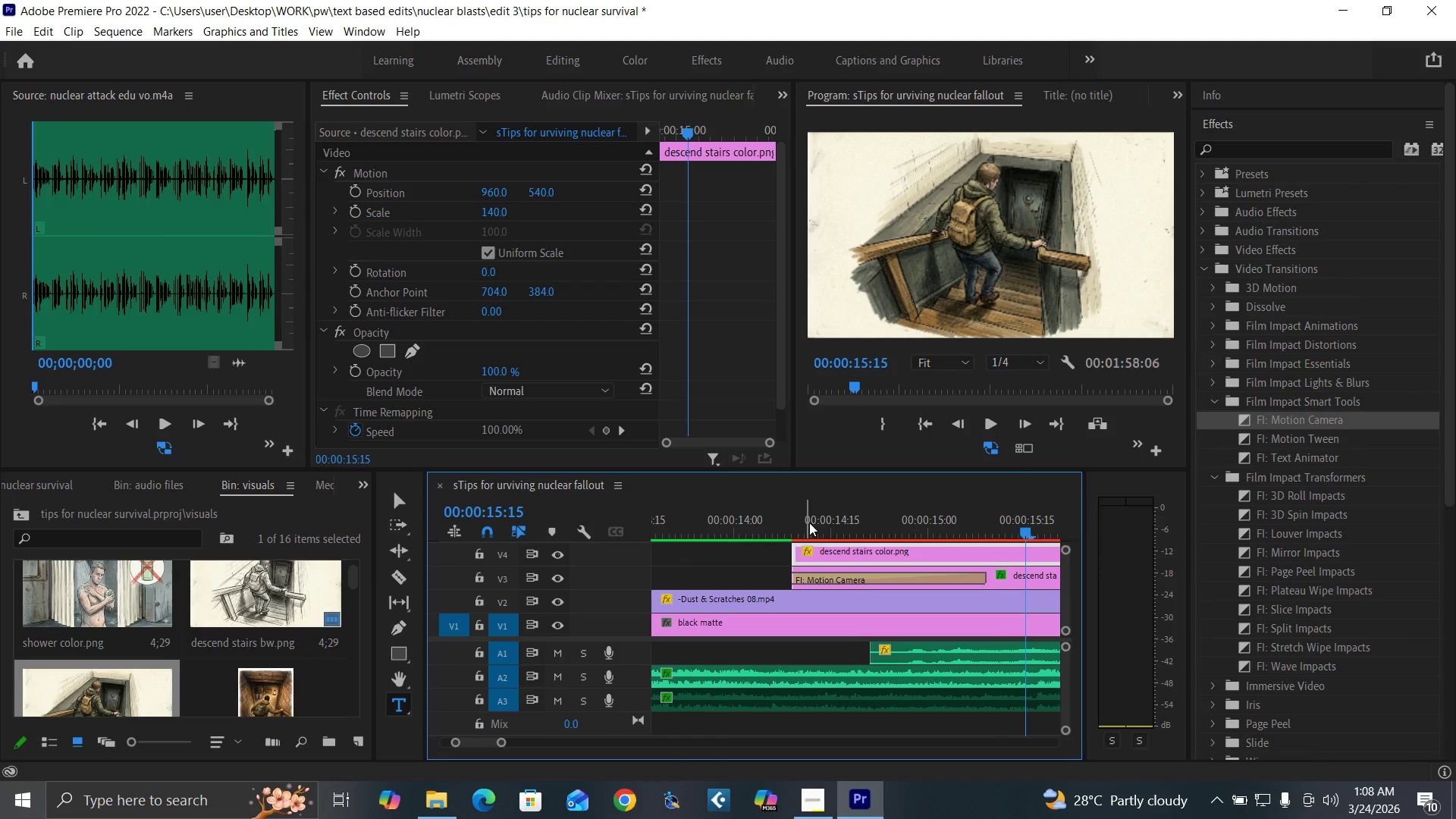 
key(ArrowRight)
 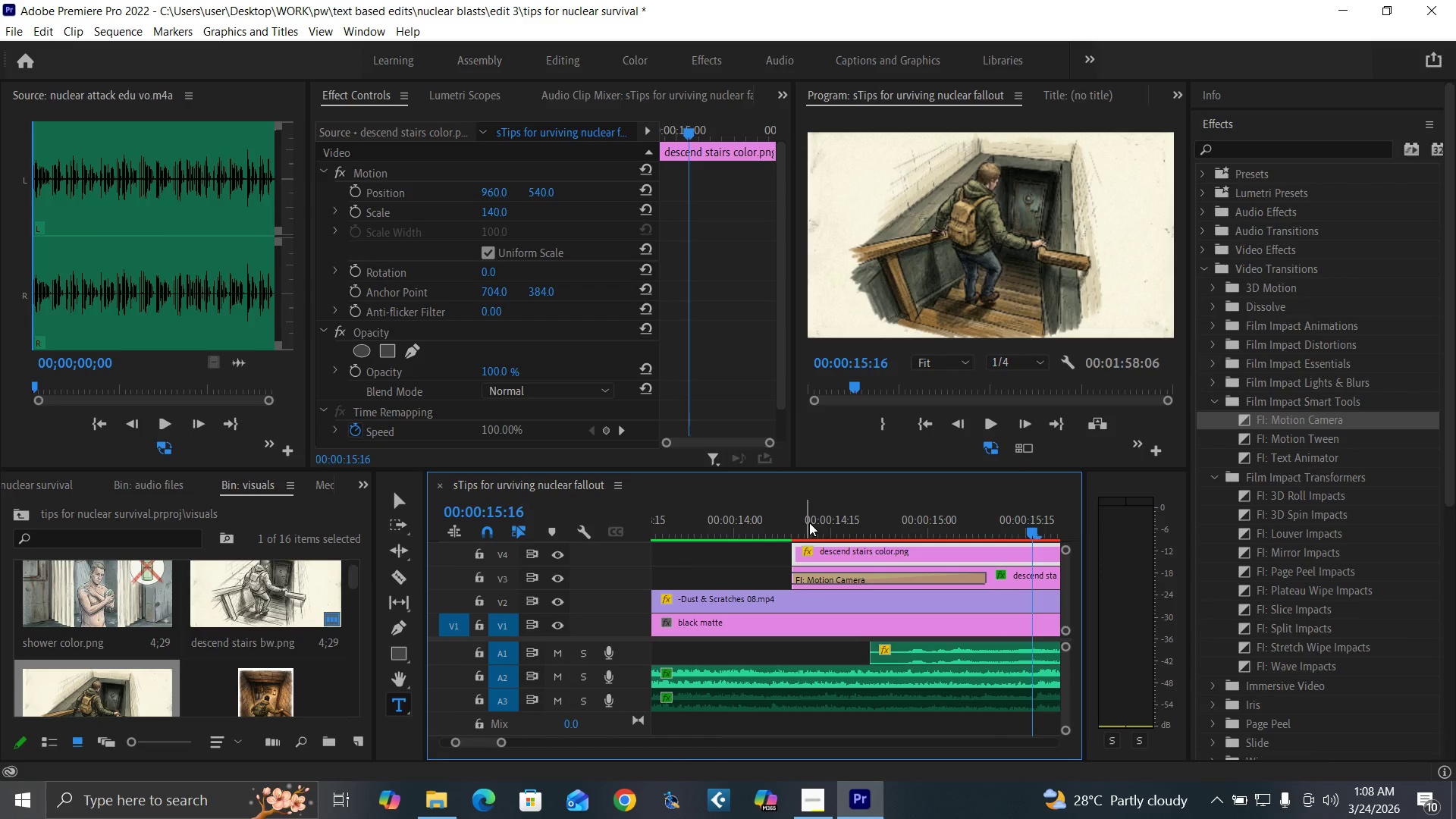 
key(ArrowRight)
 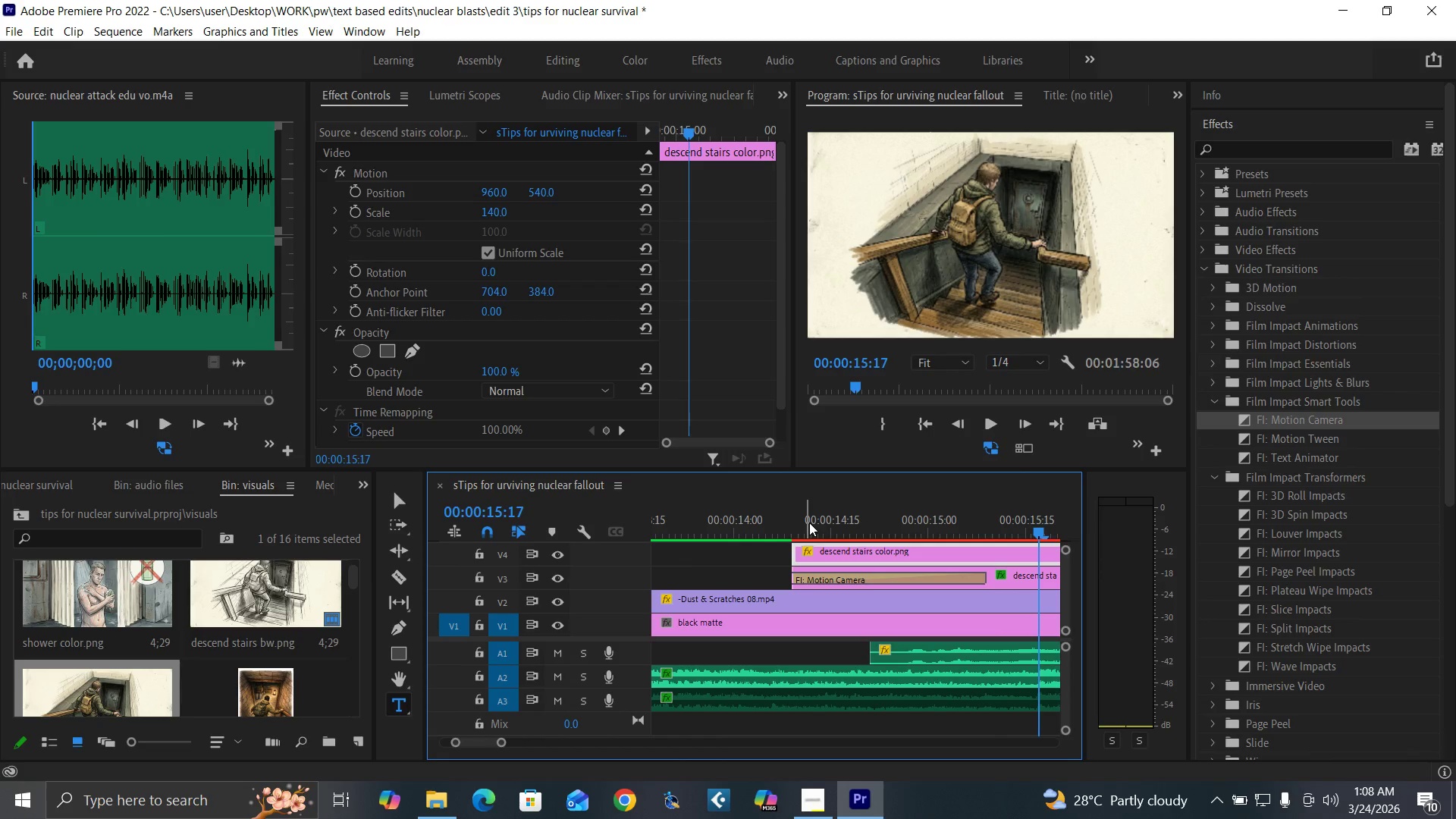 
key(ArrowRight)
 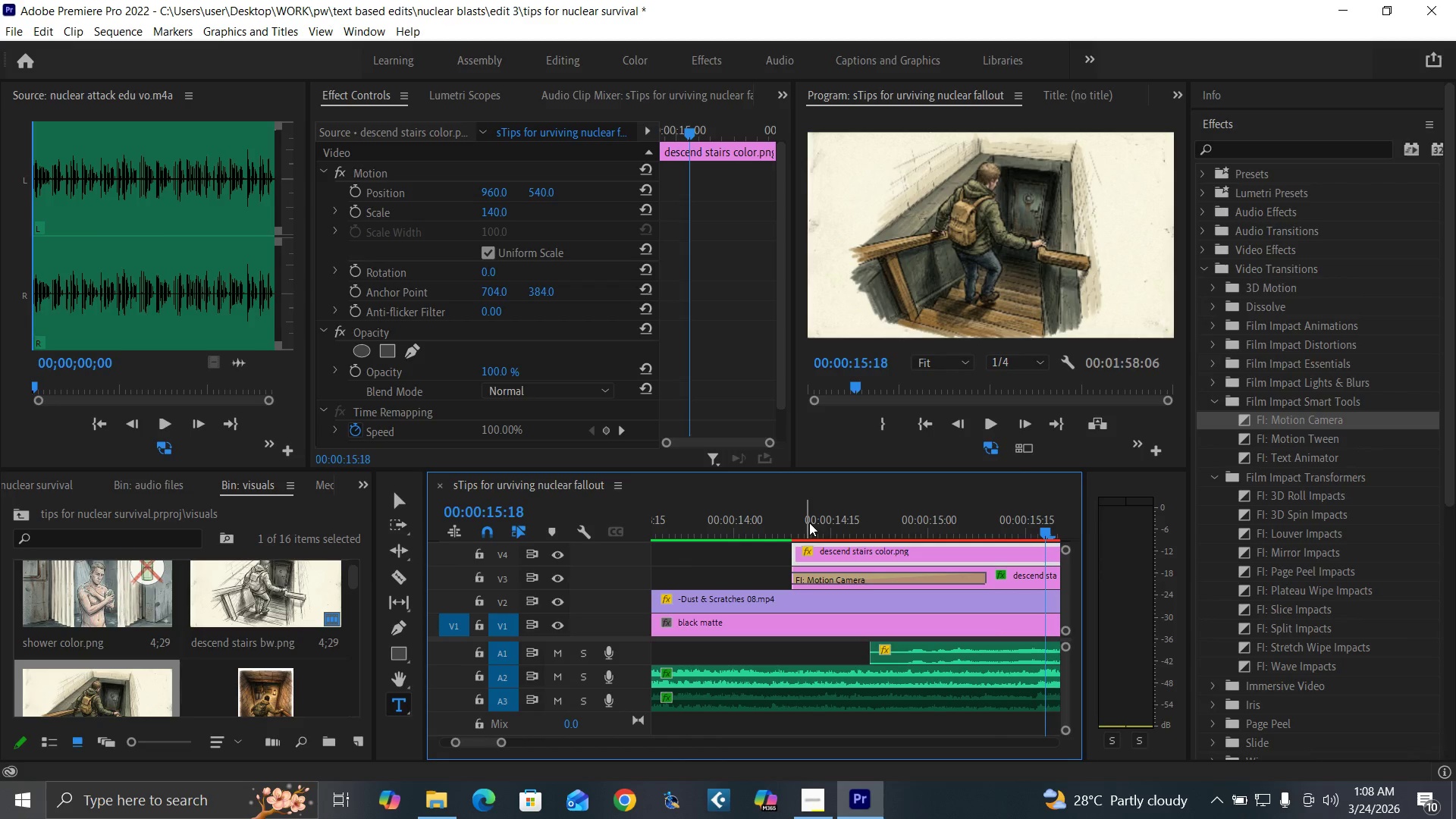 
key(ArrowRight)
 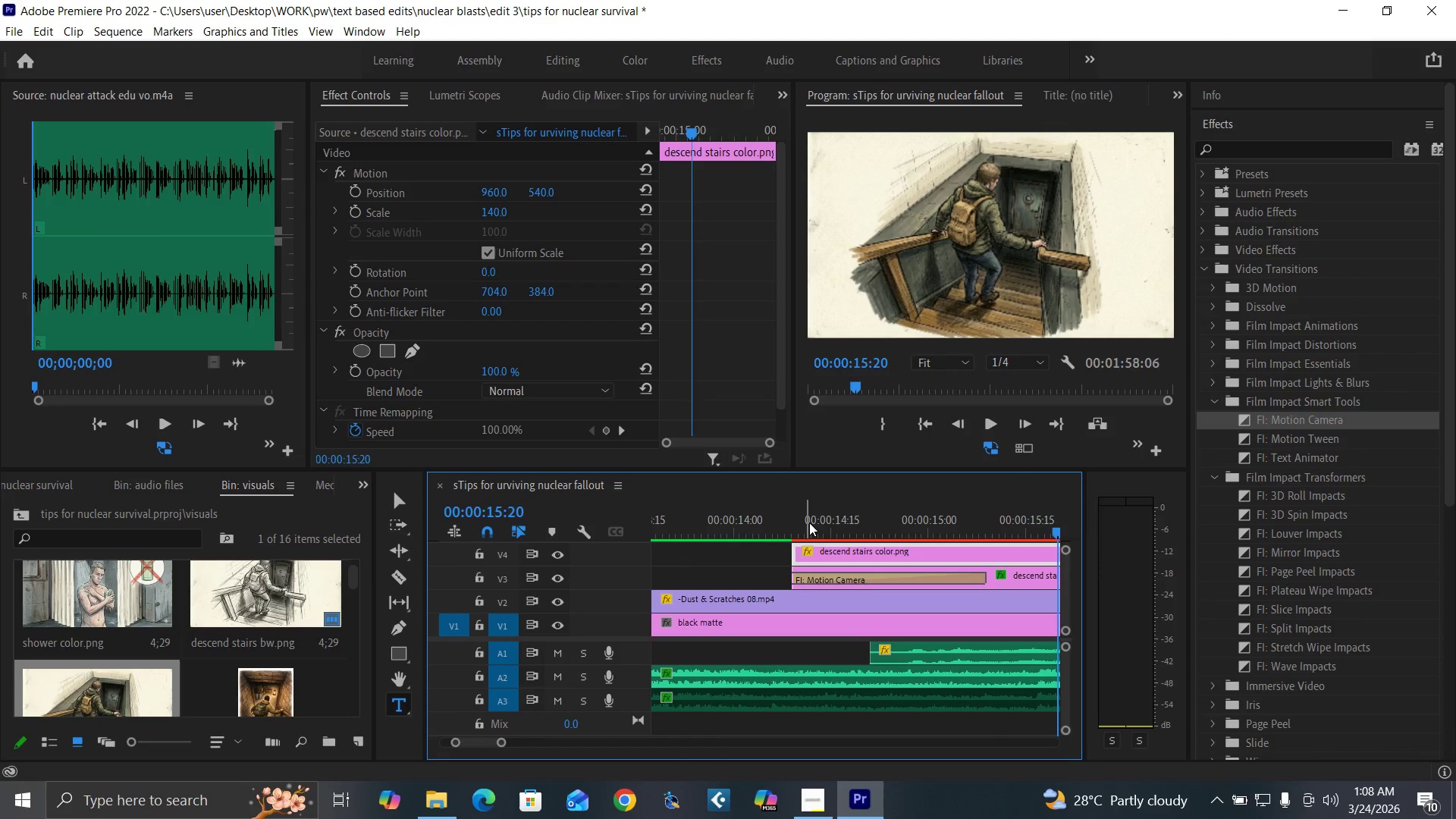 
key(ArrowRight)
 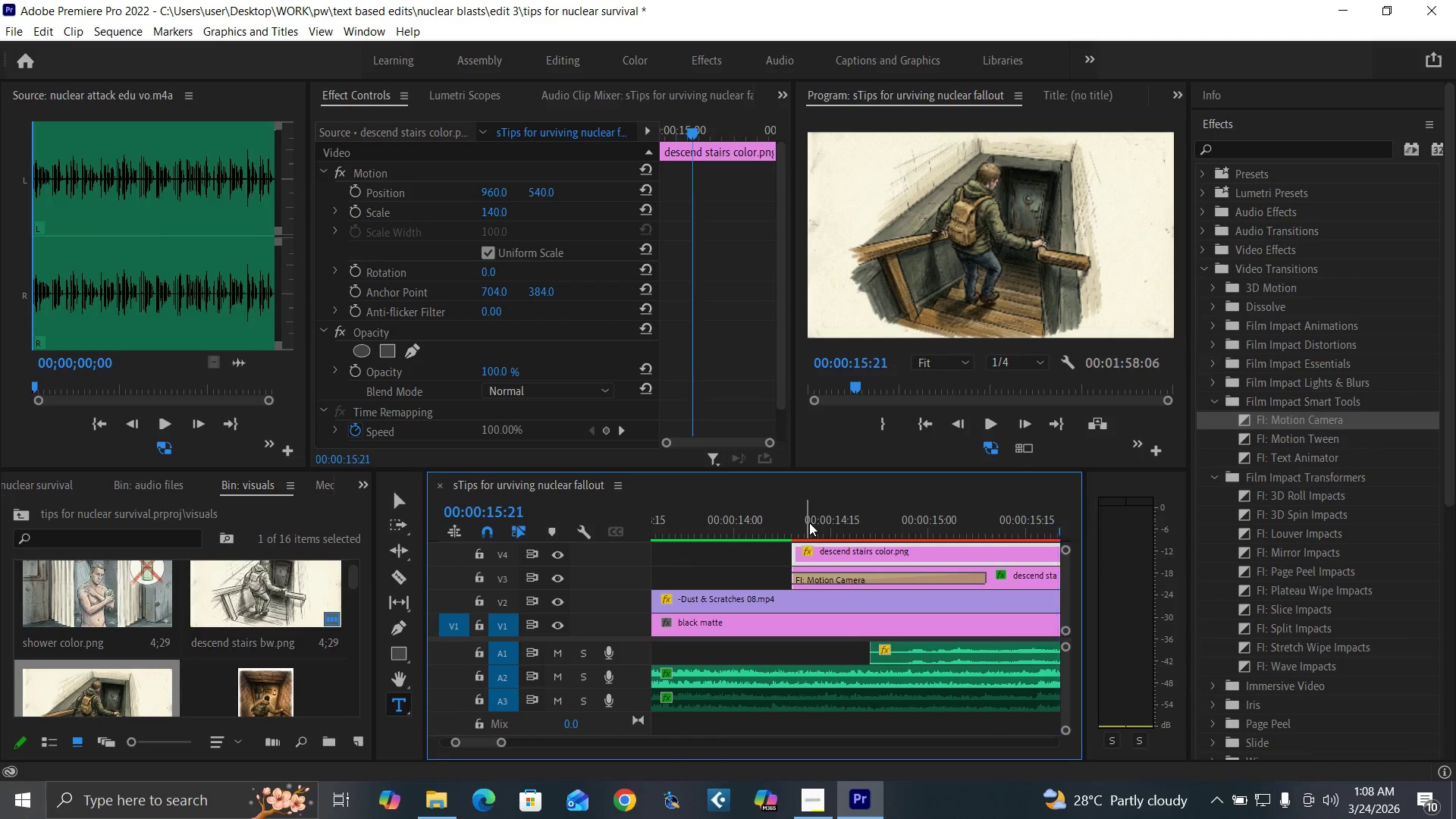 
key(ArrowRight)
 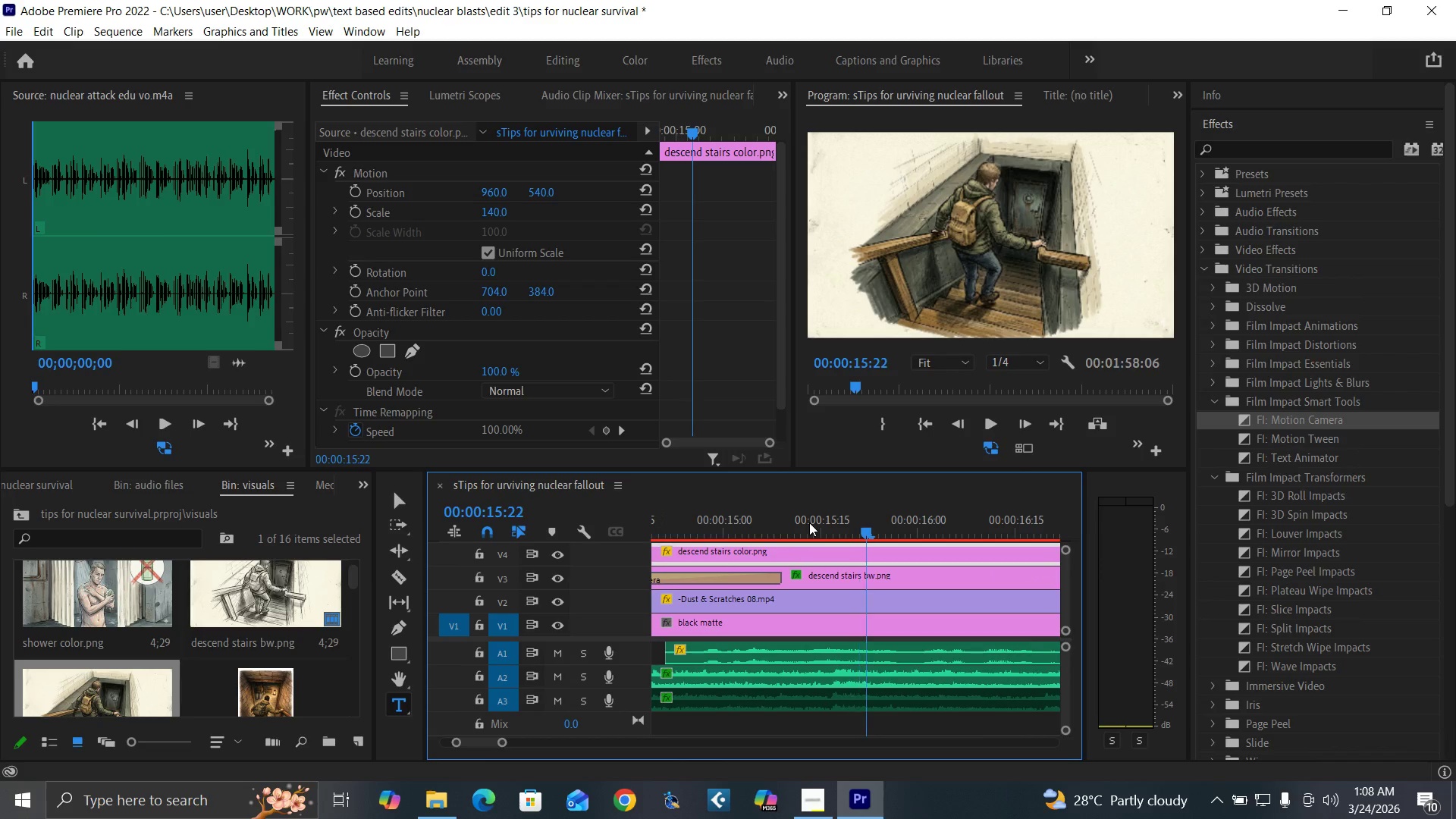 
key(ArrowRight)
 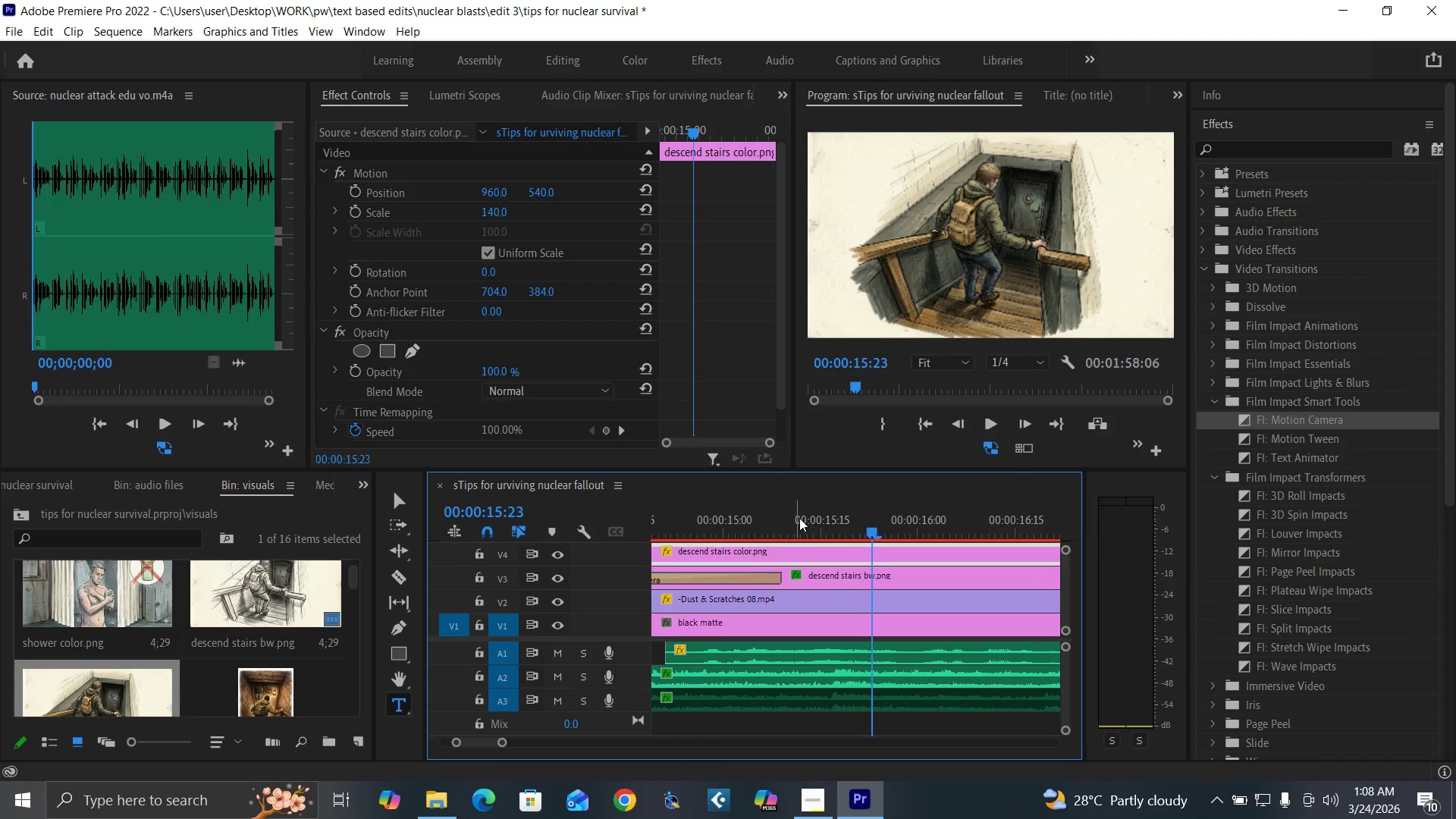 
key(ArrowRight)
 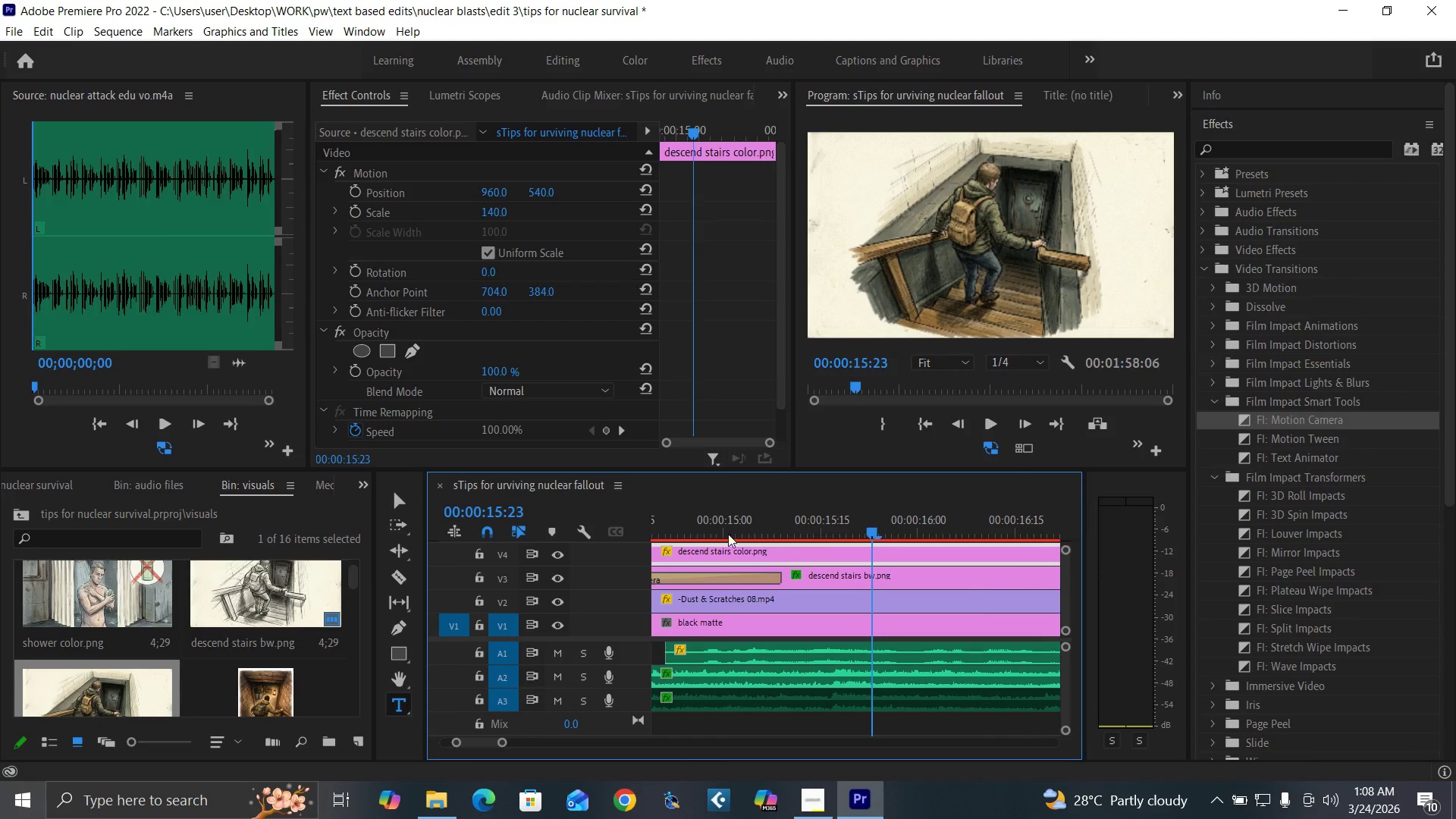 
key(ArrowRight)
 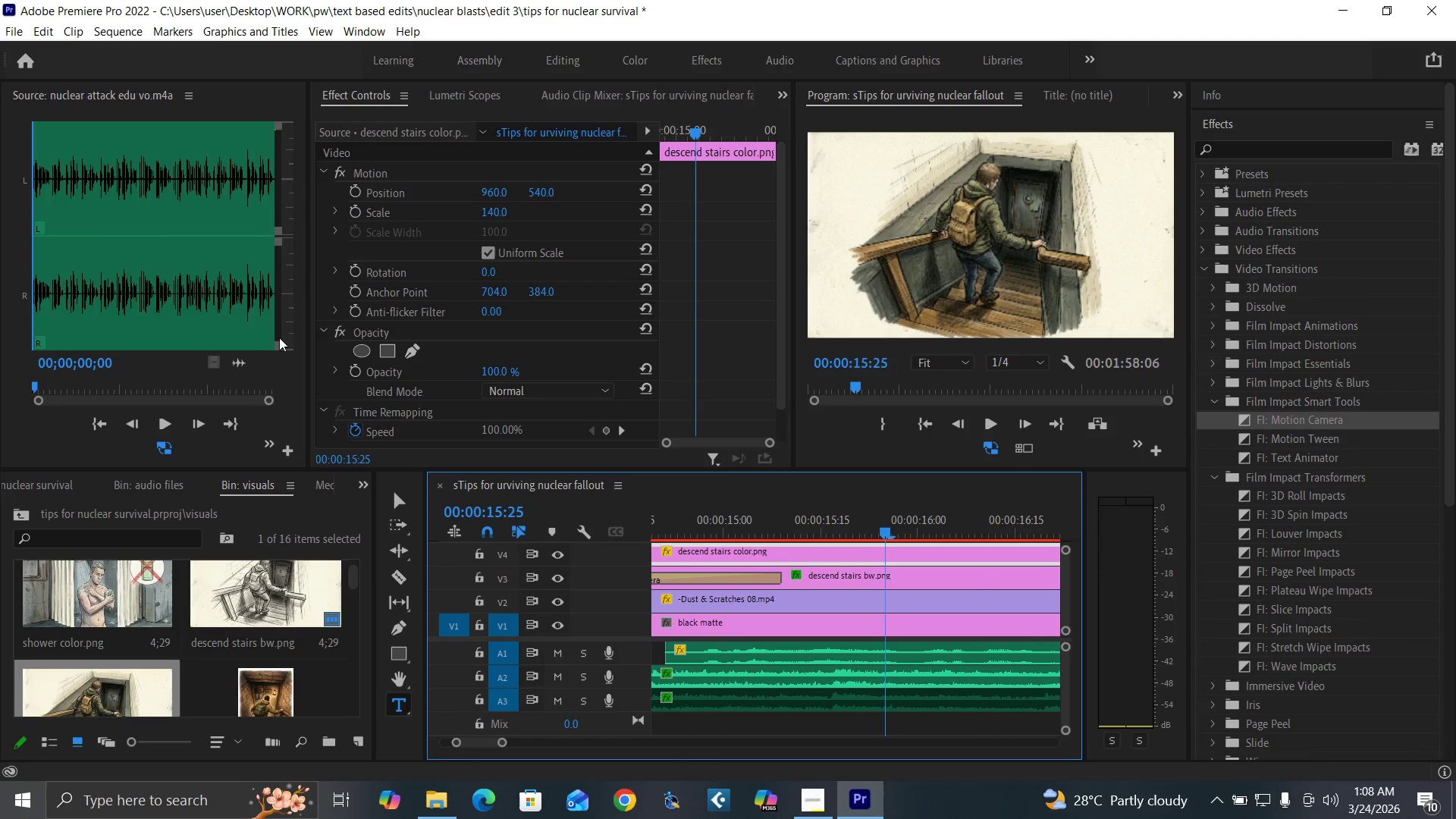 
key(ArrowRight)
 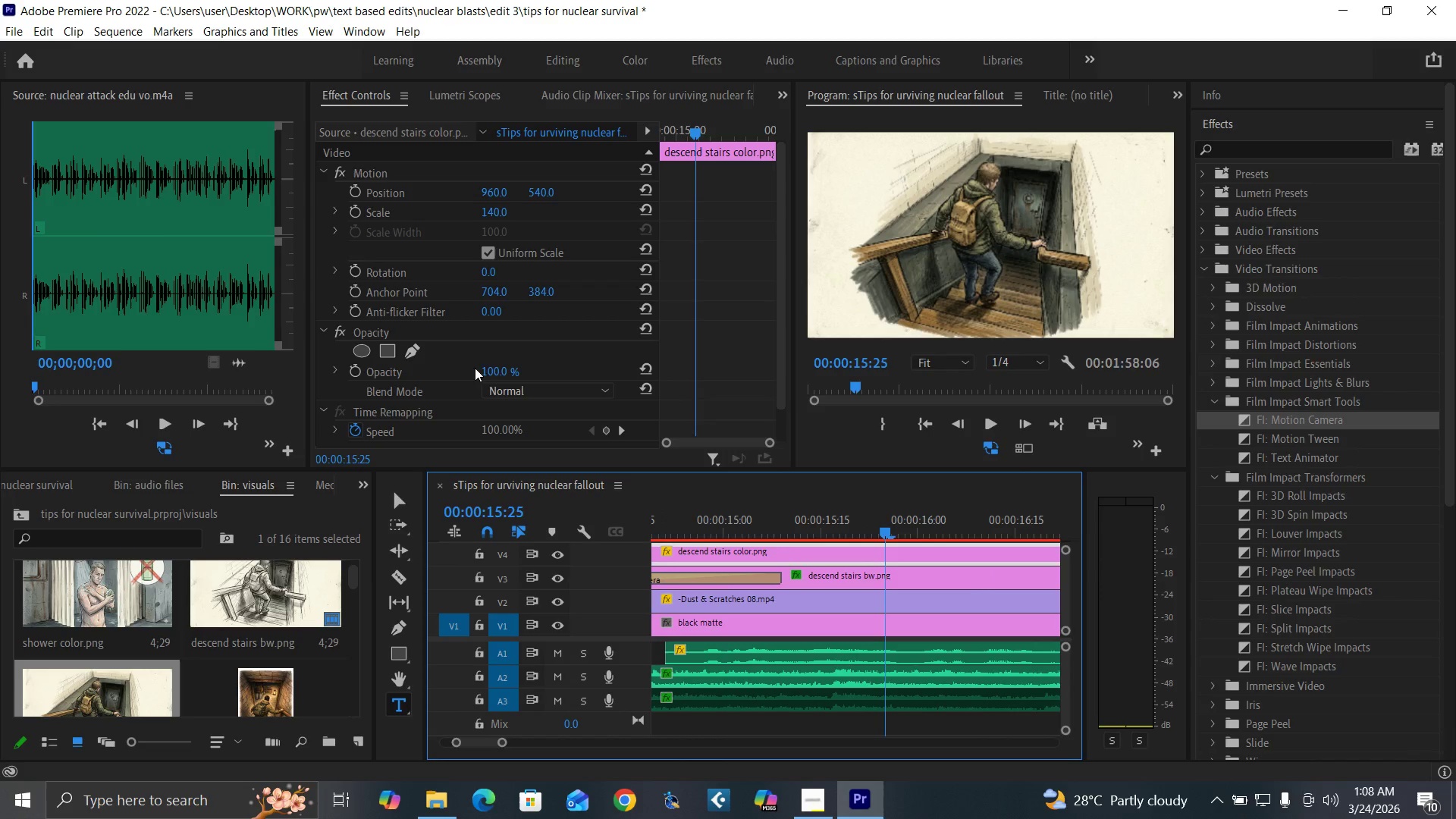 
left_click([492, 372])
 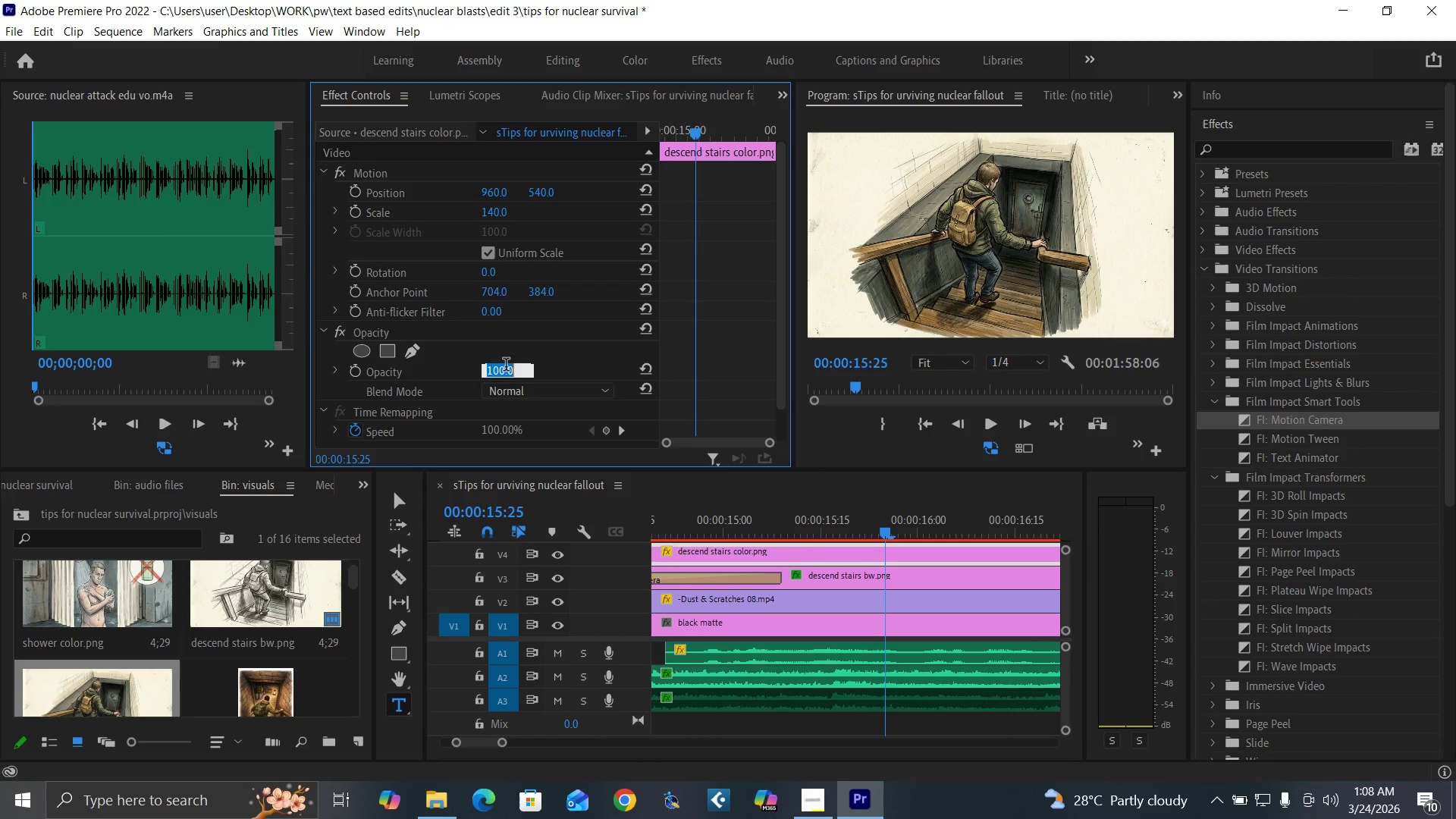 
key(0)
 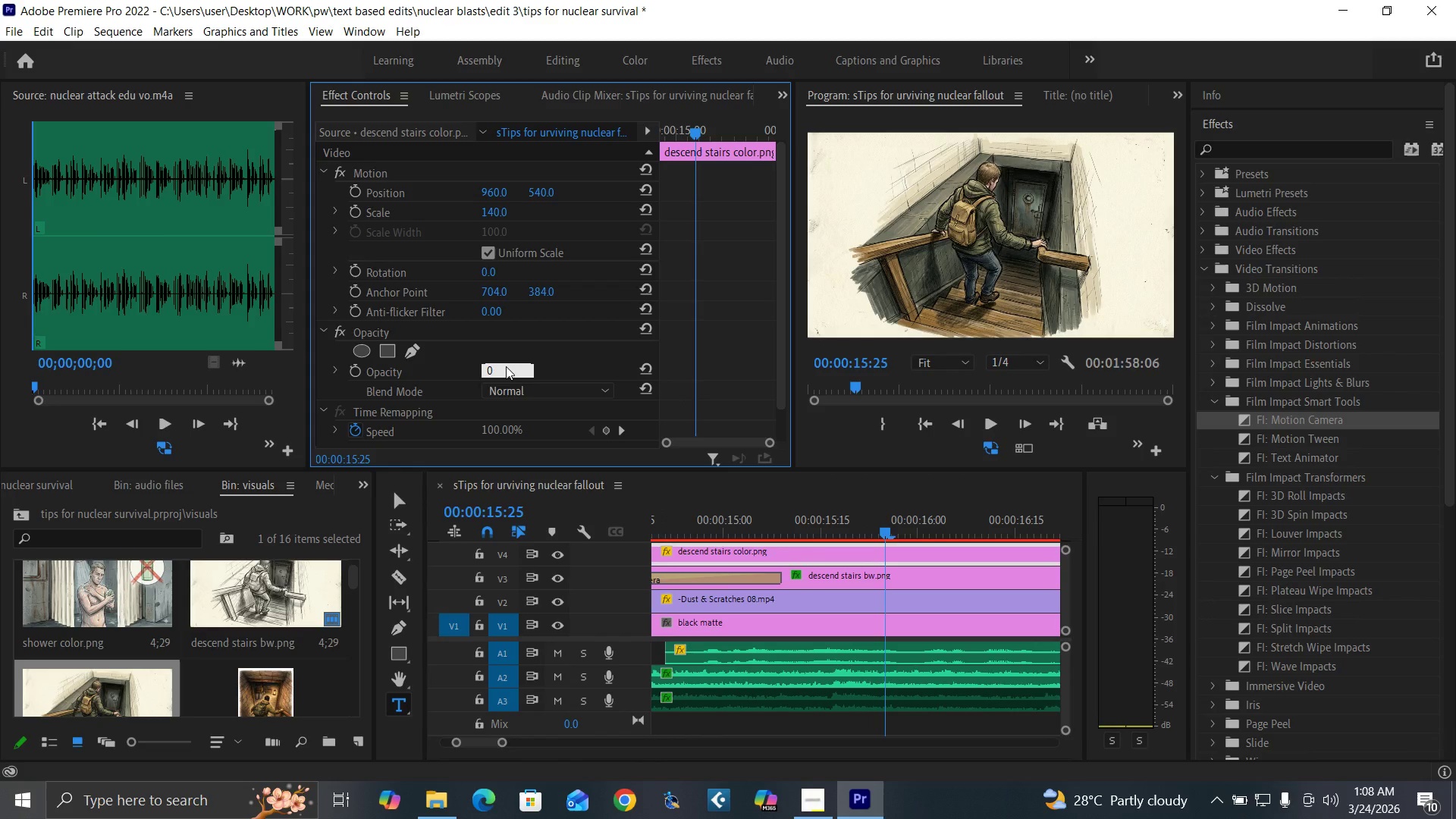 
key(Enter)
 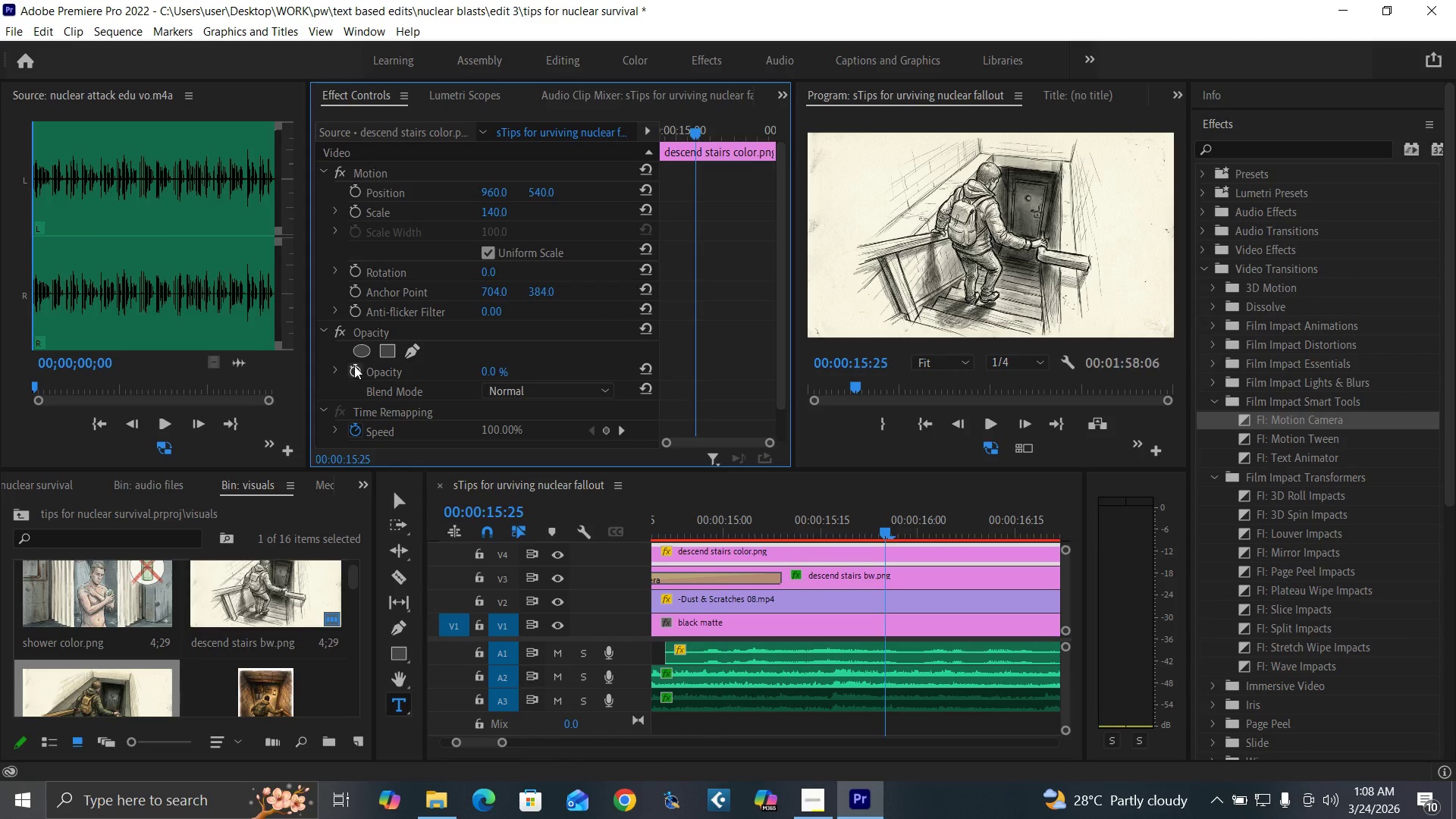 
left_click([353, 366])
 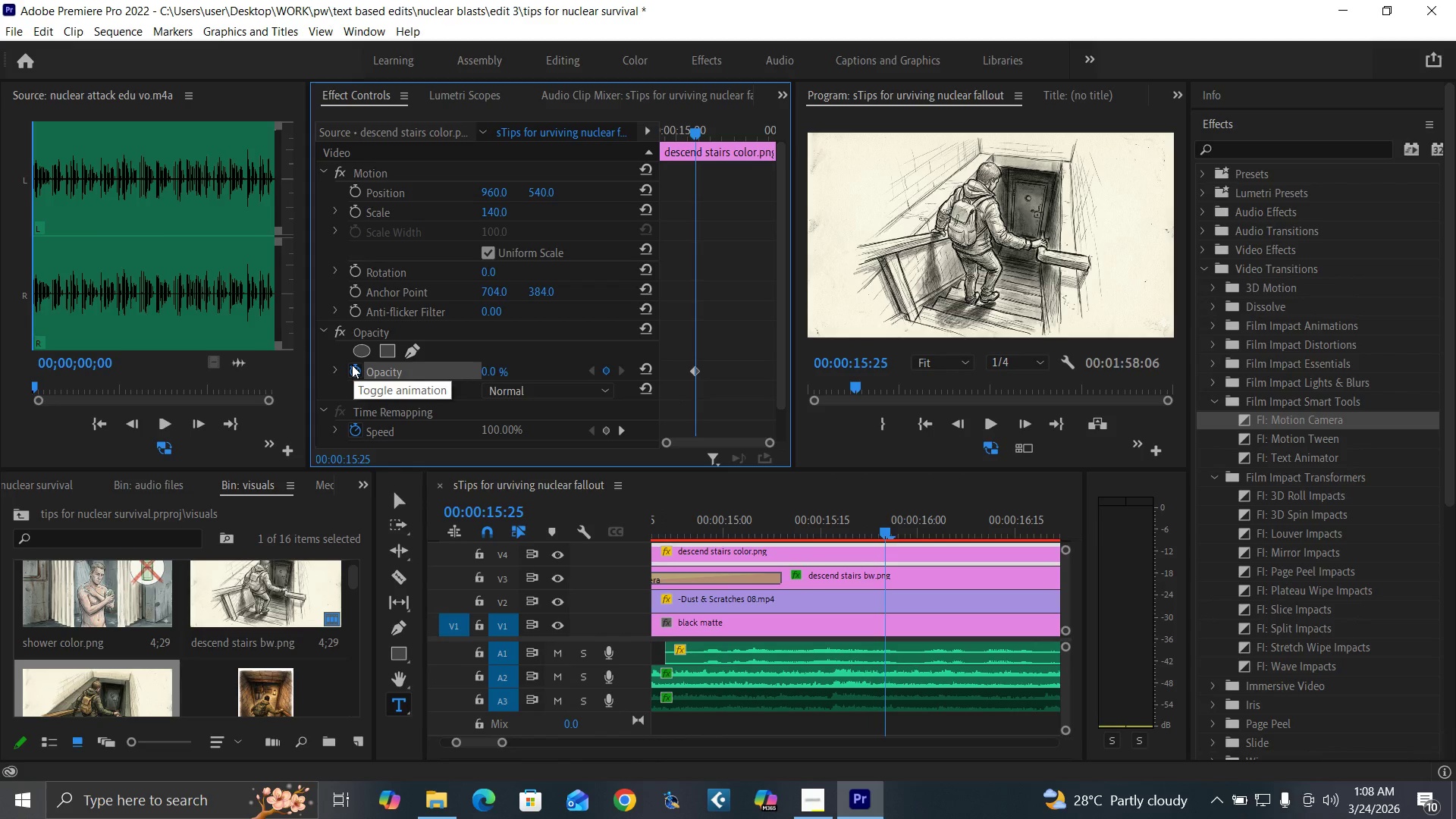 
key(ArrowRight)
 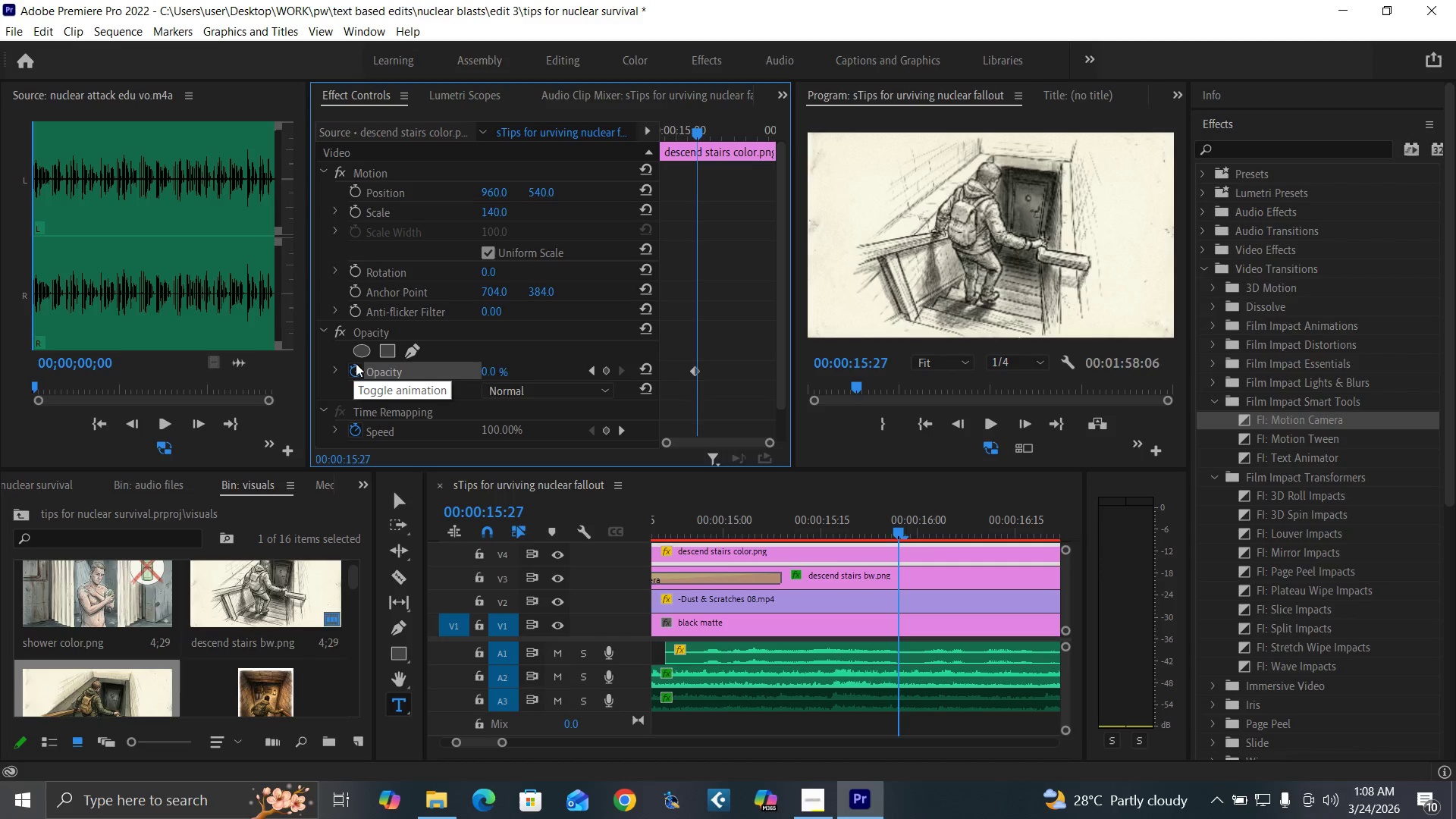 
key(ArrowRight)
 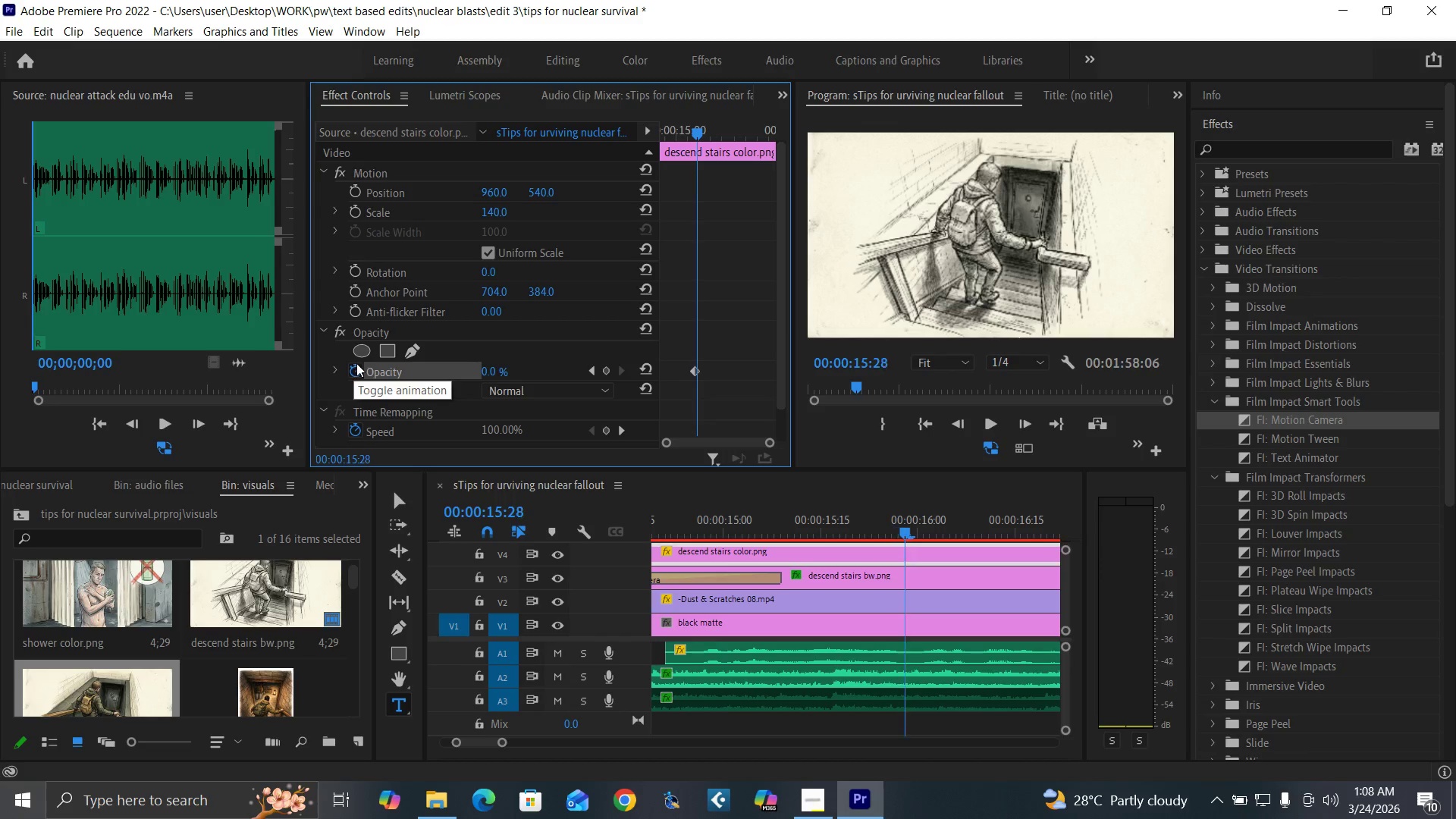 
key(ArrowRight)
 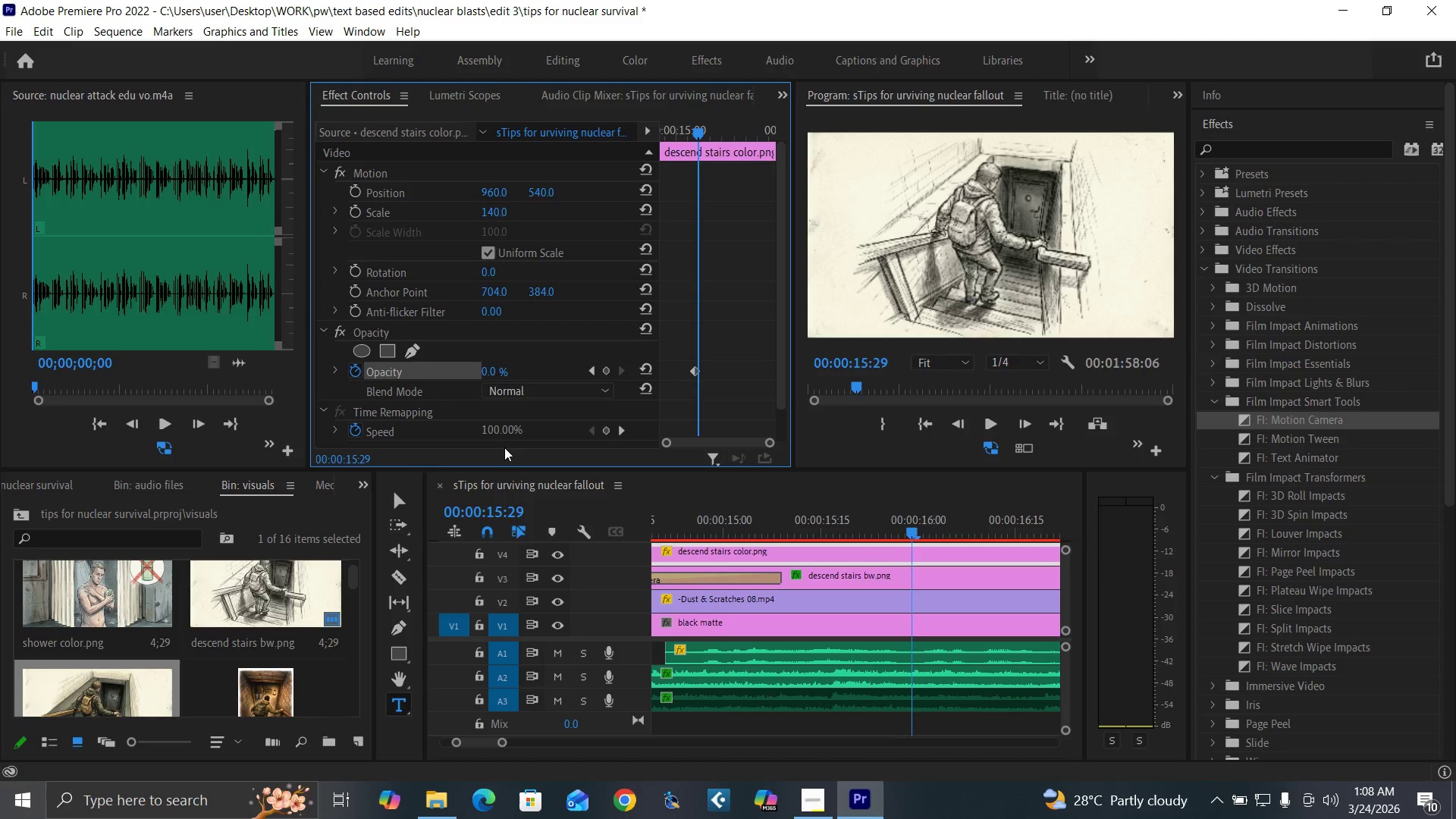 
key(ArrowRight)
 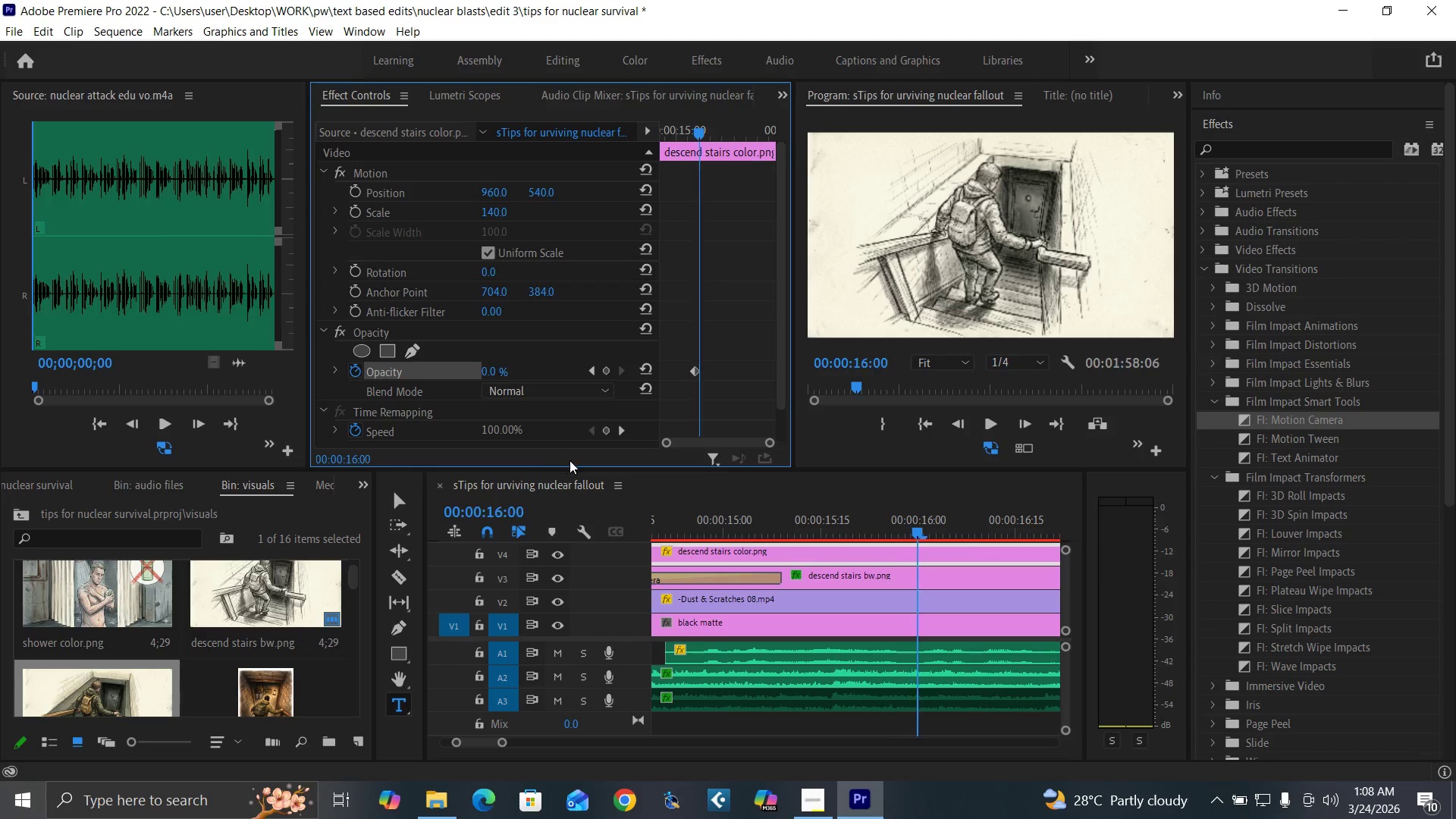 
key(ArrowRight)
 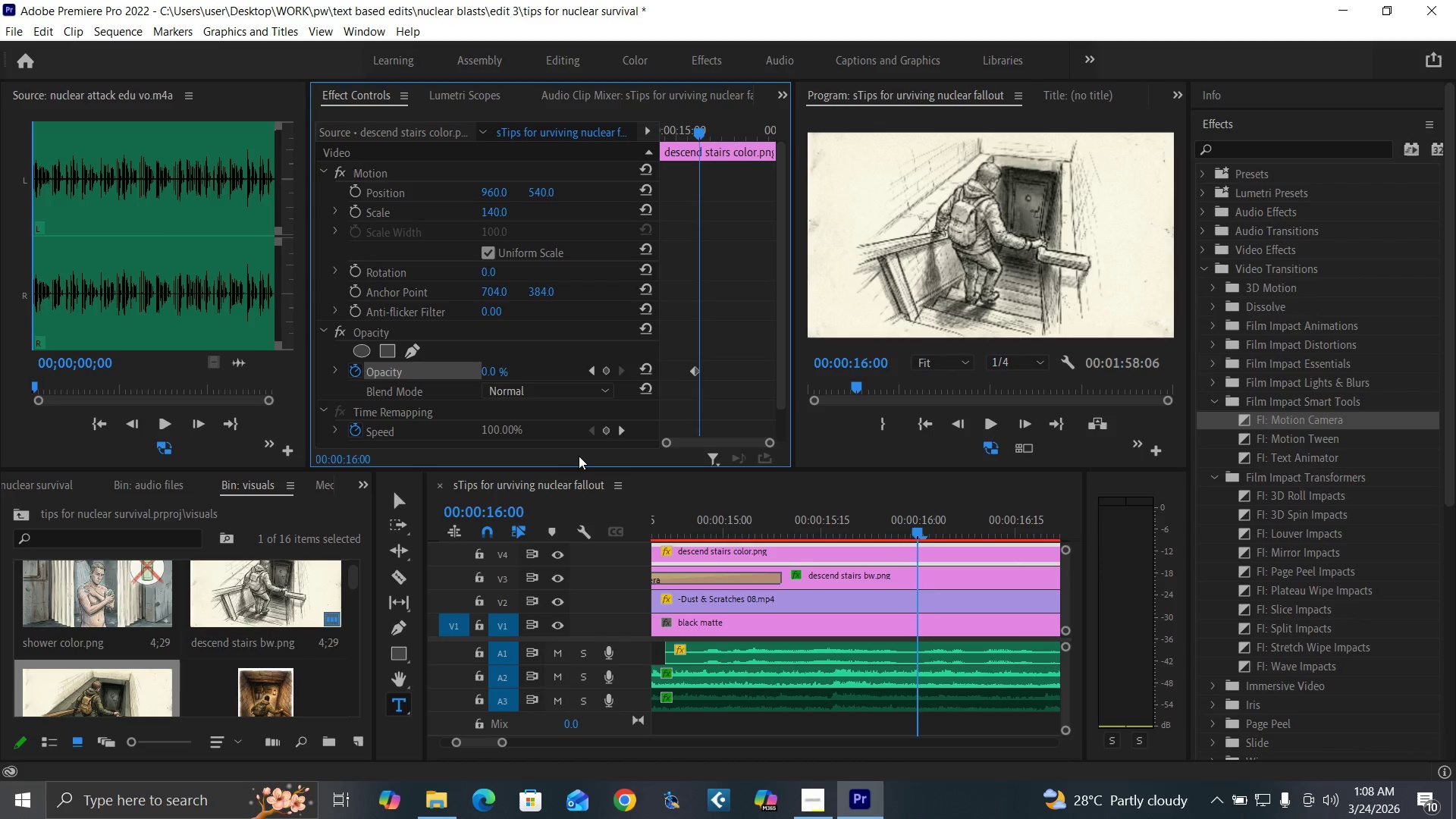 
key(ArrowRight)
 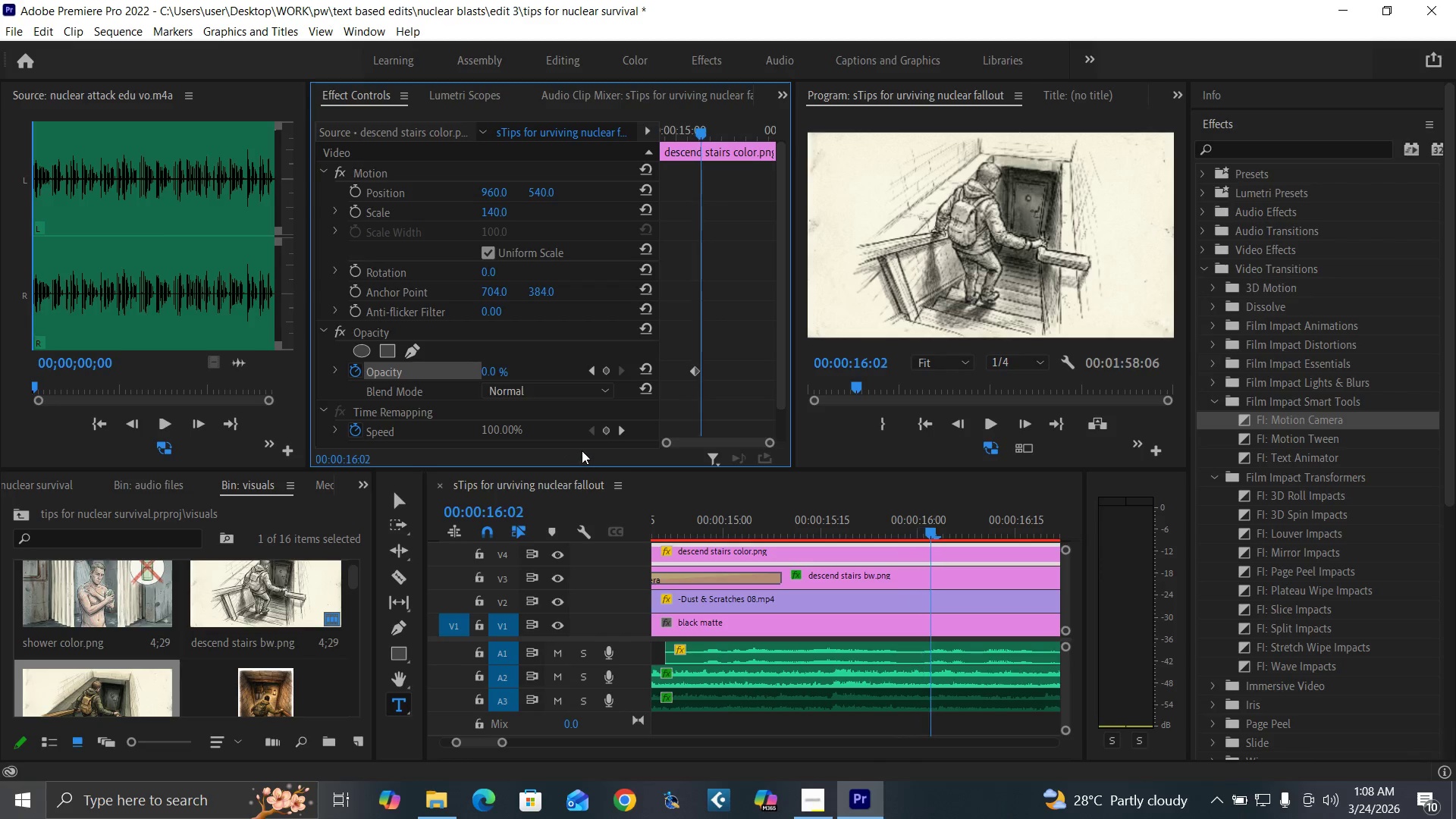 
key(ArrowRight)
 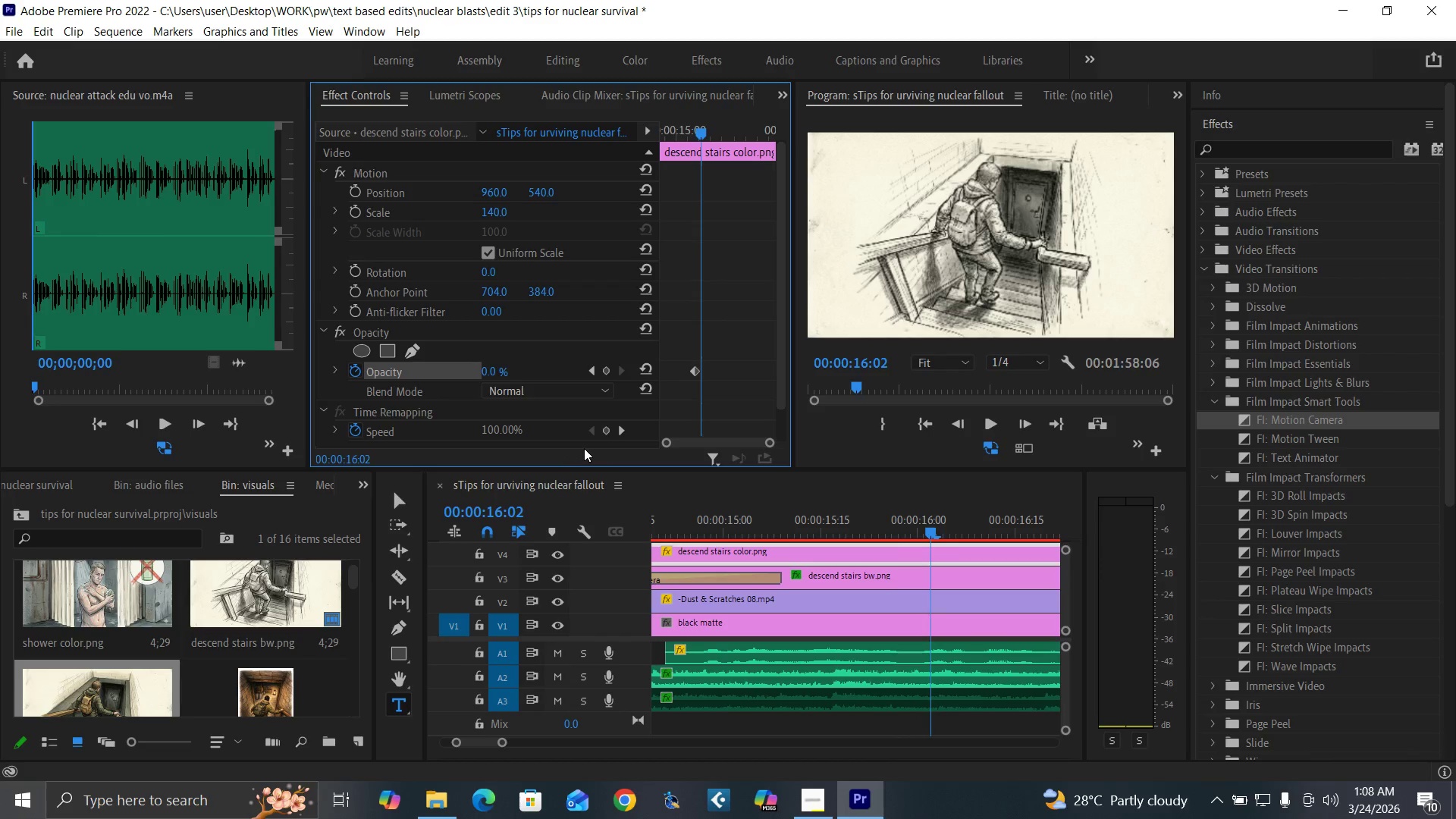 
key(ArrowRight)
 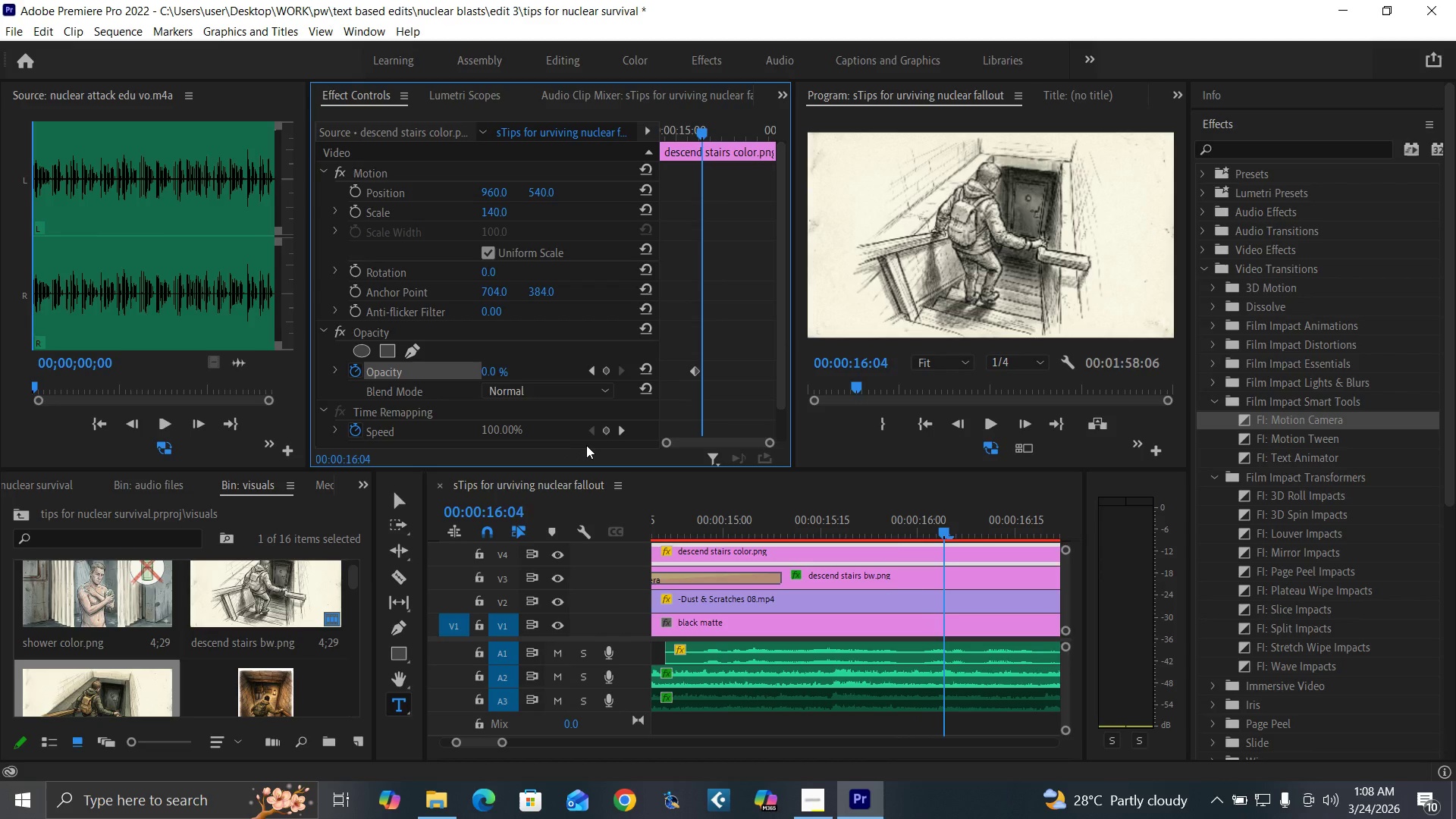 
key(ArrowRight)
 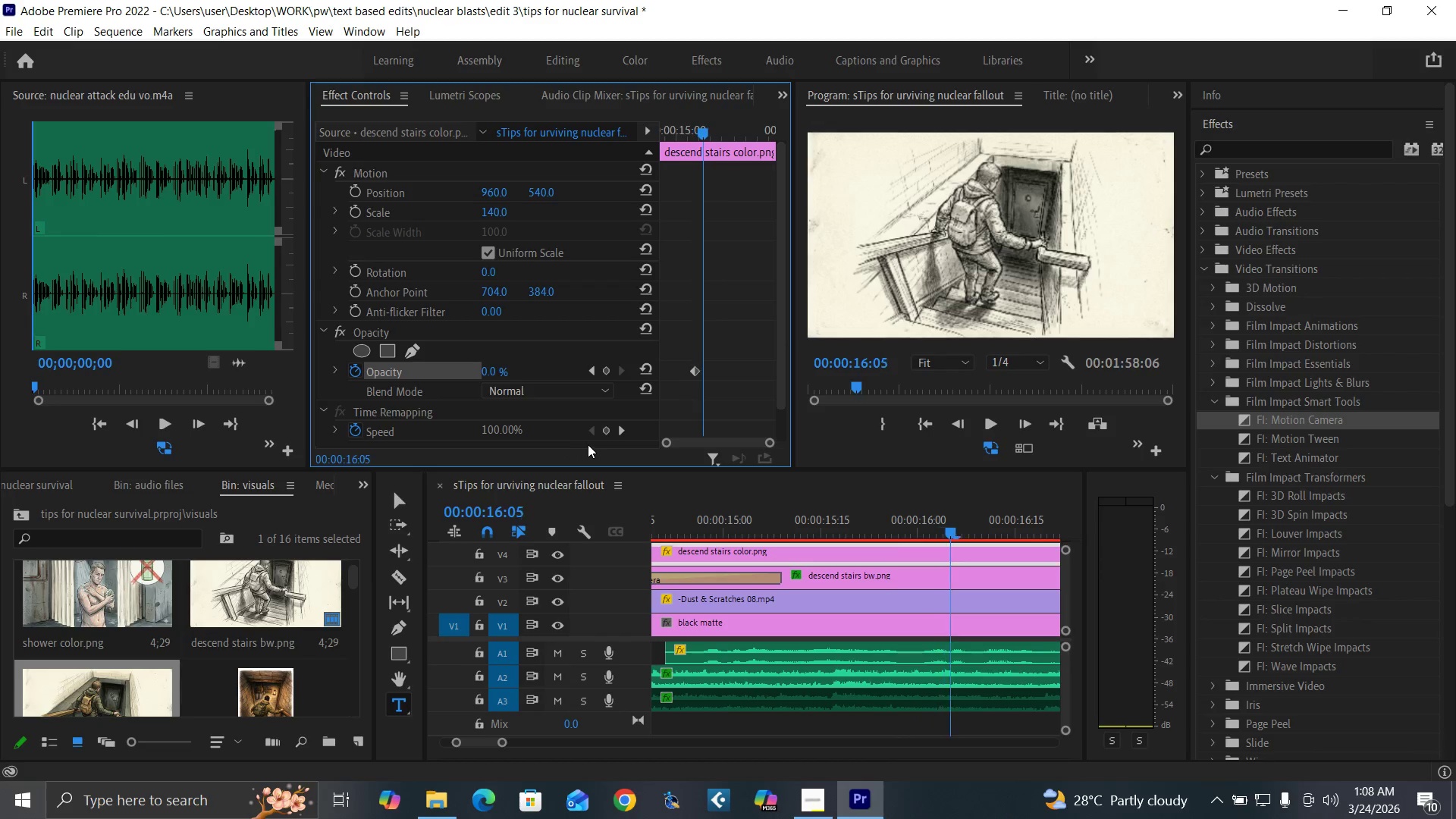 
key(ArrowRight)
 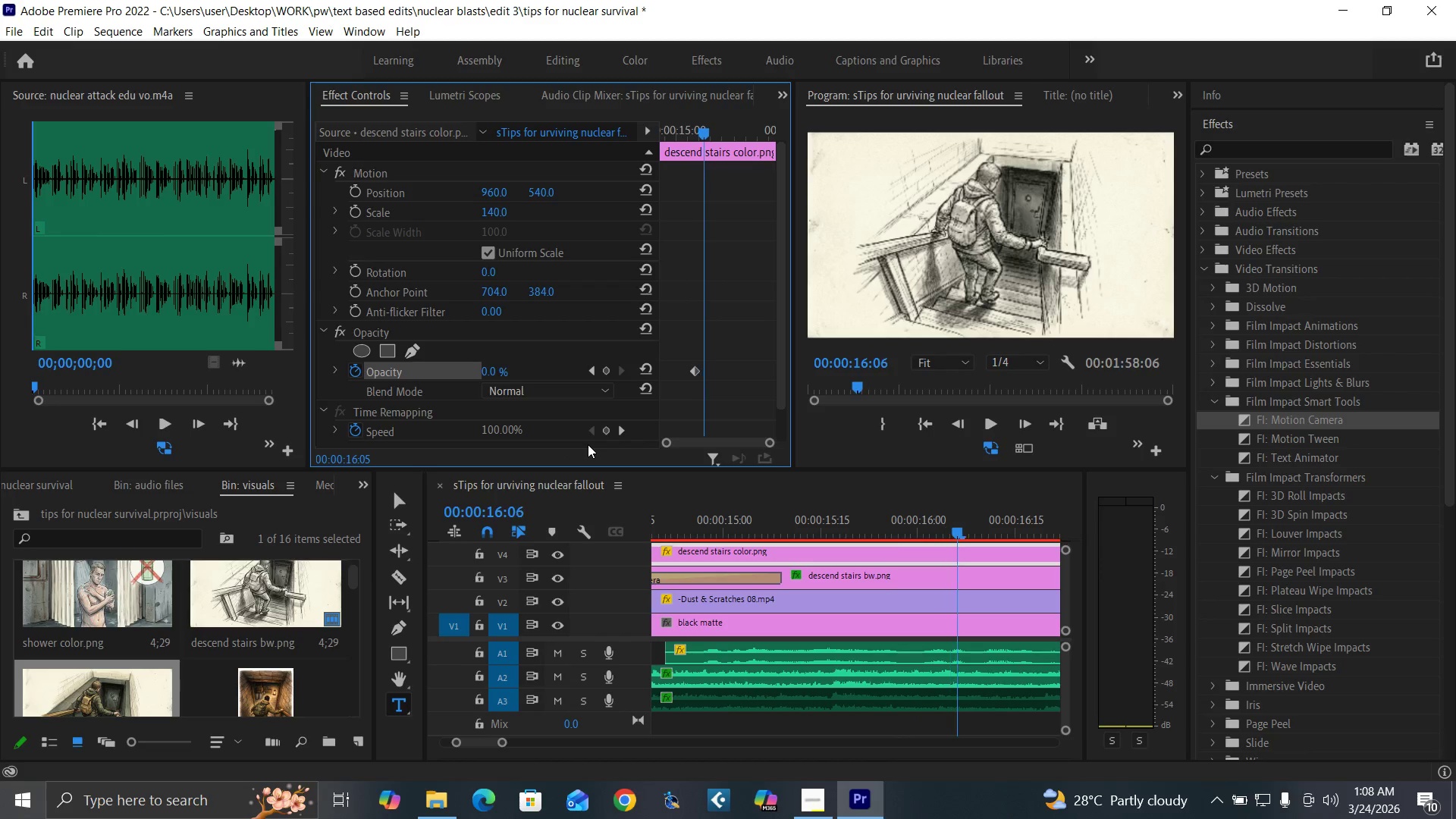 
key(ArrowRight)
 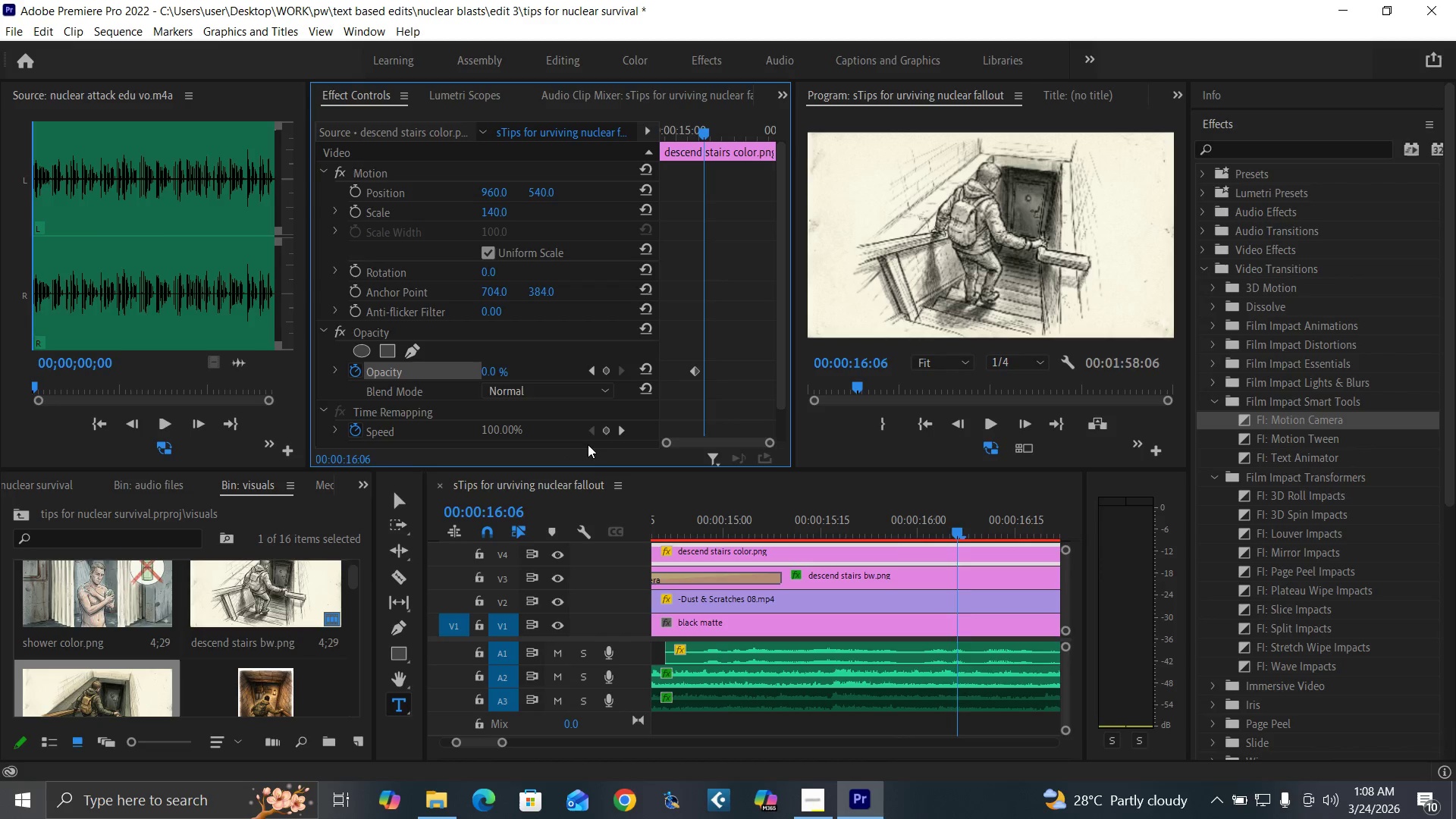 
key(ArrowRight)
 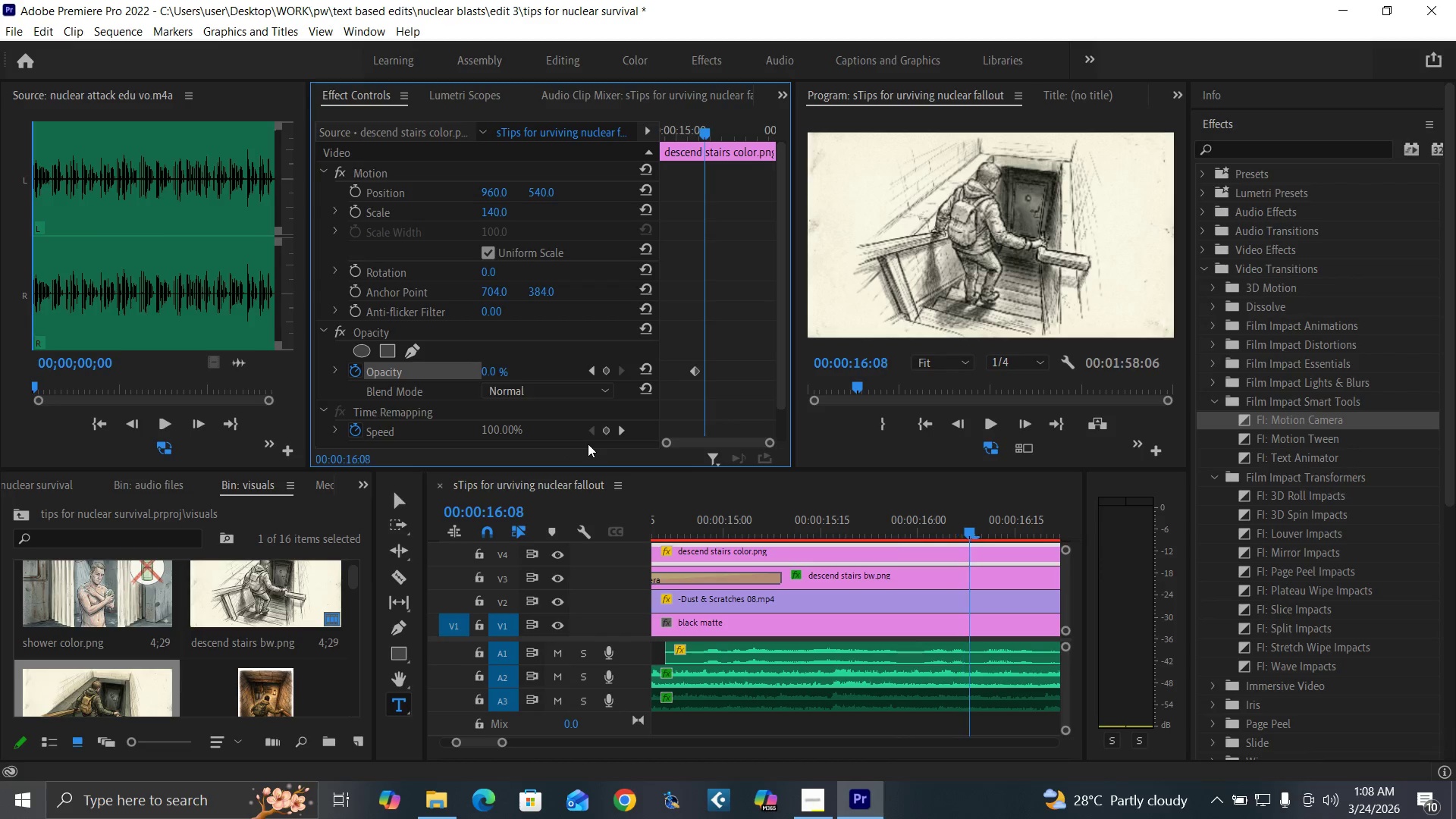 
key(ArrowRight)
 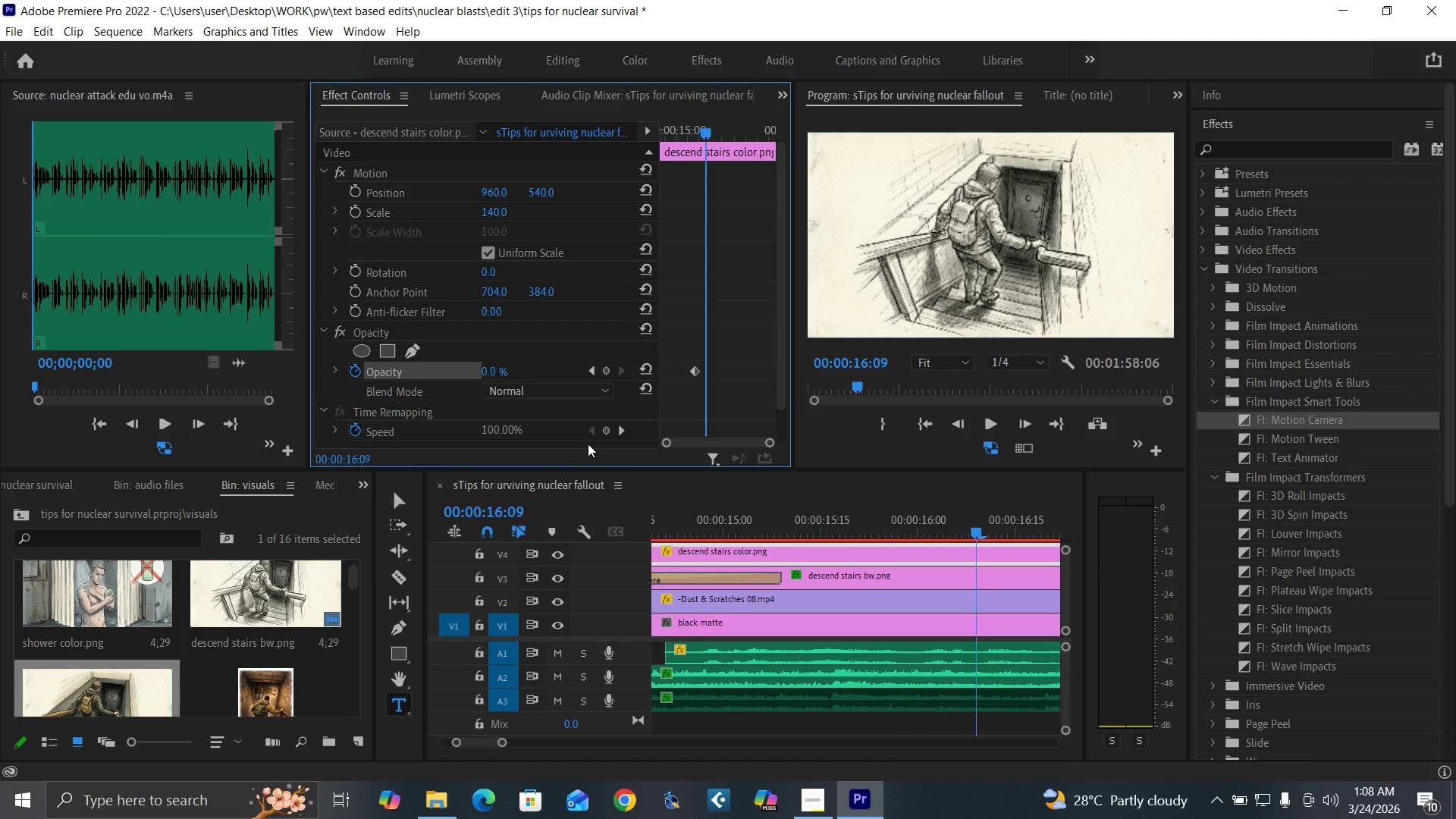 
key(ArrowRight)
 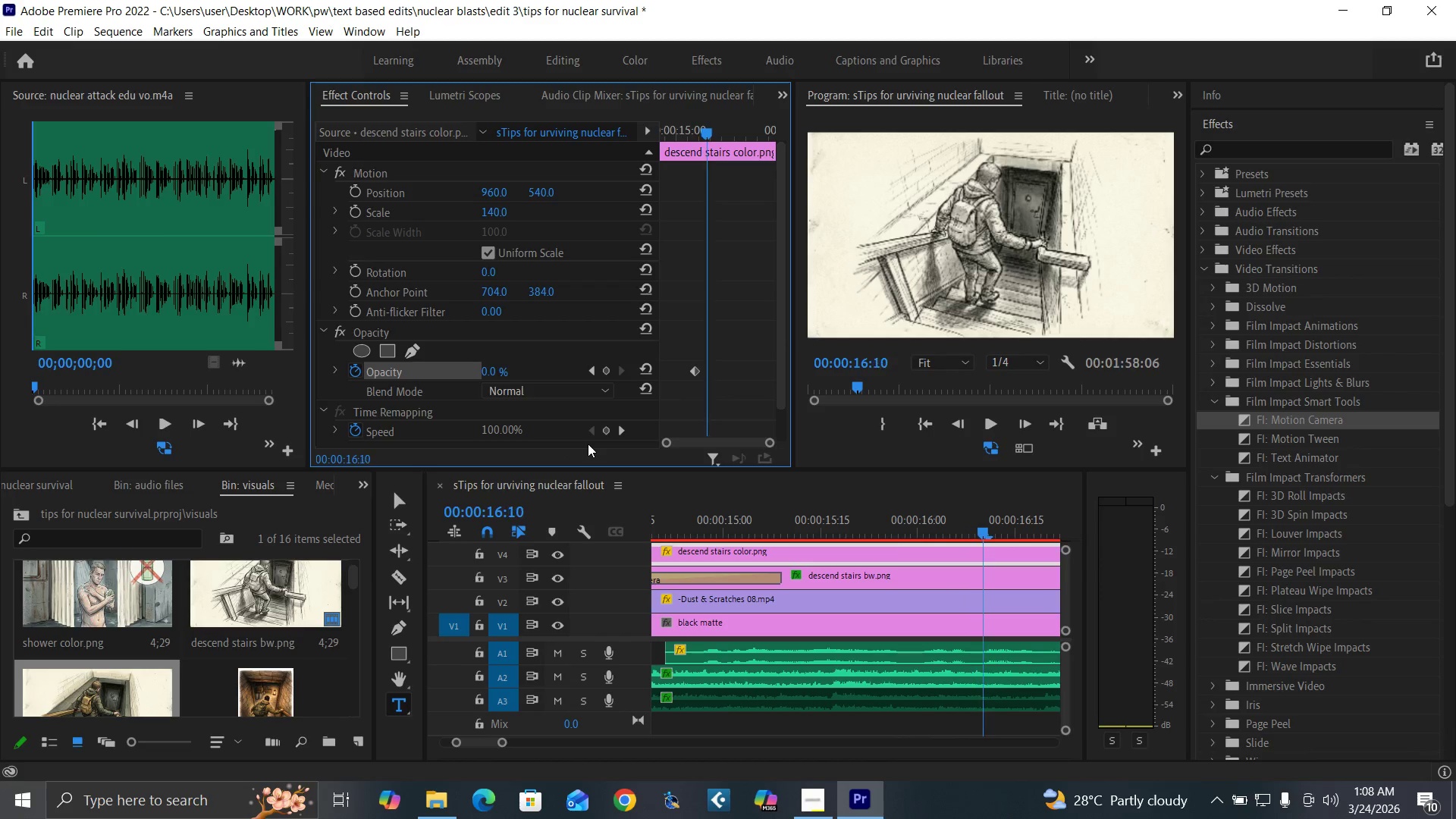 
key(ArrowRight)
 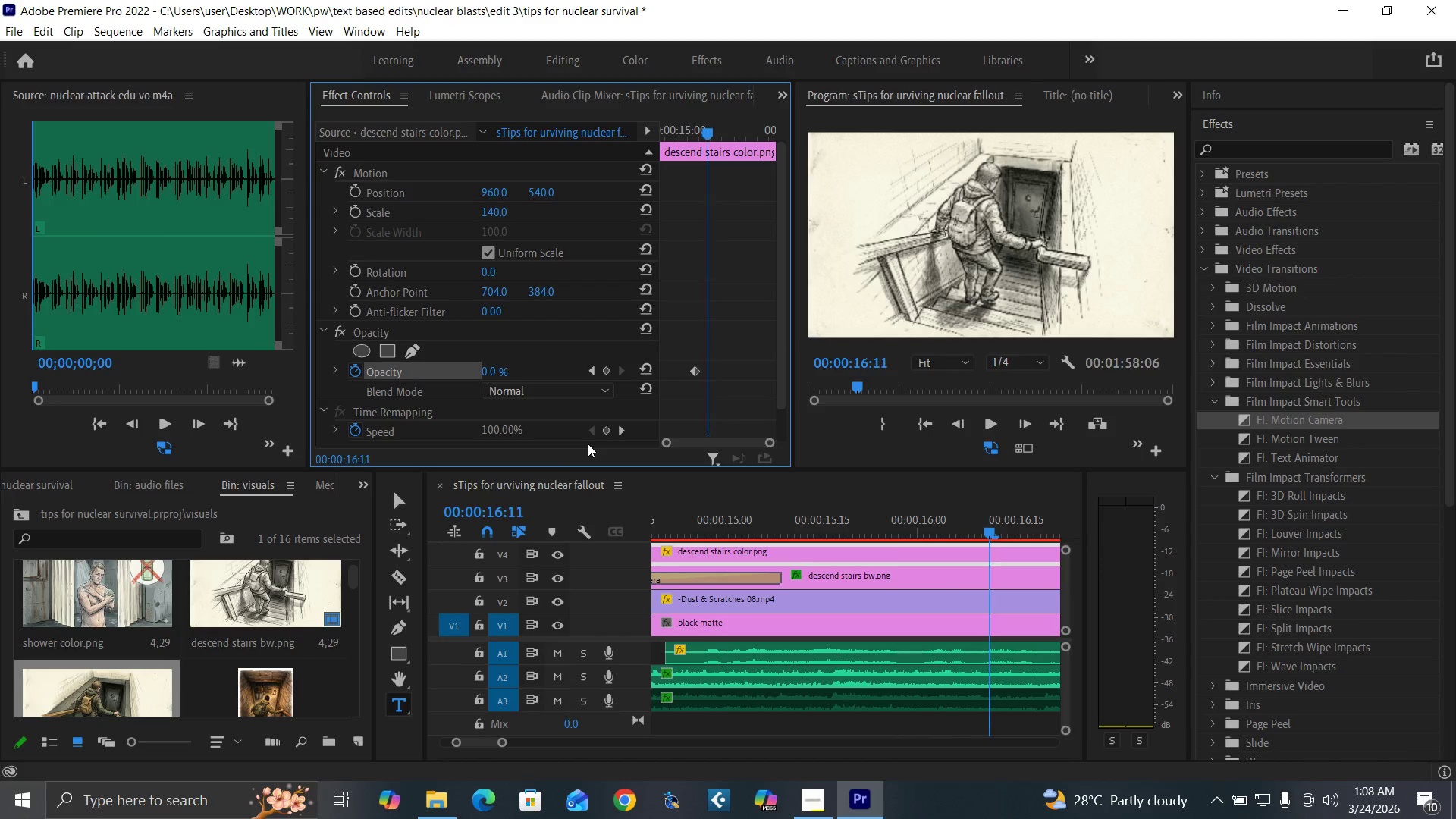 
key(ArrowRight)
 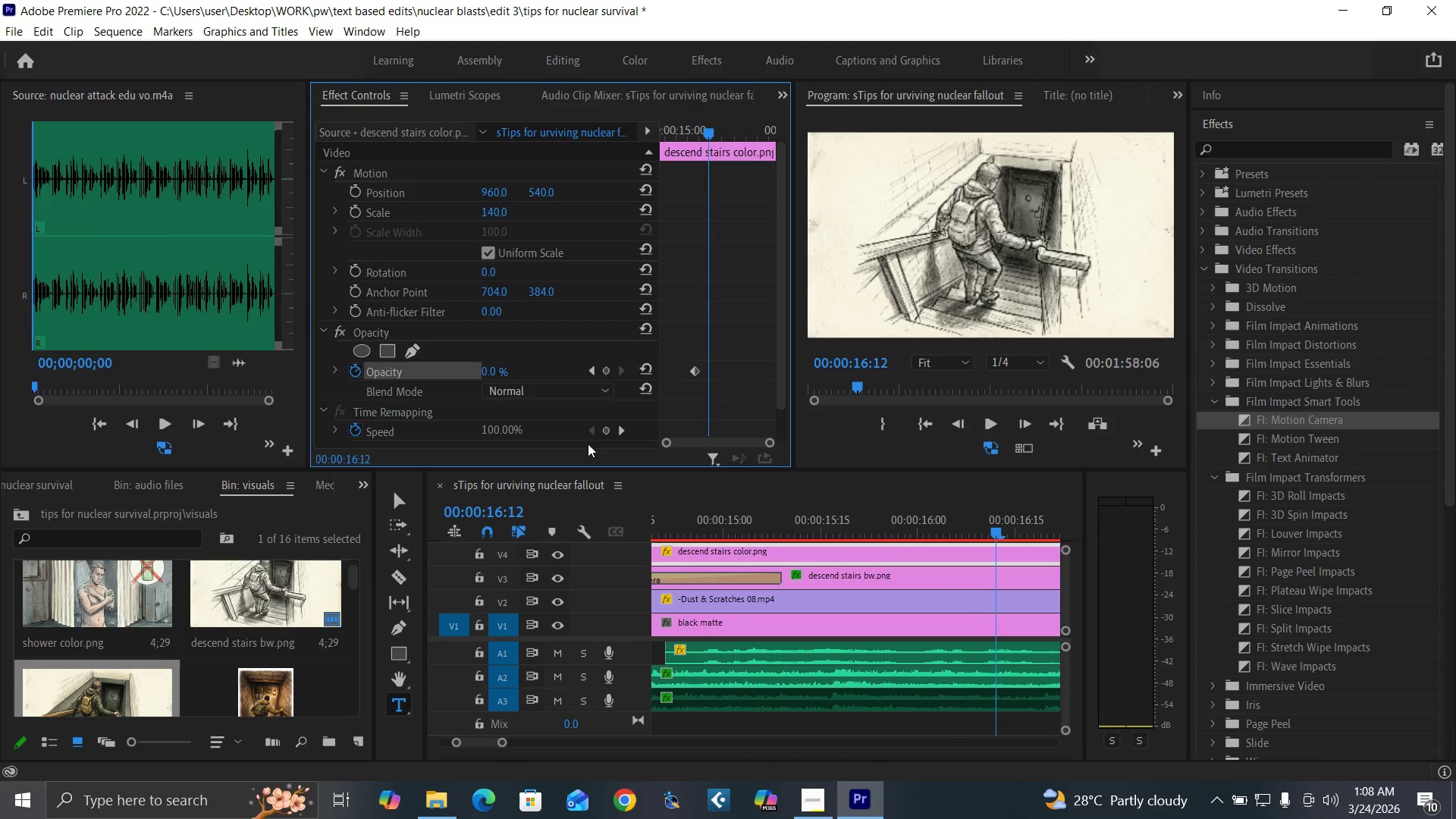 
key(ArrowRight)
 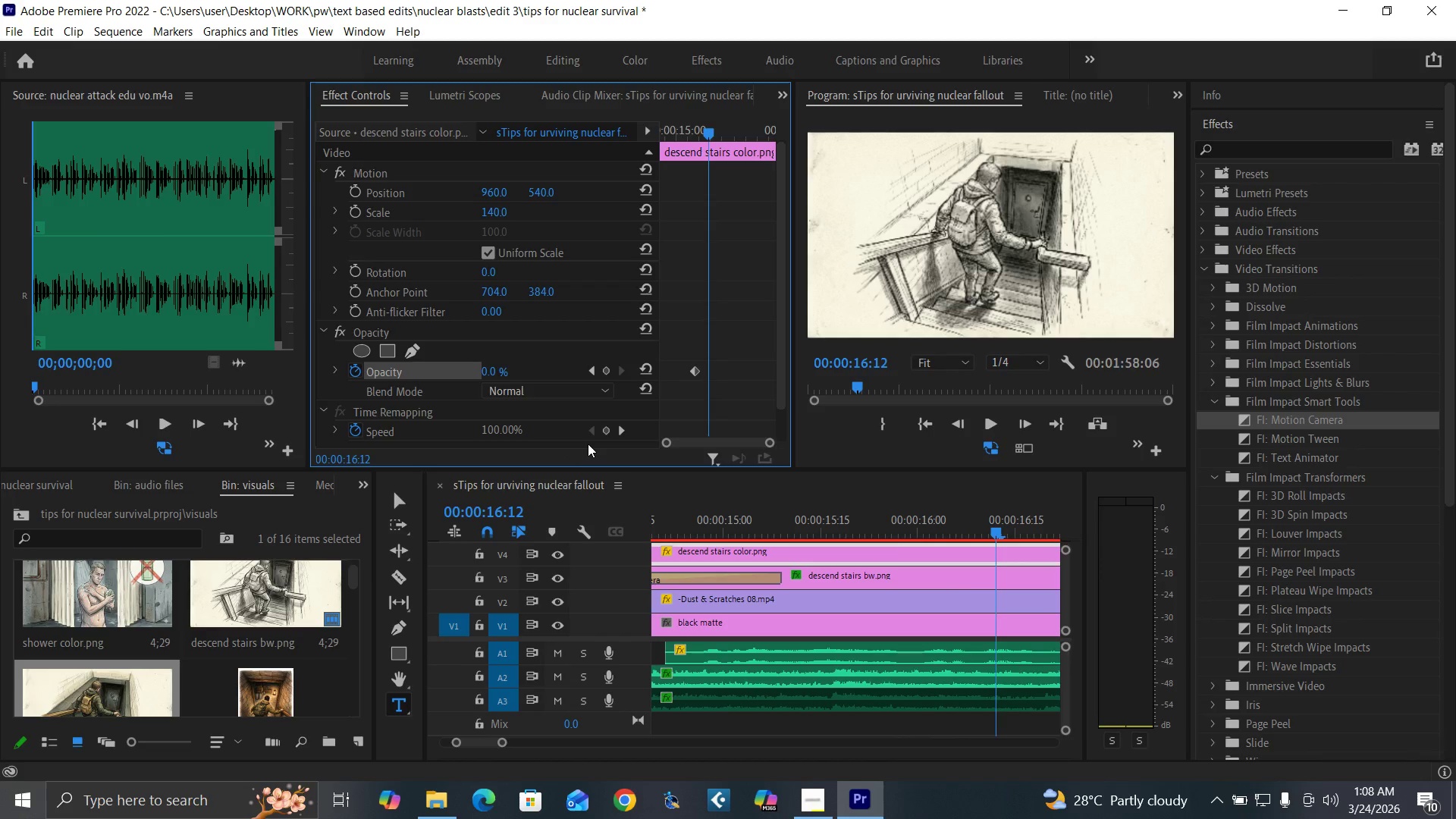 
key(ArrowRight)
 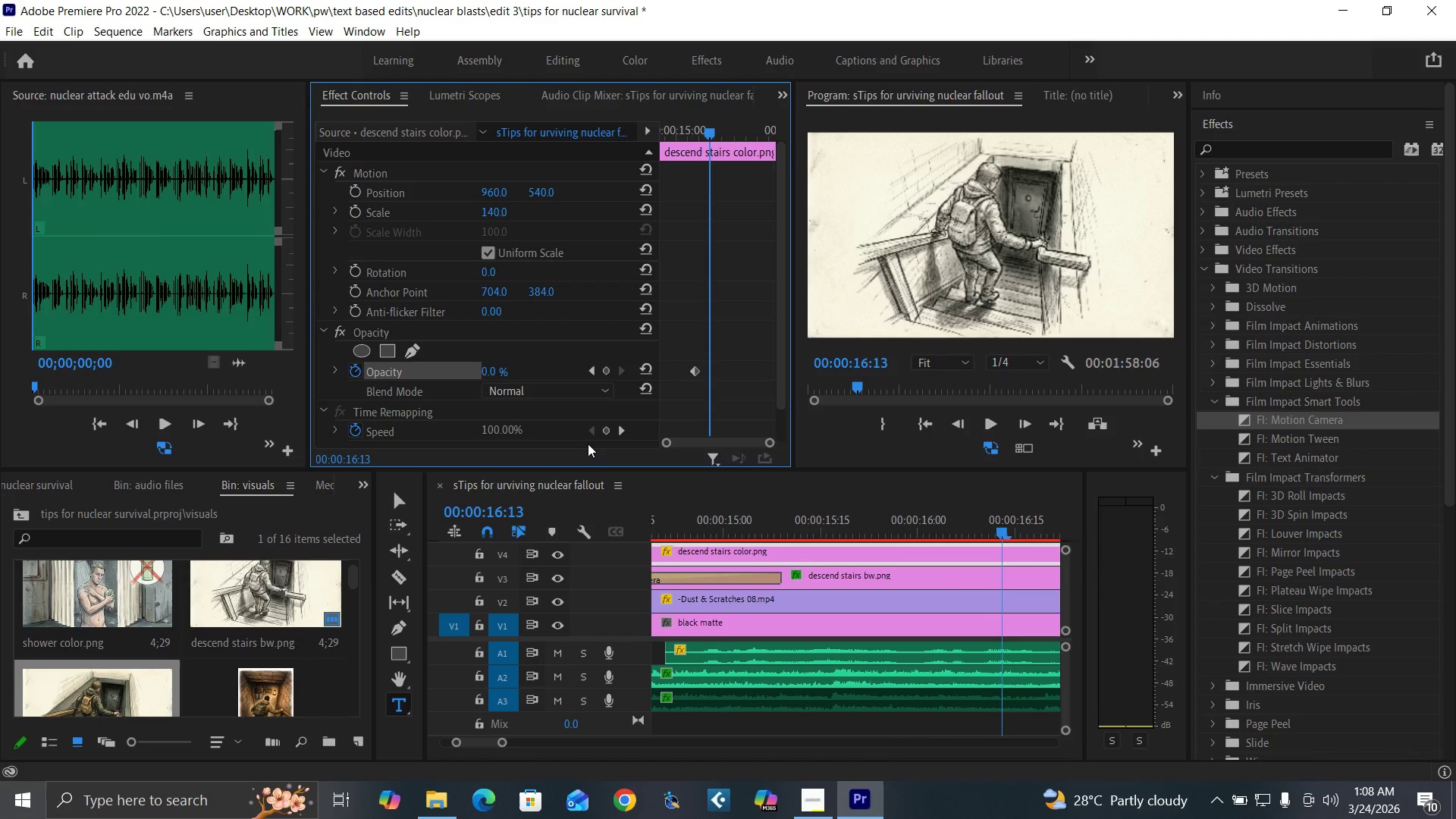 
key(ArrowRight)
 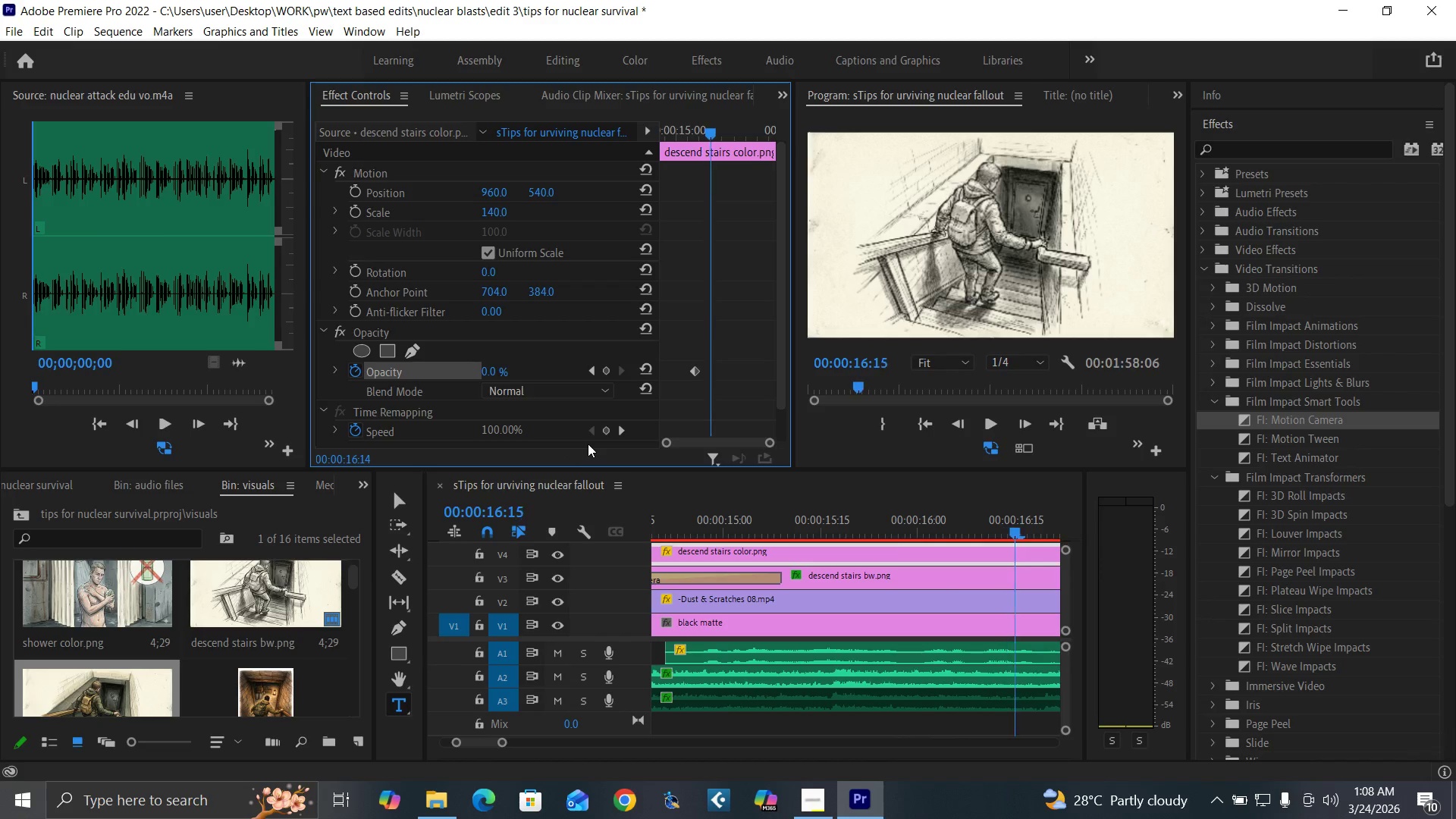 
key(ArrowRight)
 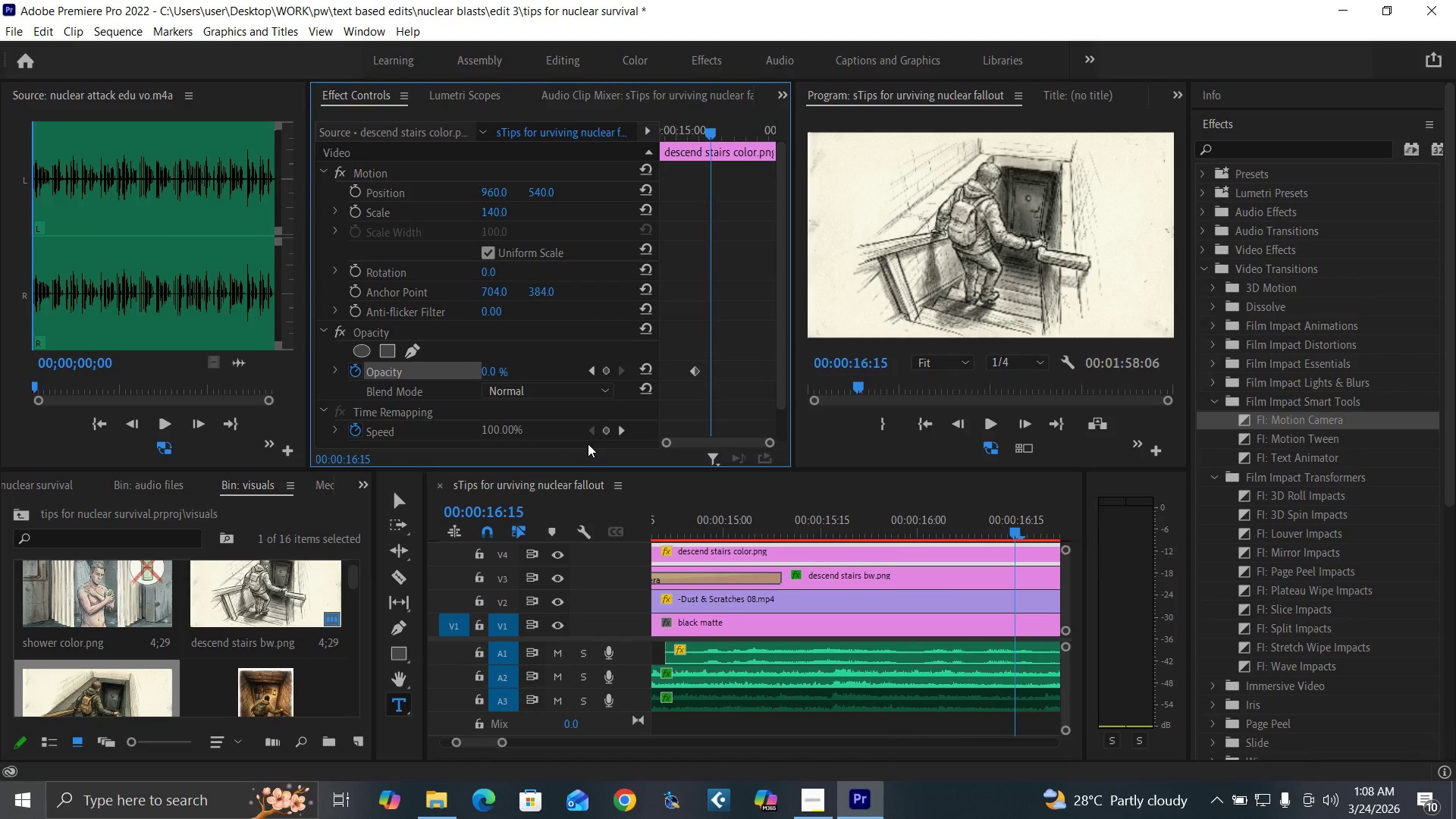 
key(ArrowRight)
 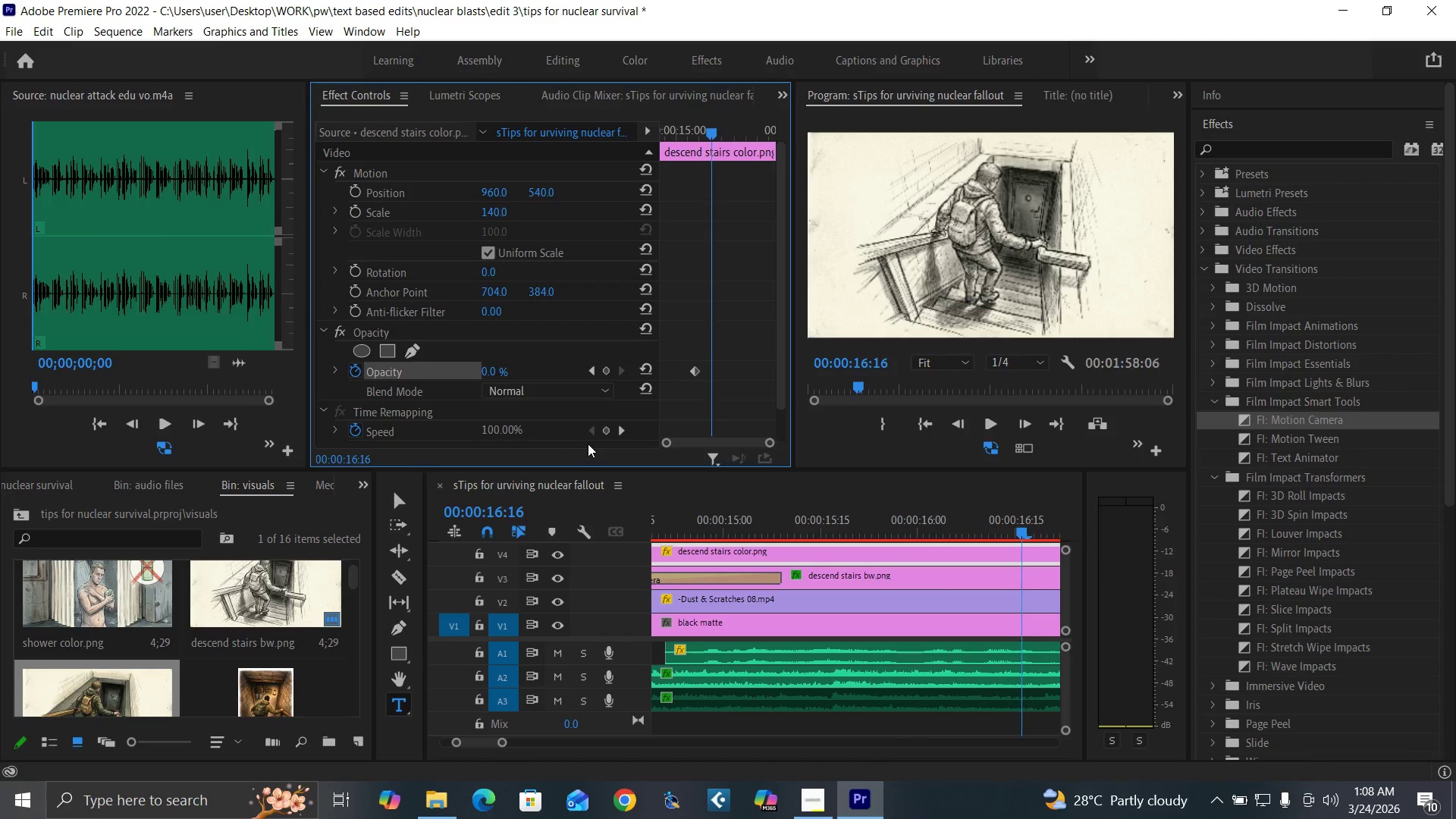 
key(ArrowRight)
 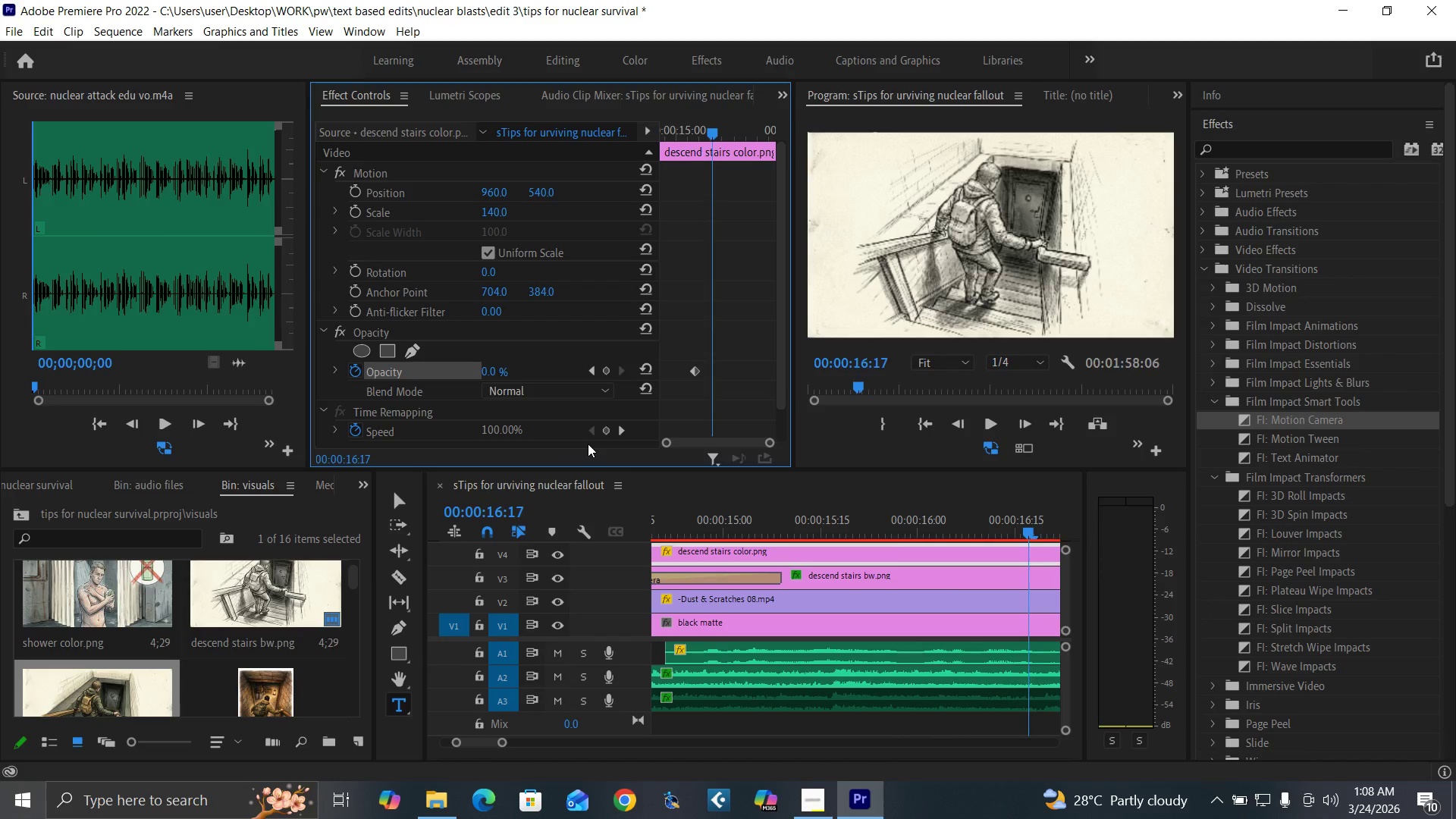 
key(ArrowRight)
 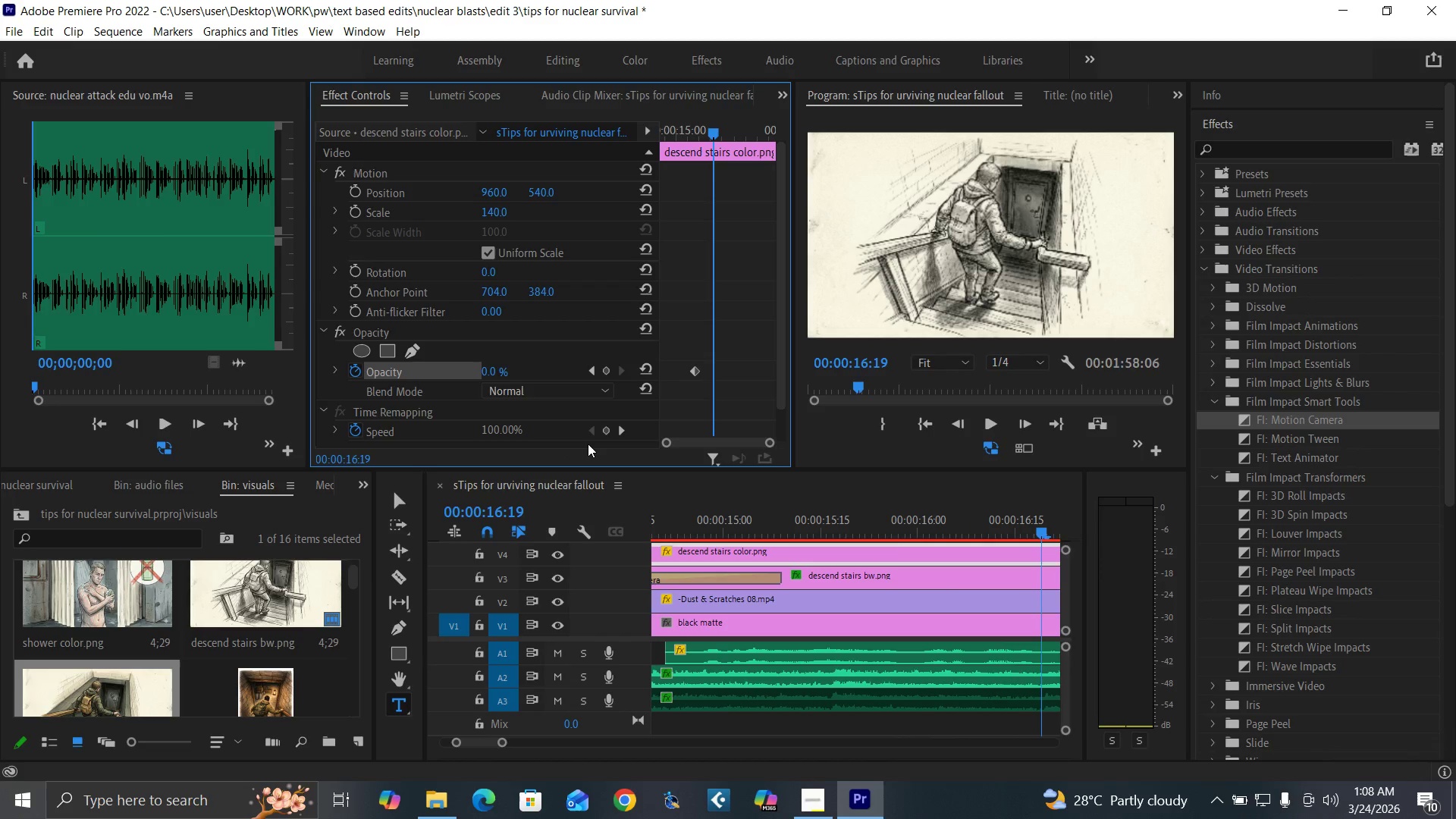 
key(ArrowRight)
 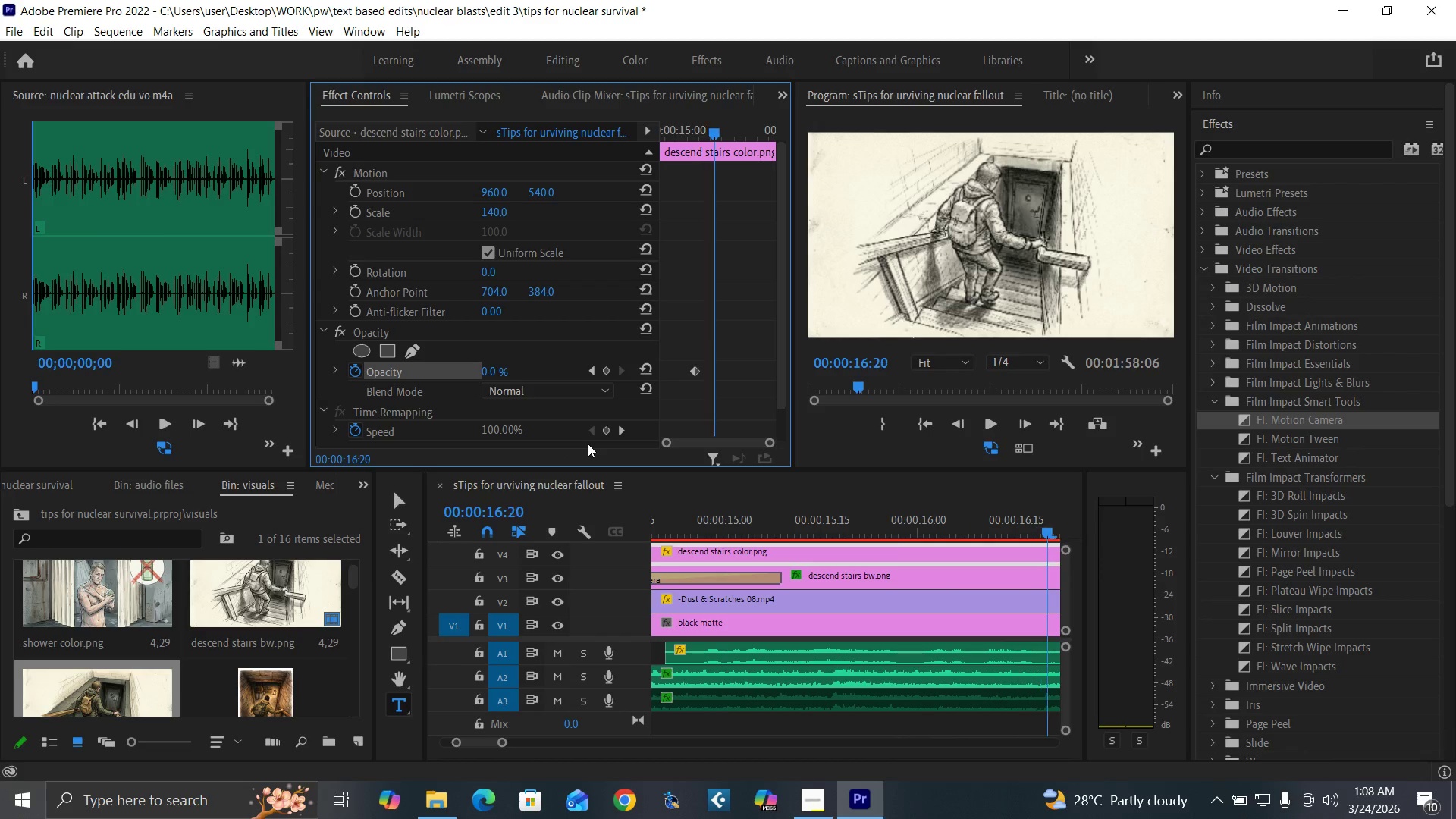 
key(ArrowRight)
 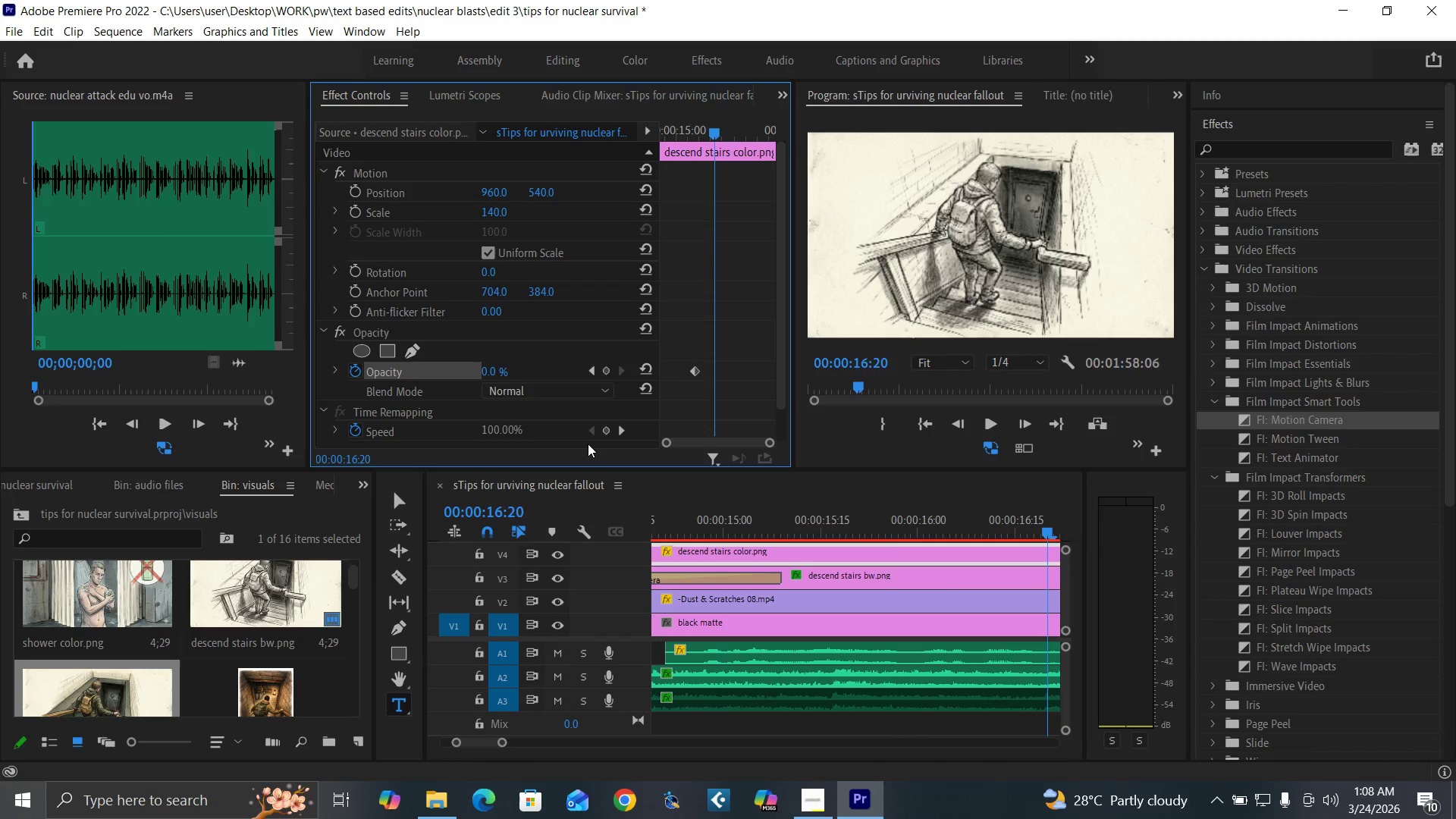 
key(ArrowRight)
 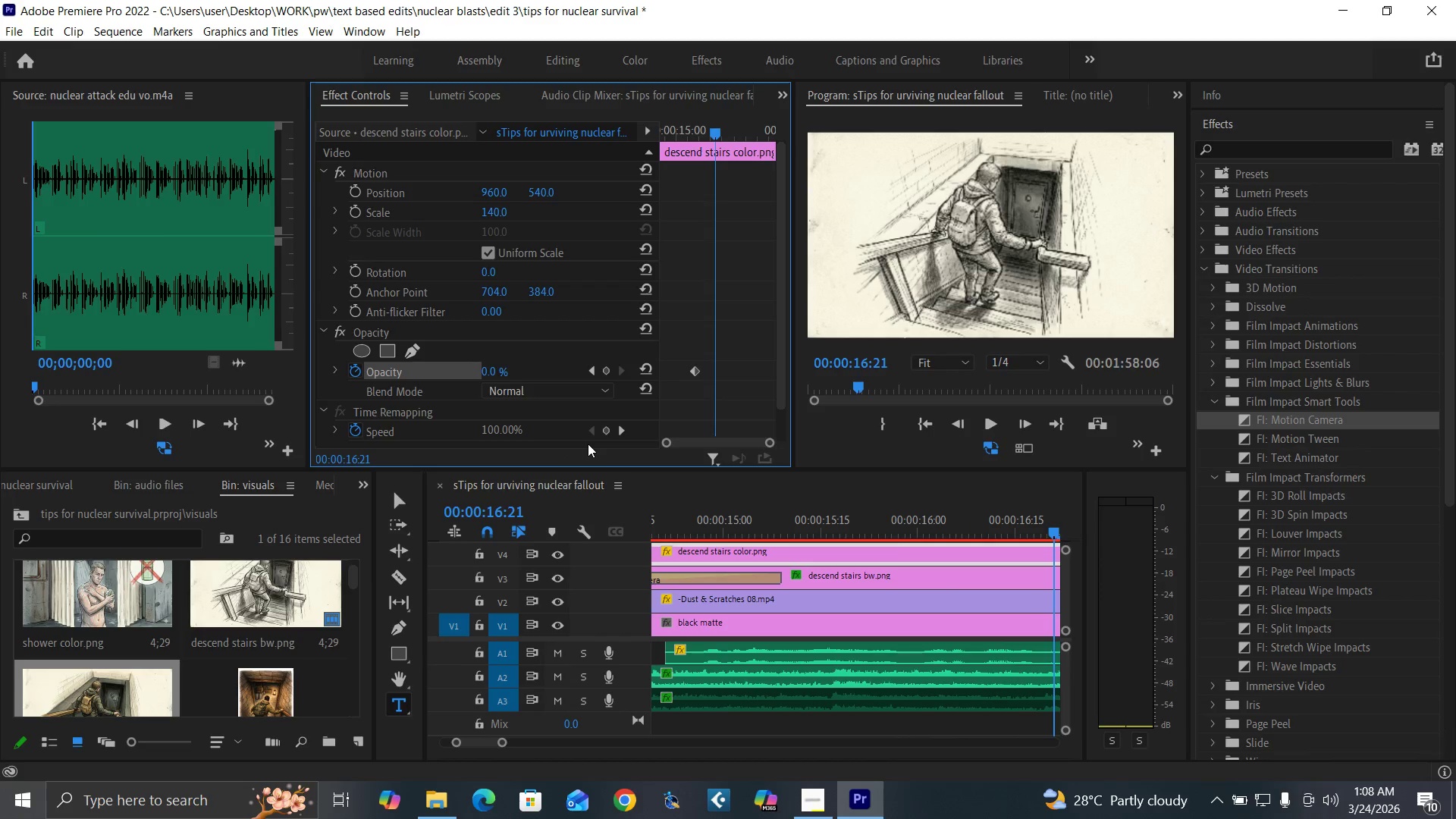 
key(ArrowRight)
 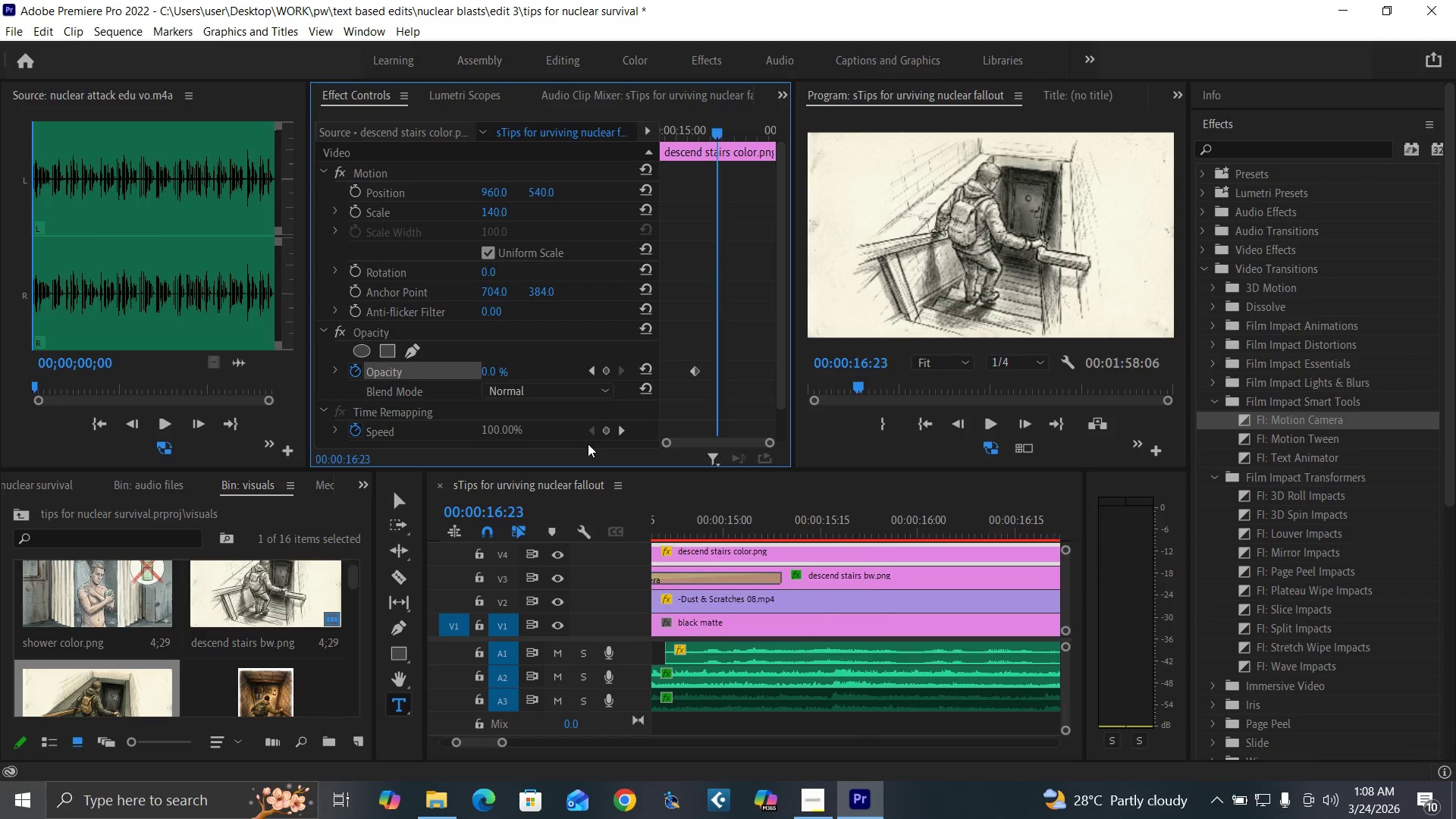 
key(ArrowRight)
 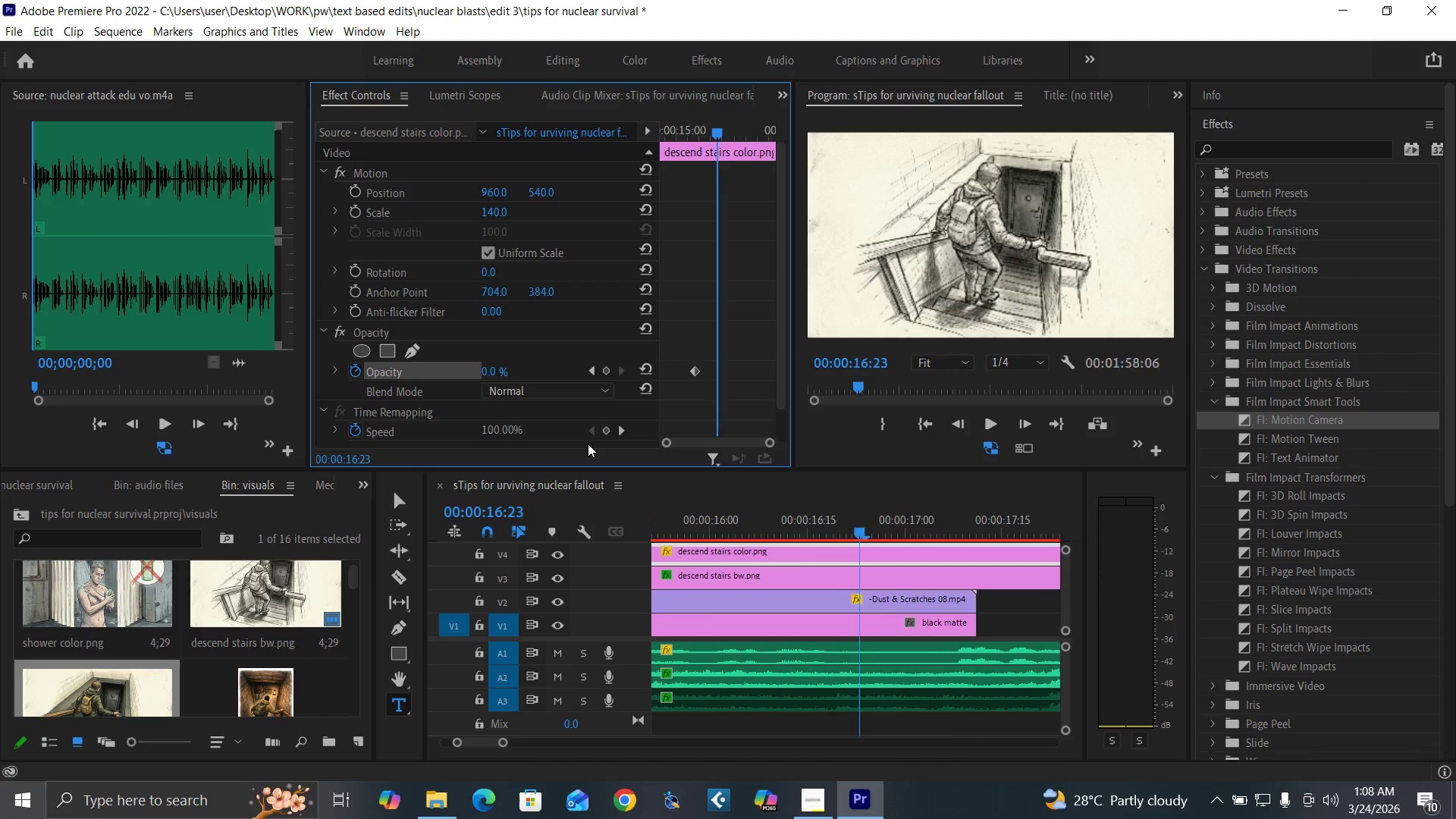 
key(ArrowRight)
 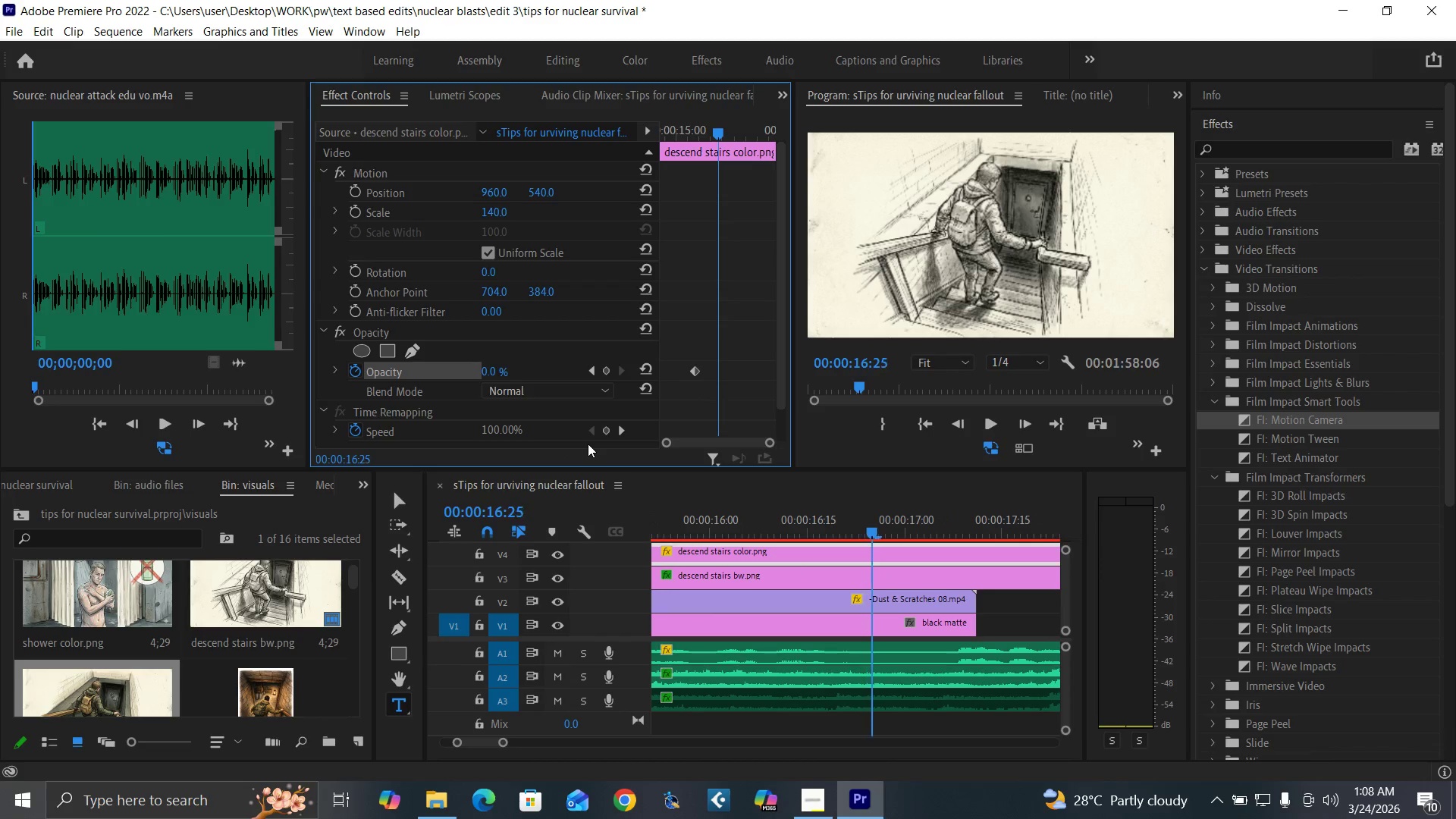 
key(ArrowRight)
 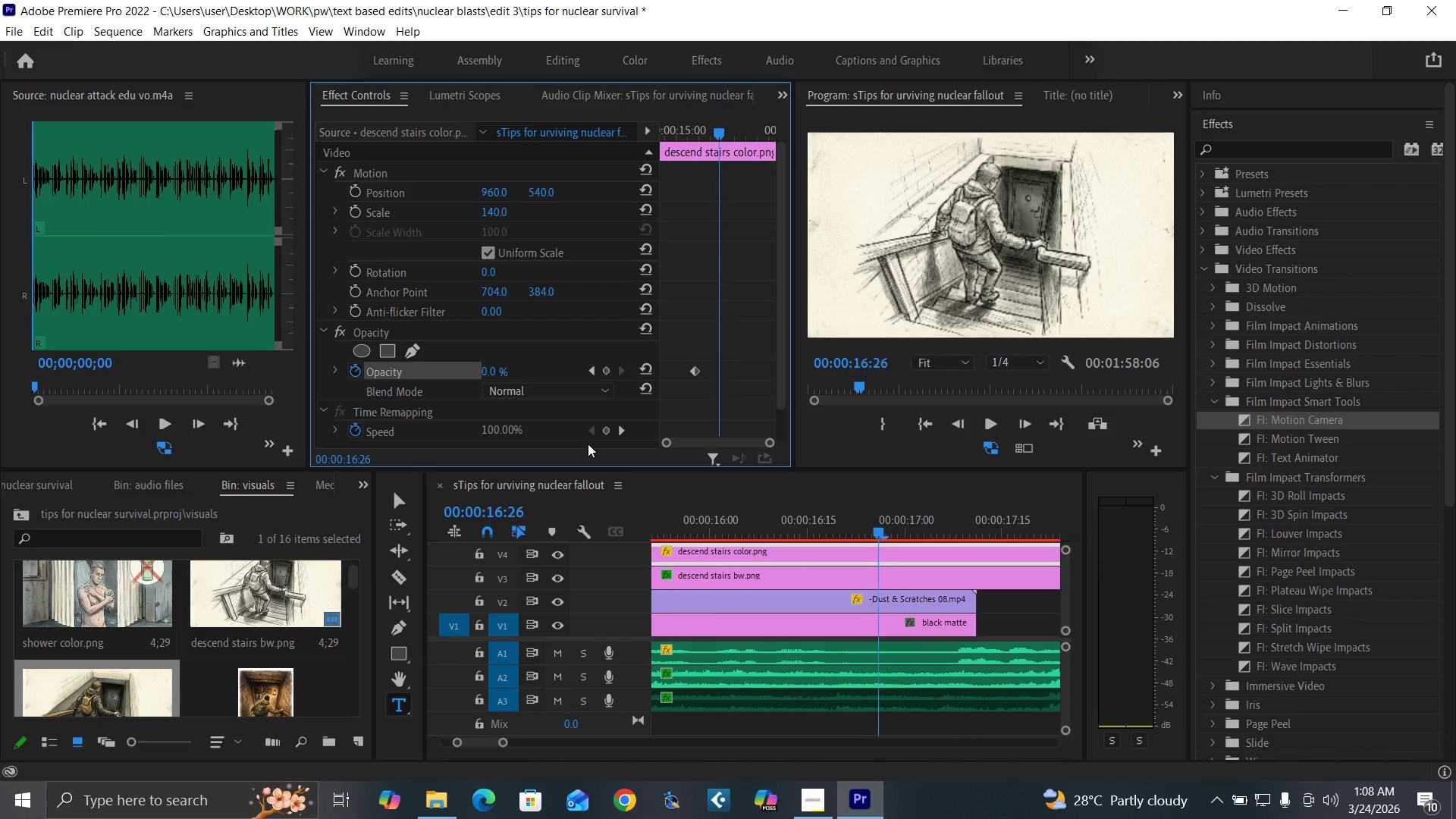 
key(ArrowRight)
 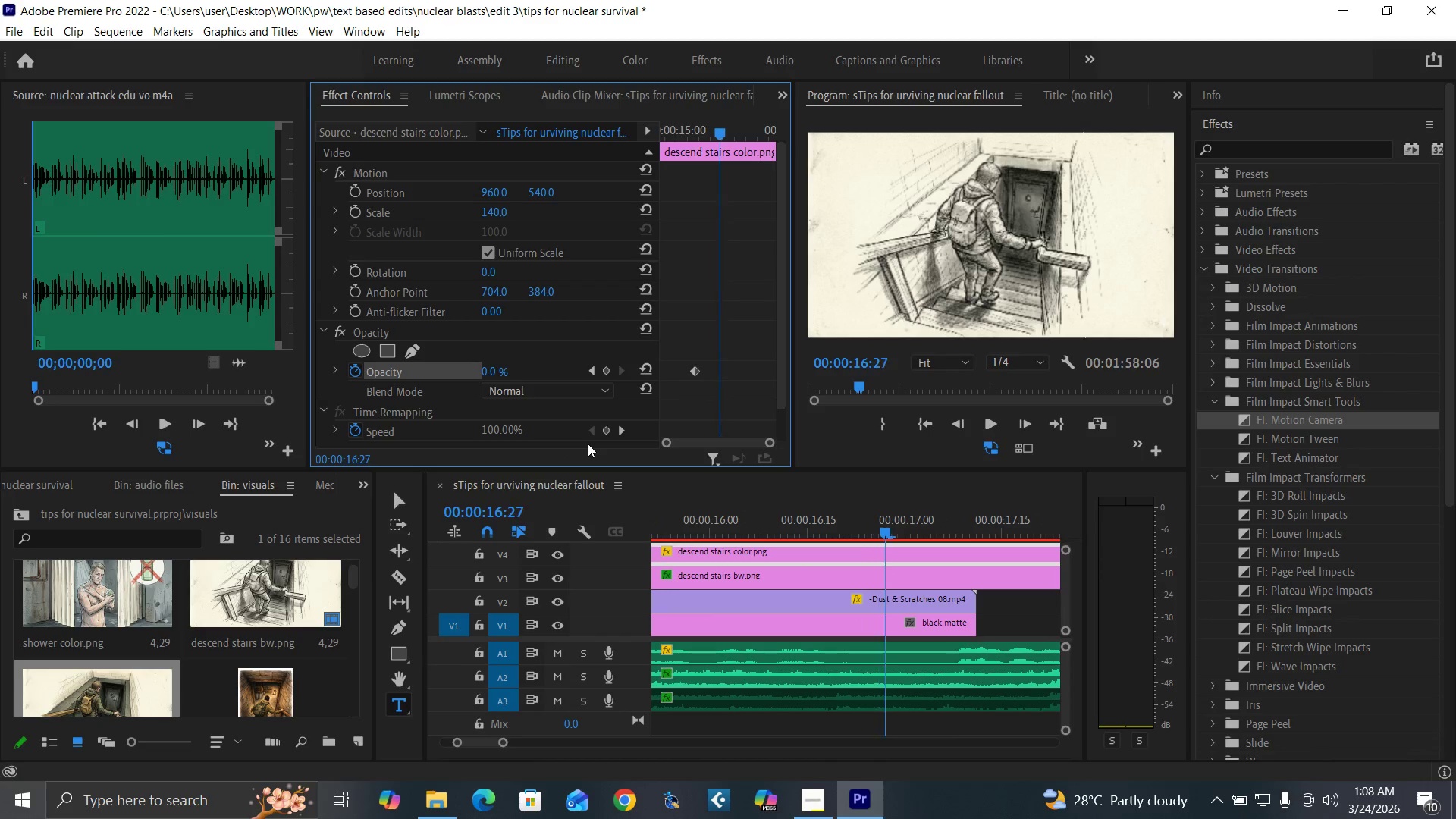 
key(ArrowRight)
 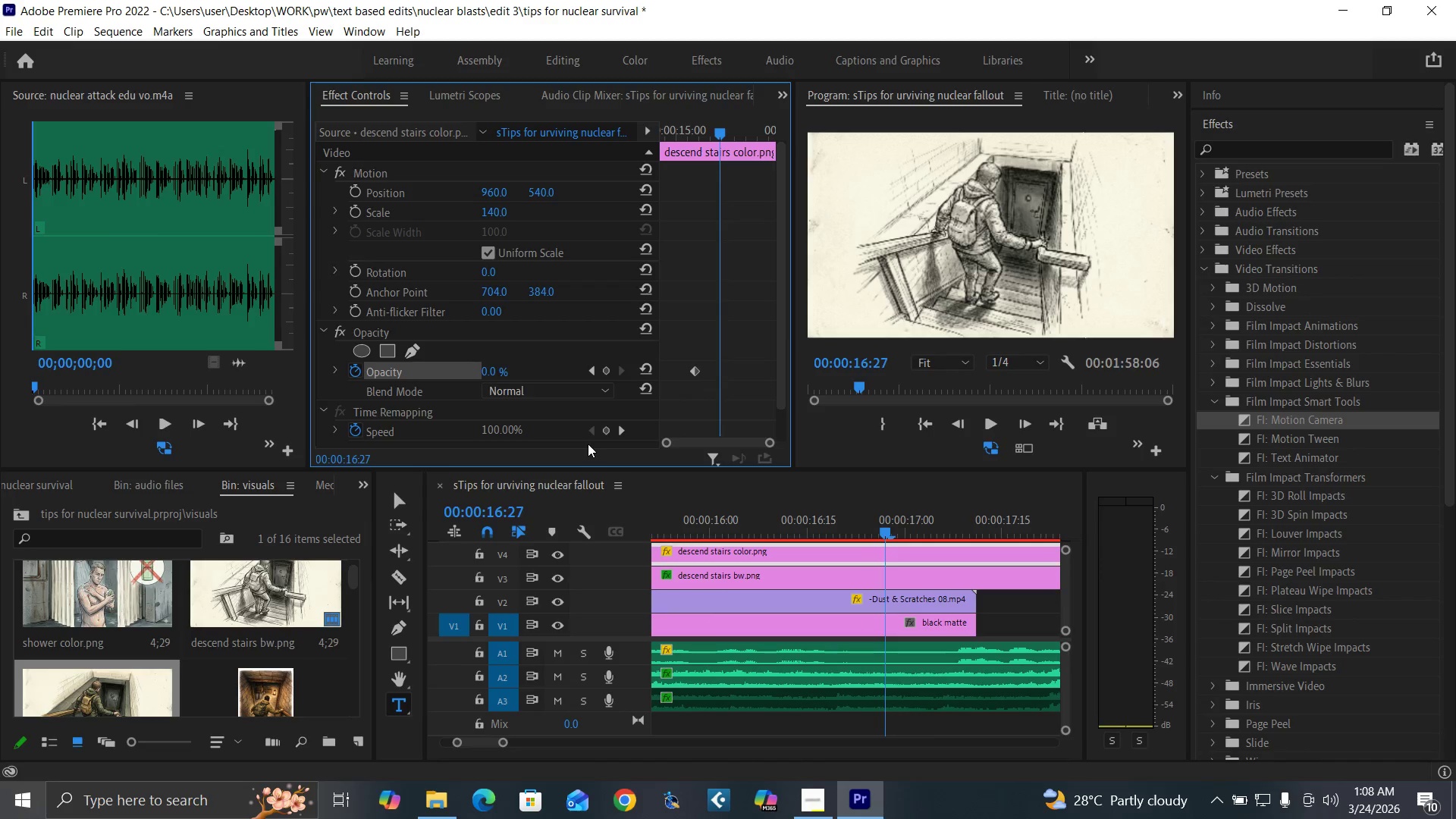 
key(ArrowRight)
 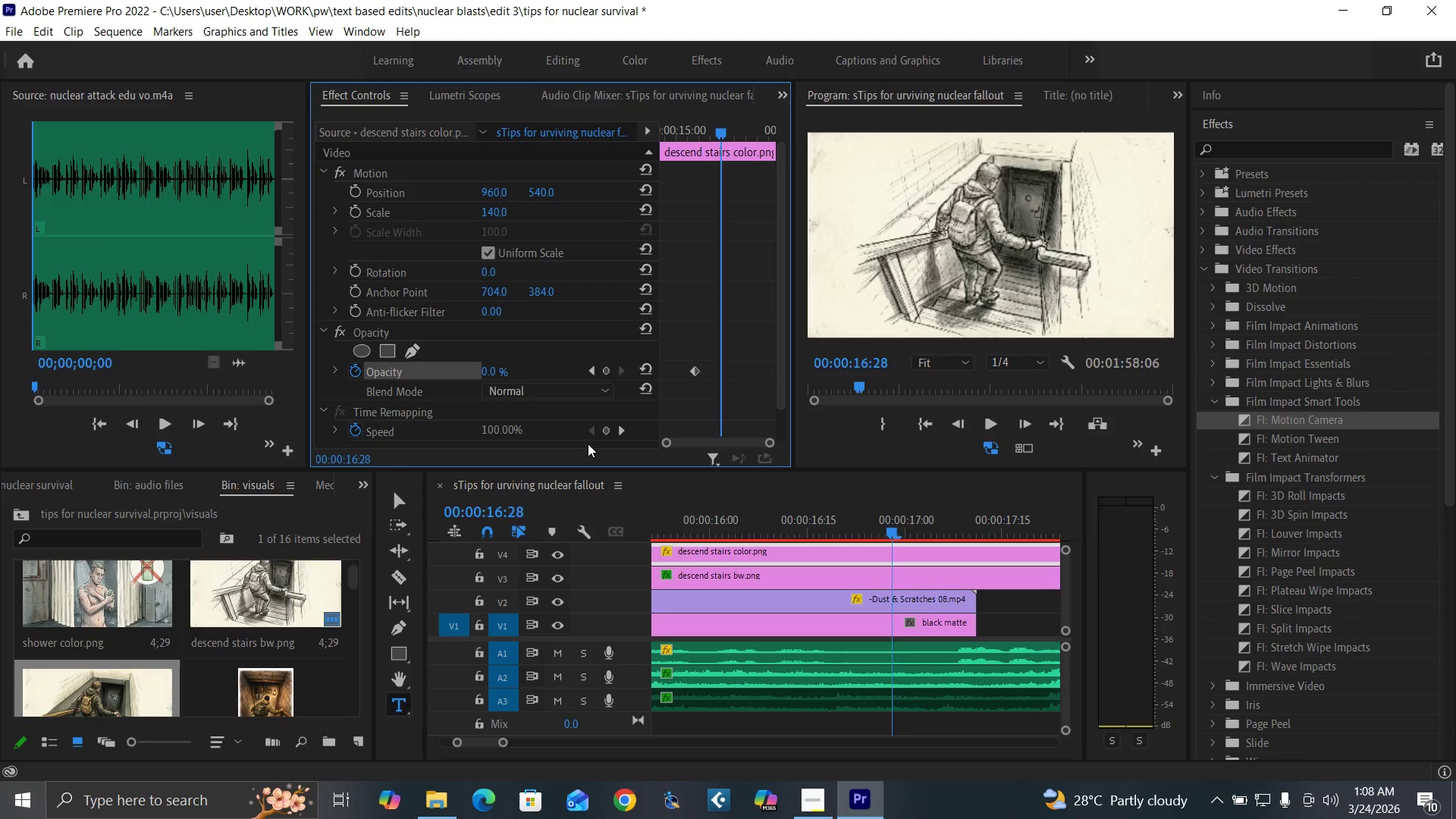 
key(ArrowRight)
 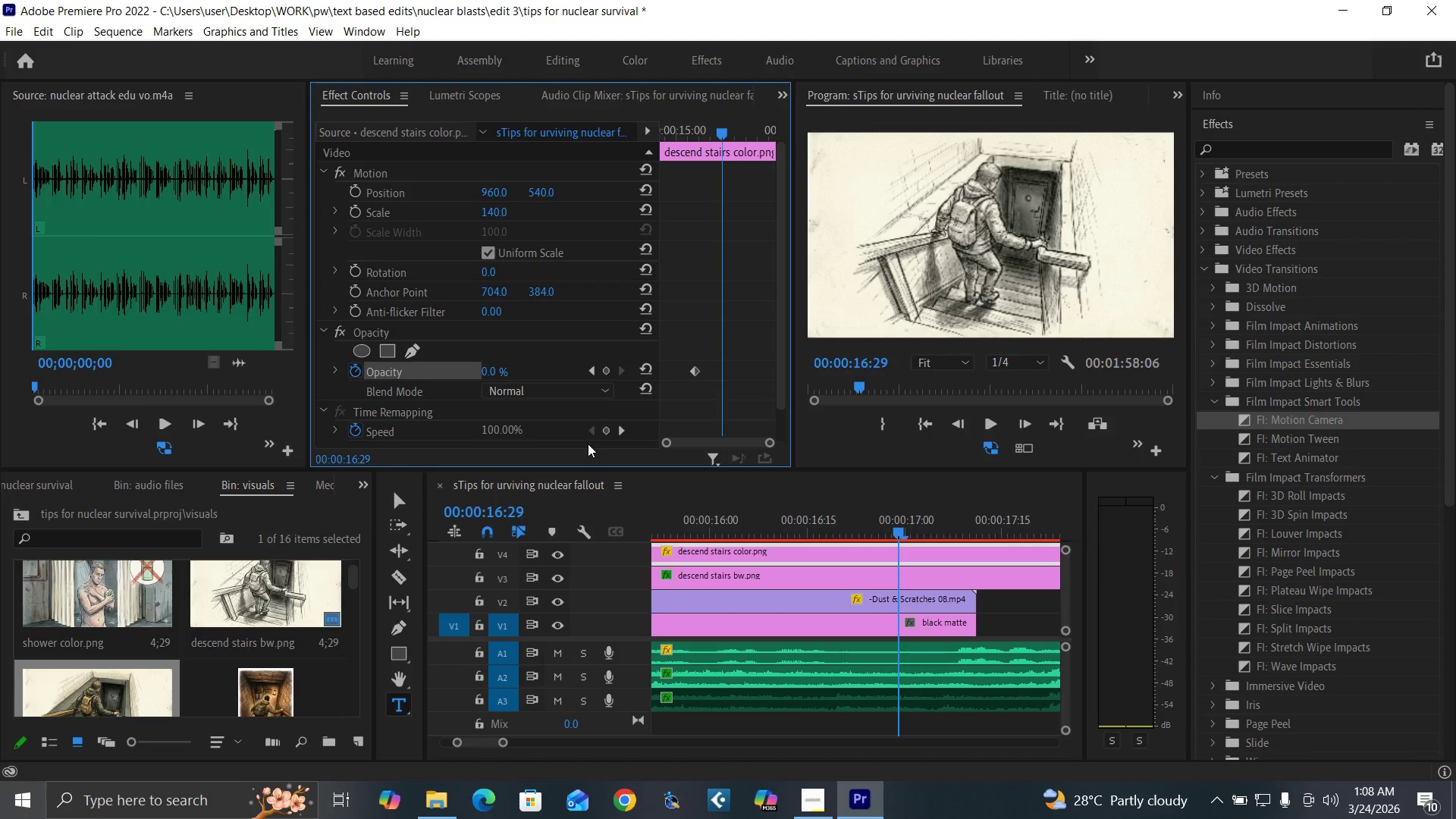 
key(ArrowRight)
 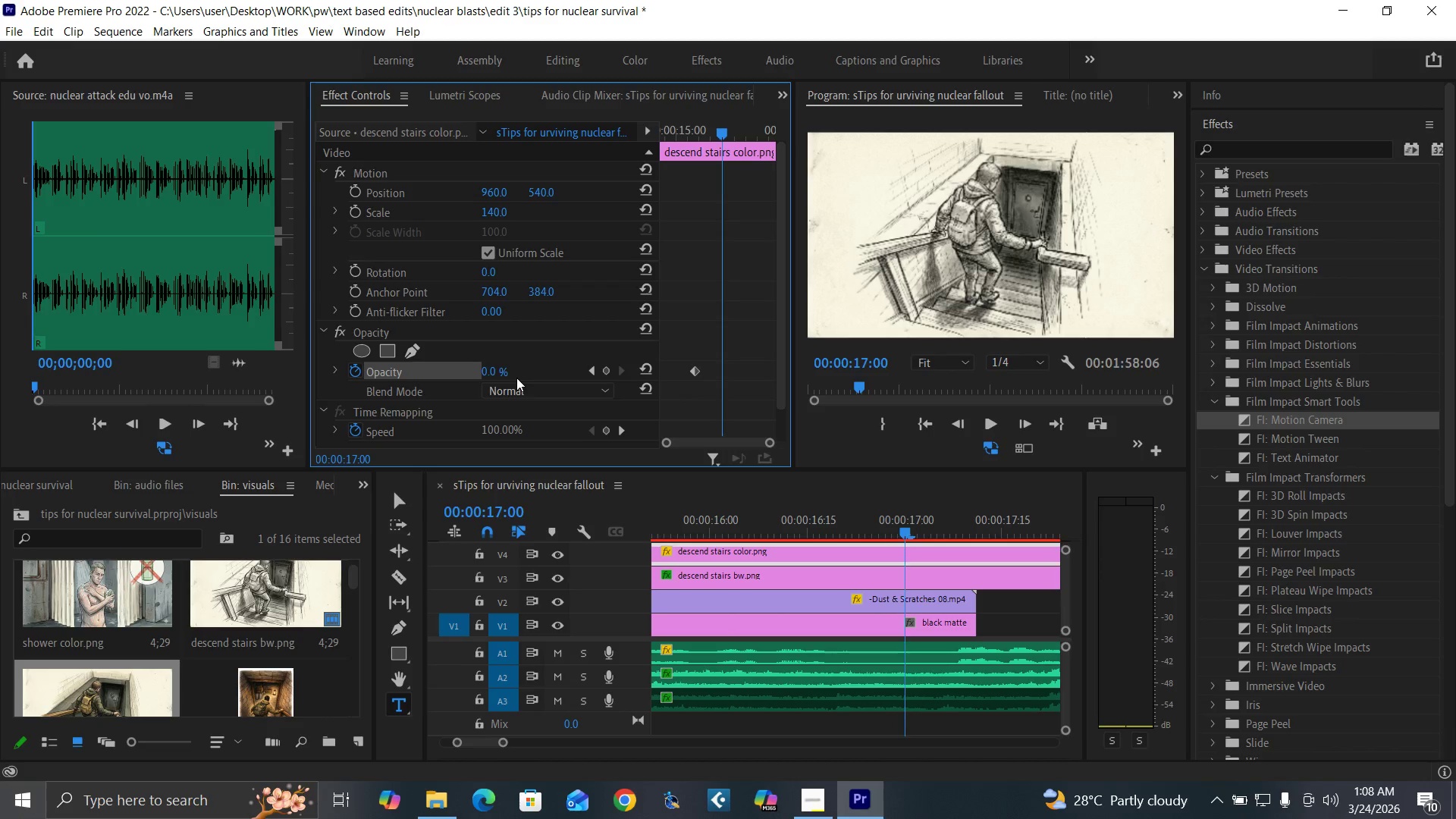 
key(ArrowRight)
 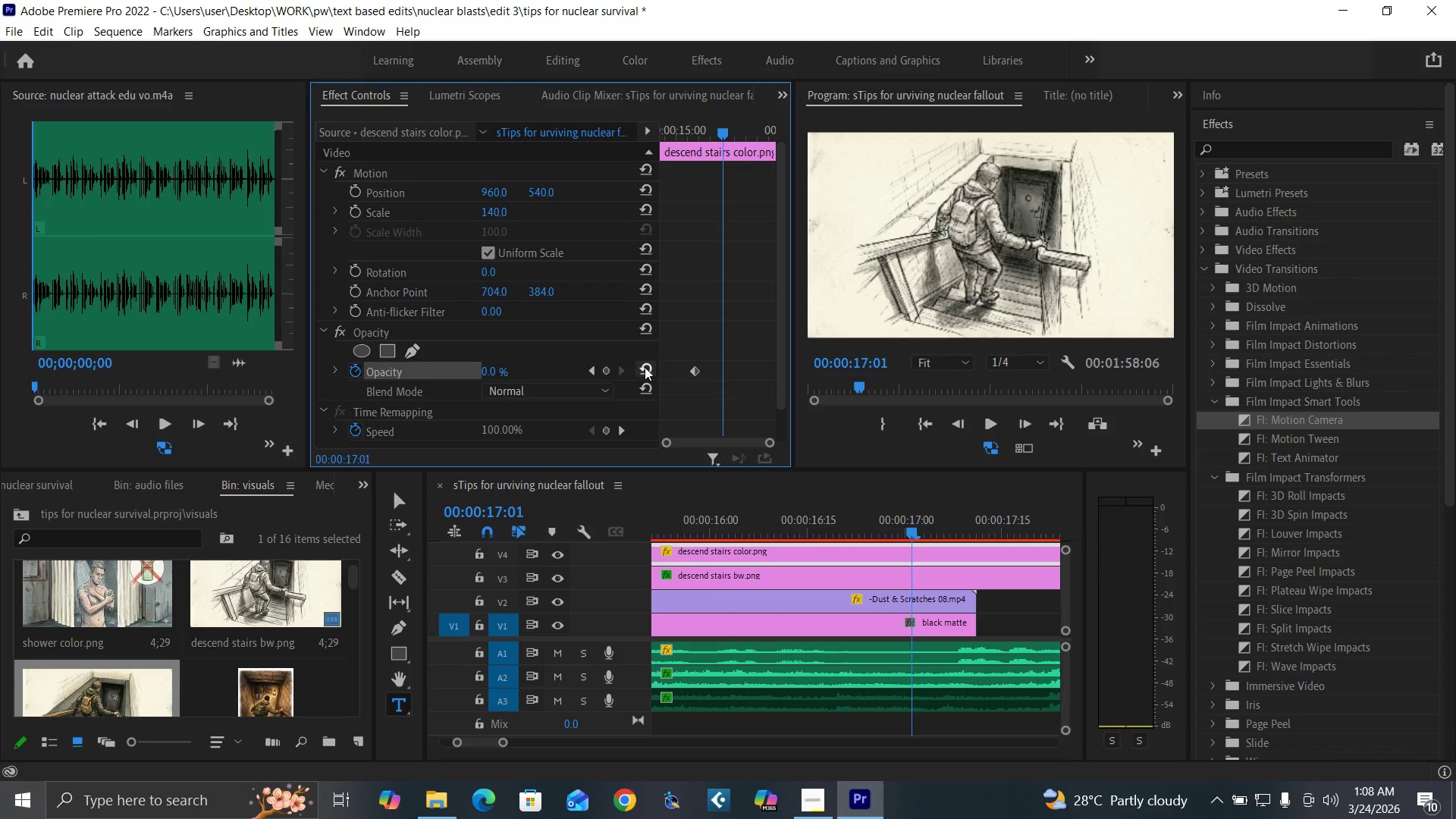 
left_click([645, 366])
 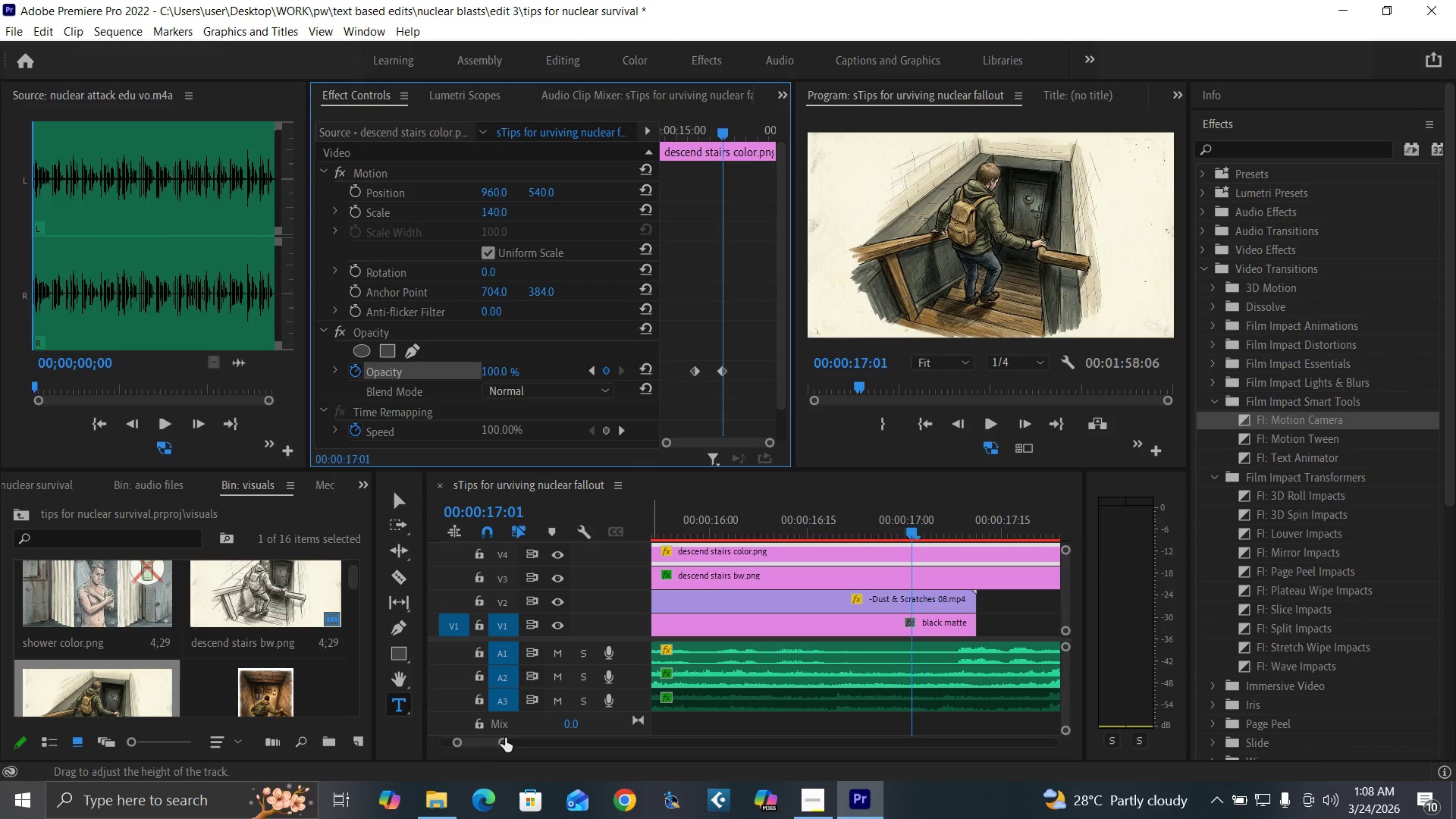 
left_click_drag(start_coordinate=[502, 741], to_coordinate=[533, 748])
 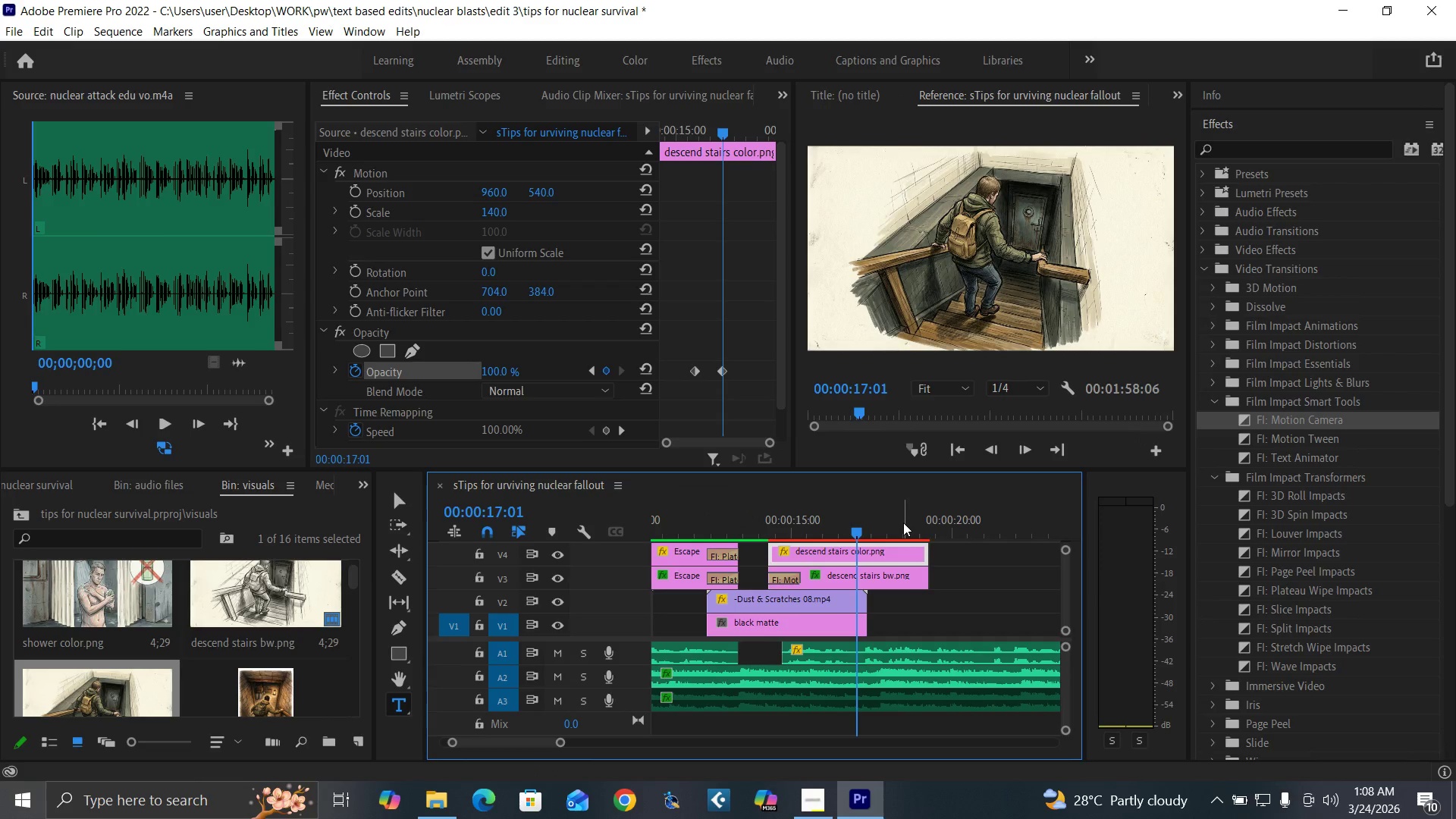 
key(Control+S)
 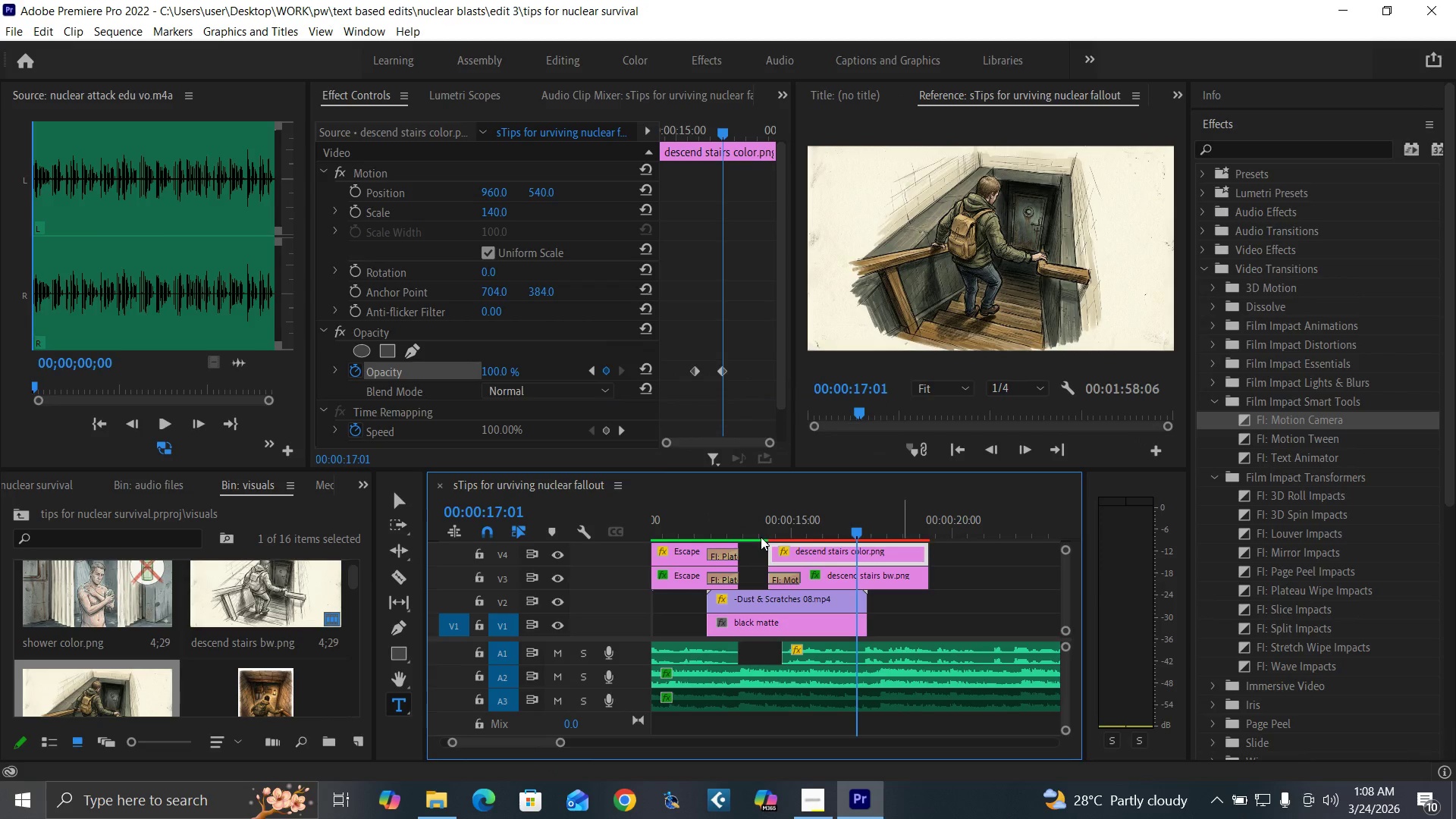 
left_click([761, 522])
 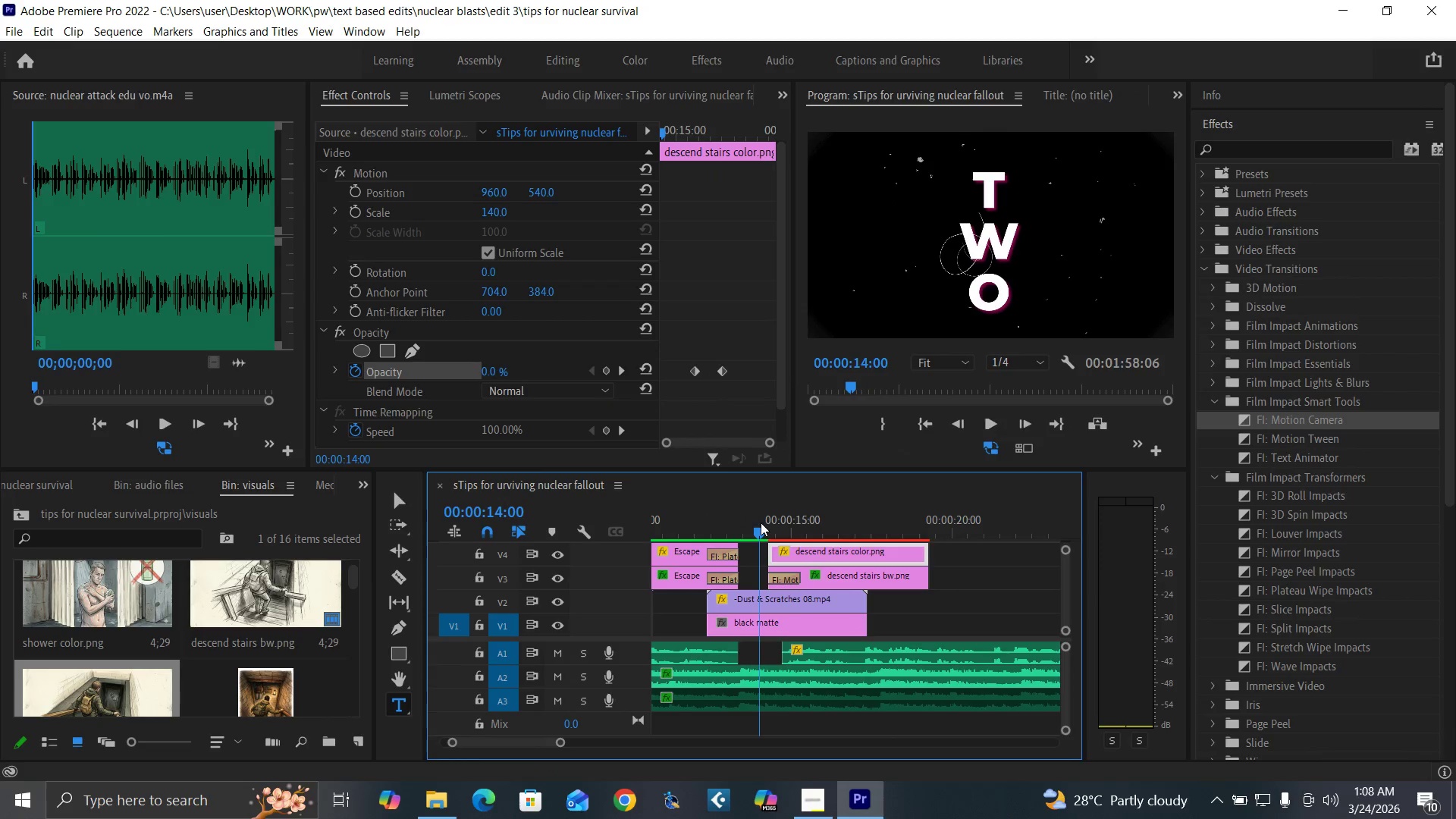 
key(Space)
 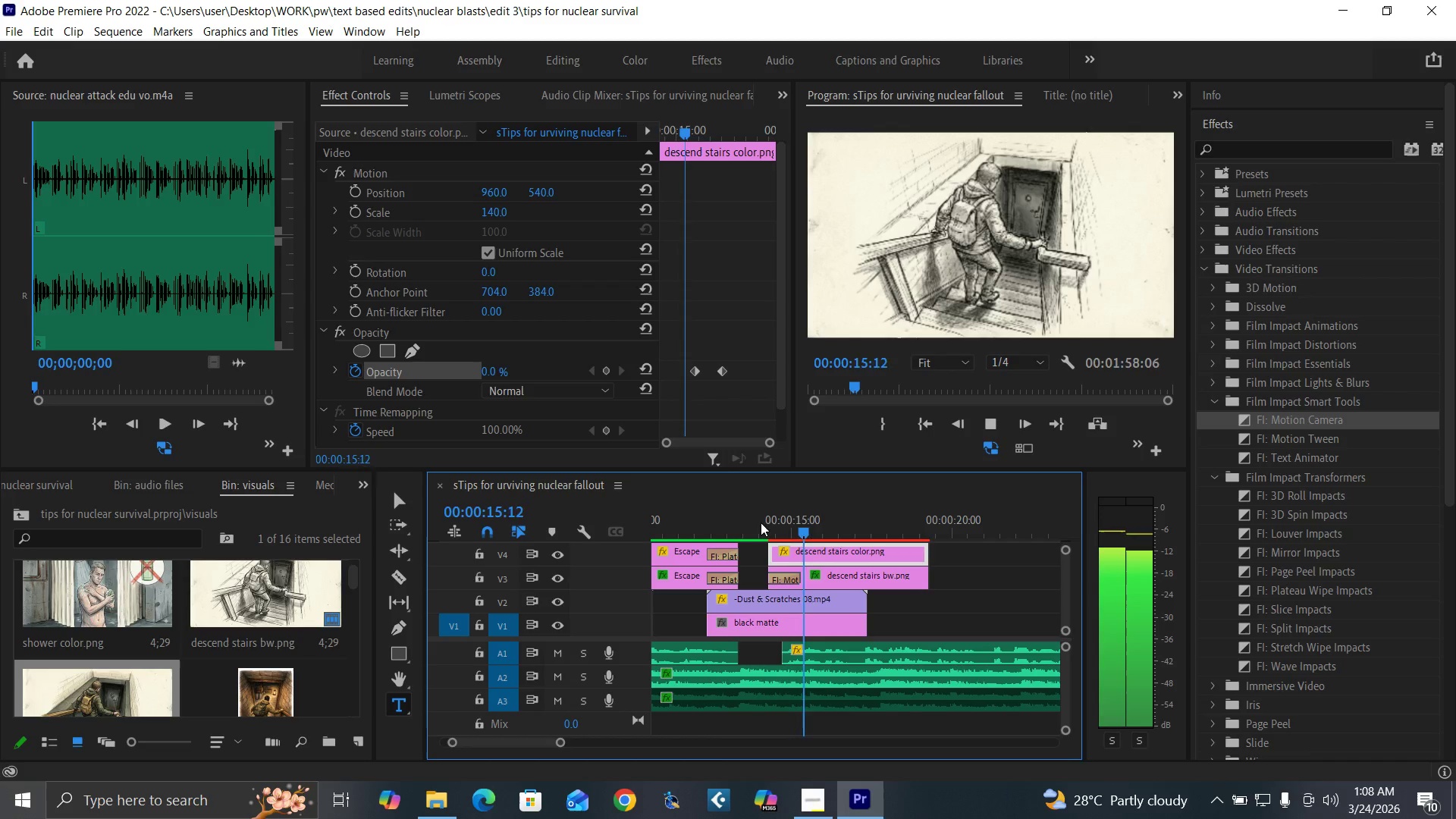 
left_click([726, 507])
 